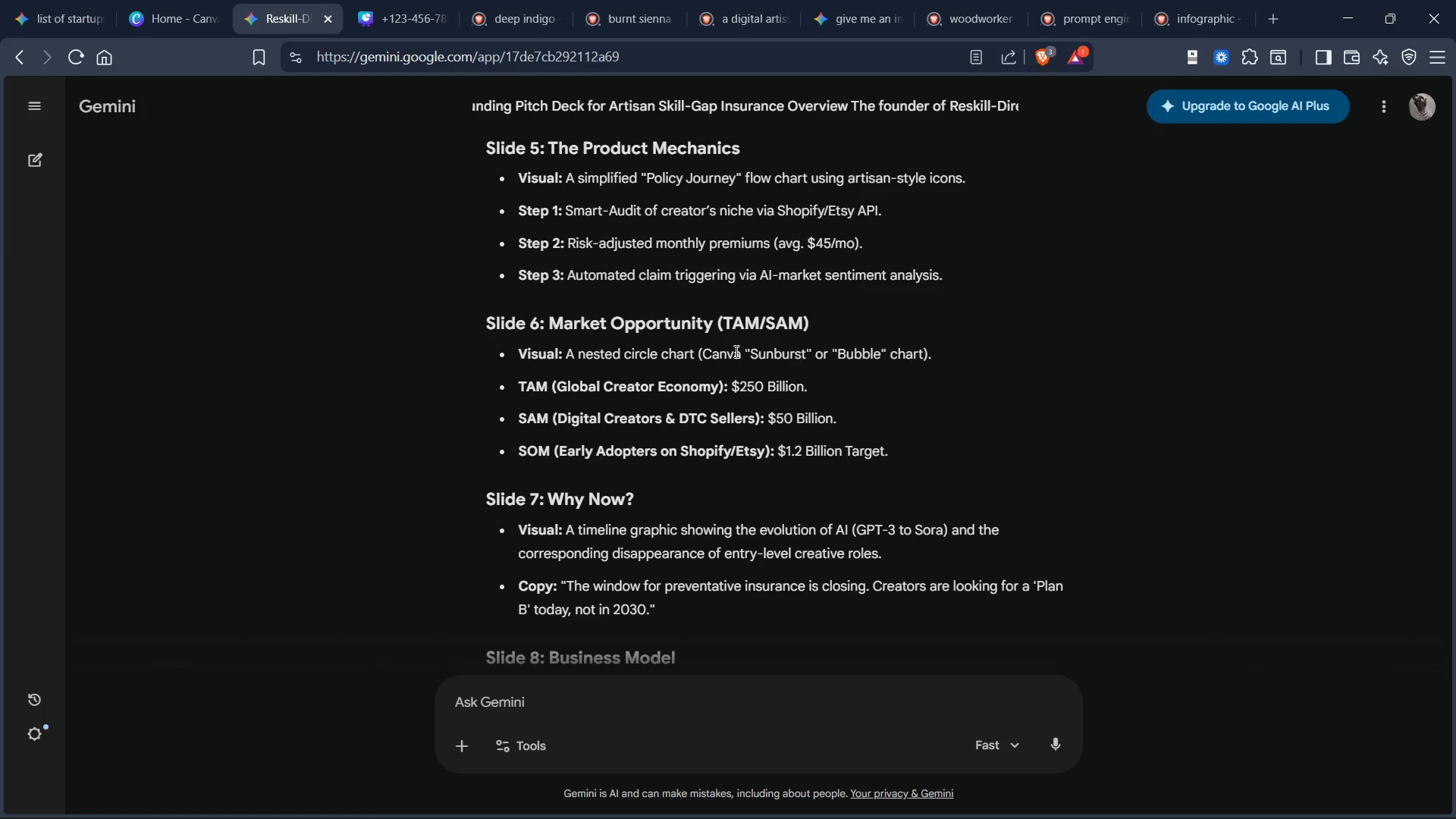 
scroll: coordinate [730, 359], scroll_direction: down, amount: 6.0
 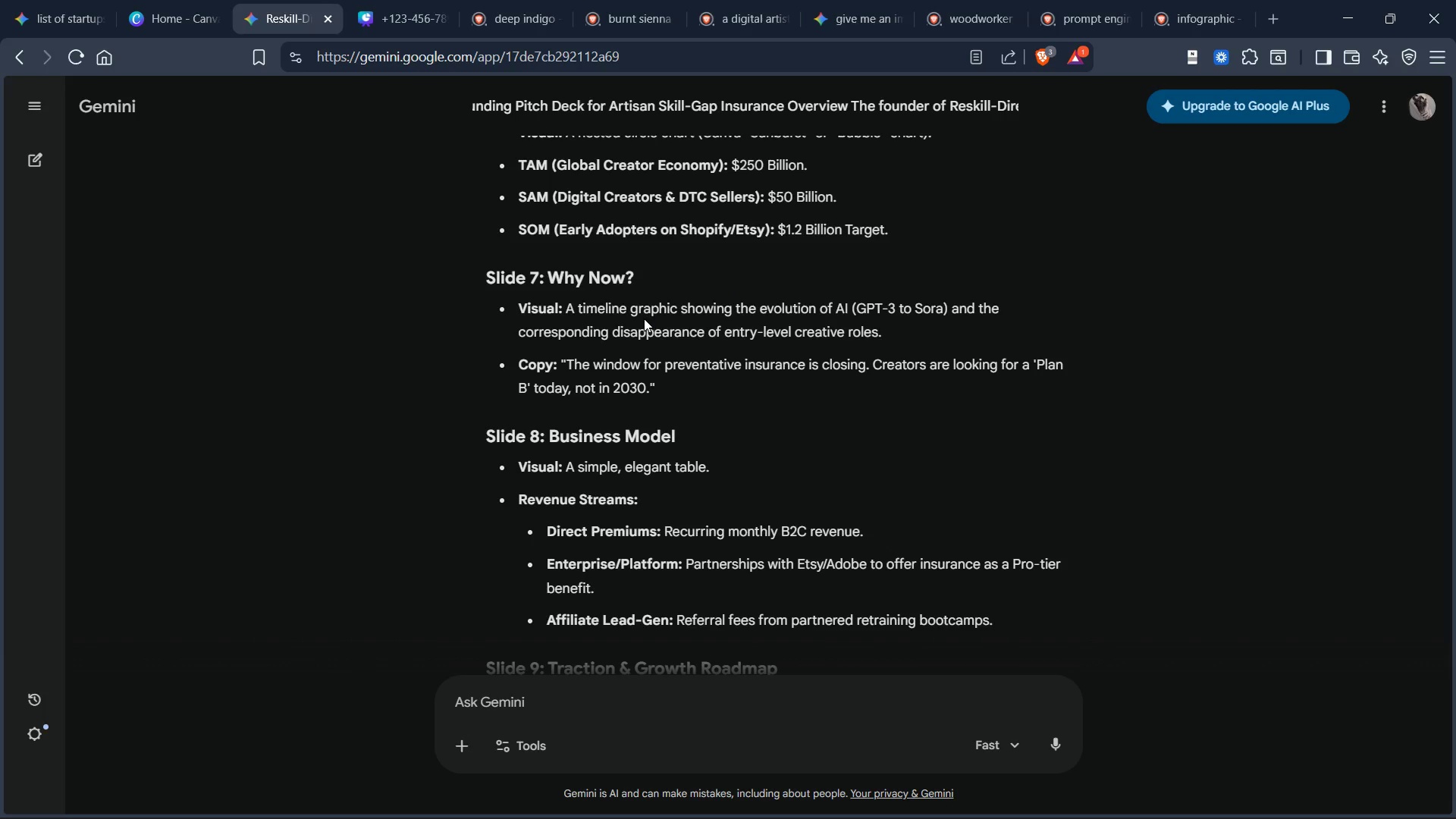 
wait(6.86)
 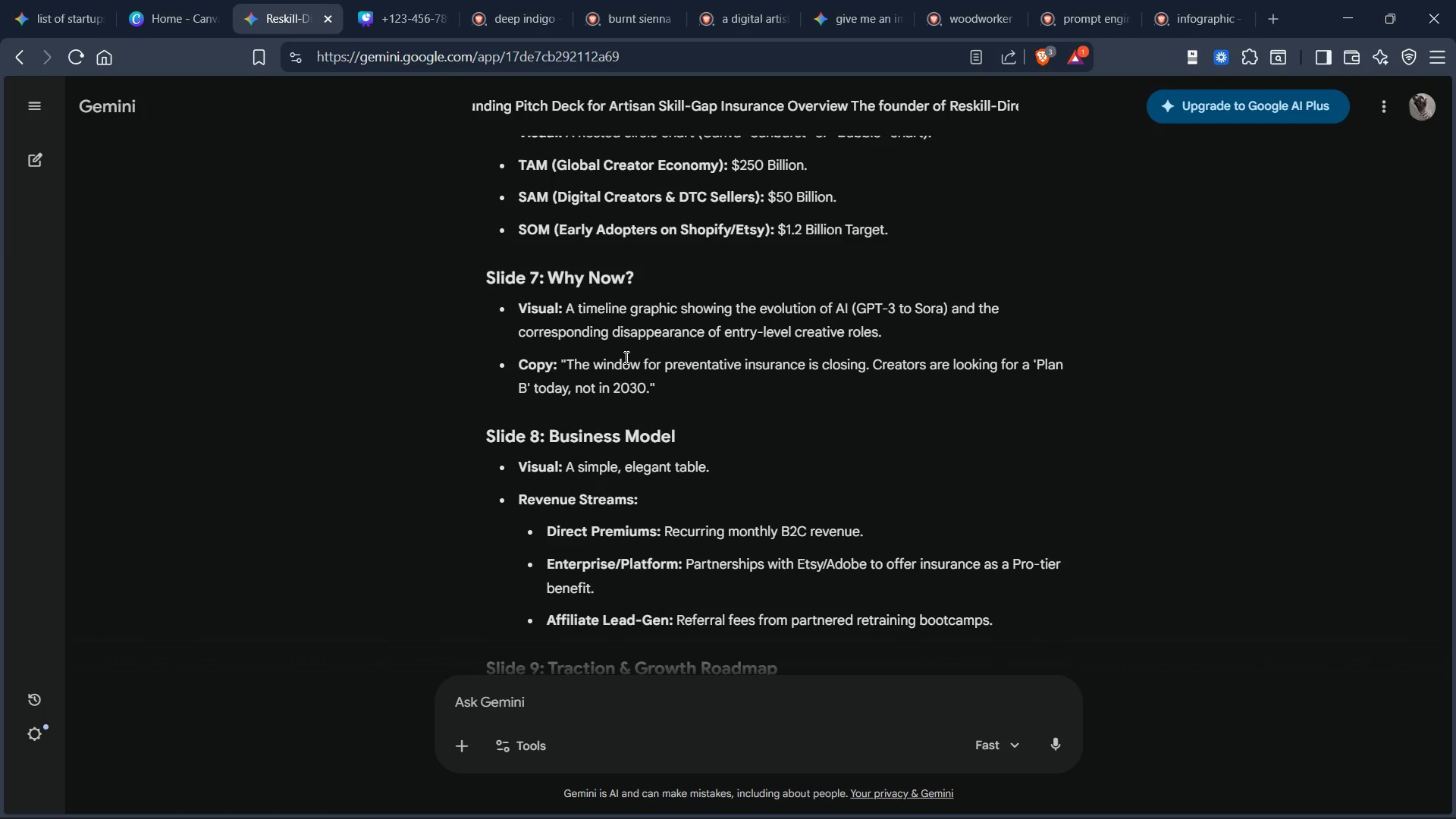 
left_click_drag(start_coordinate=[564, 309], to_coordinate=[902, 326])
 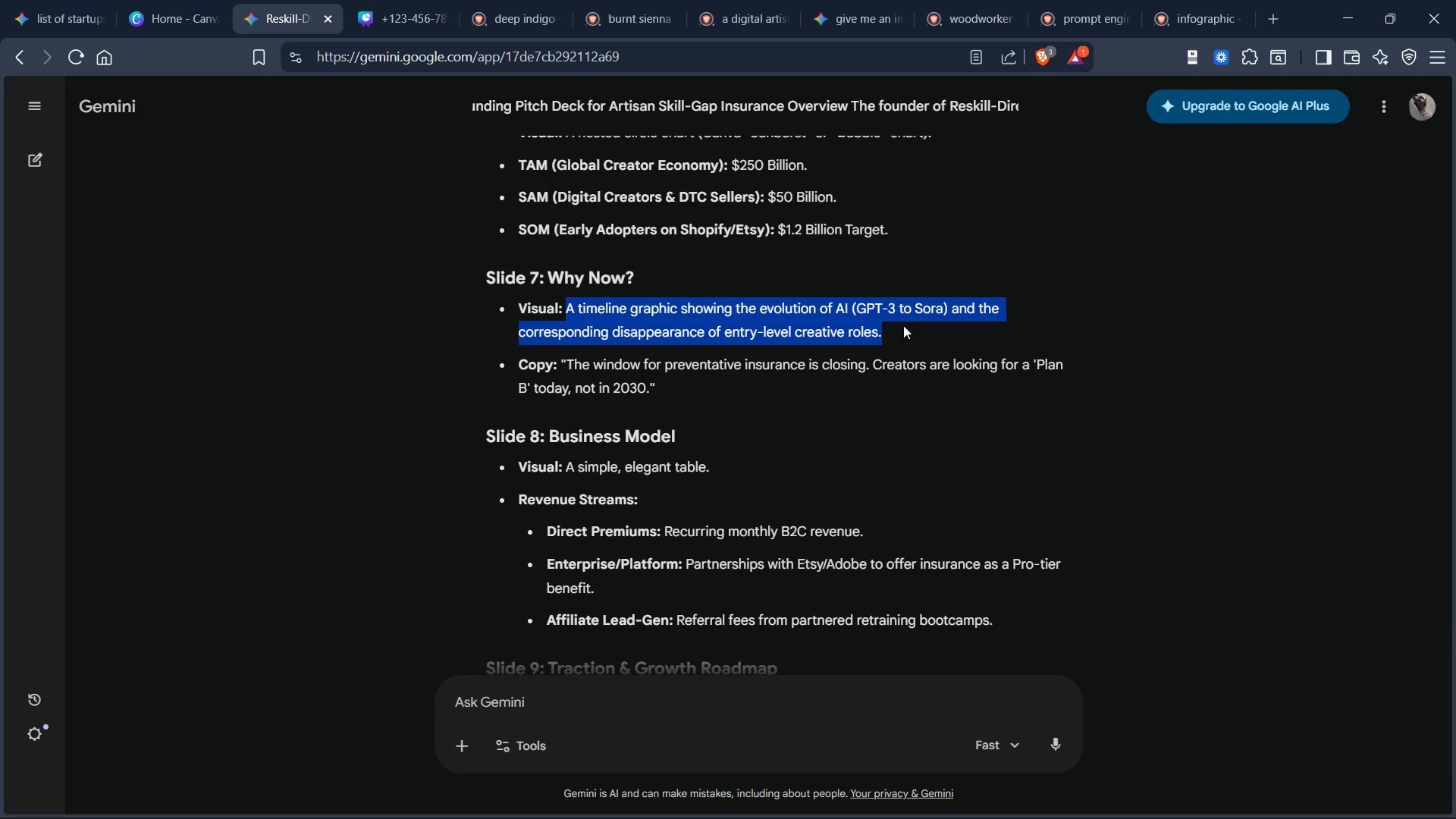 
key(Control+C)
 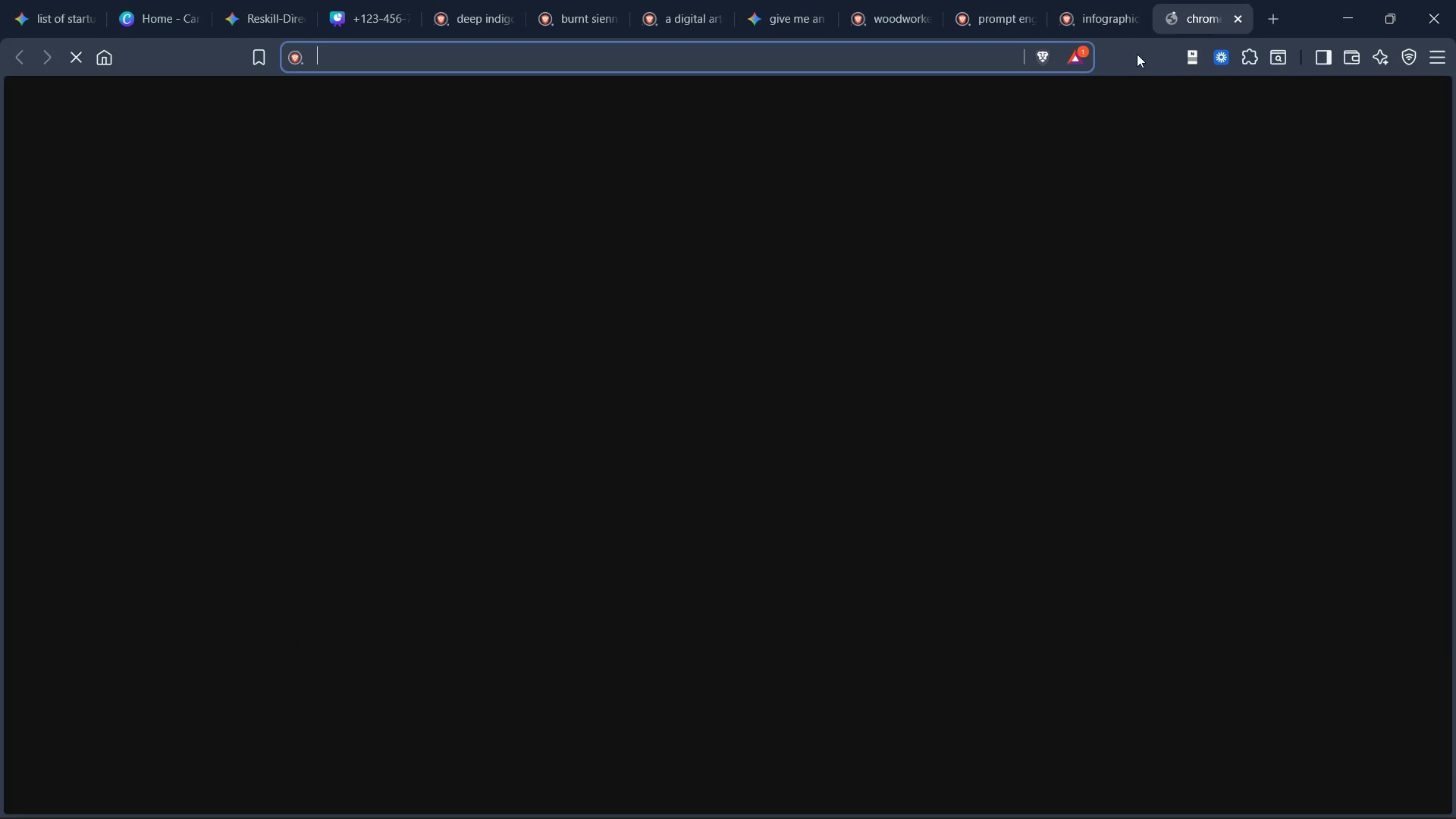 
key(Control+V)
 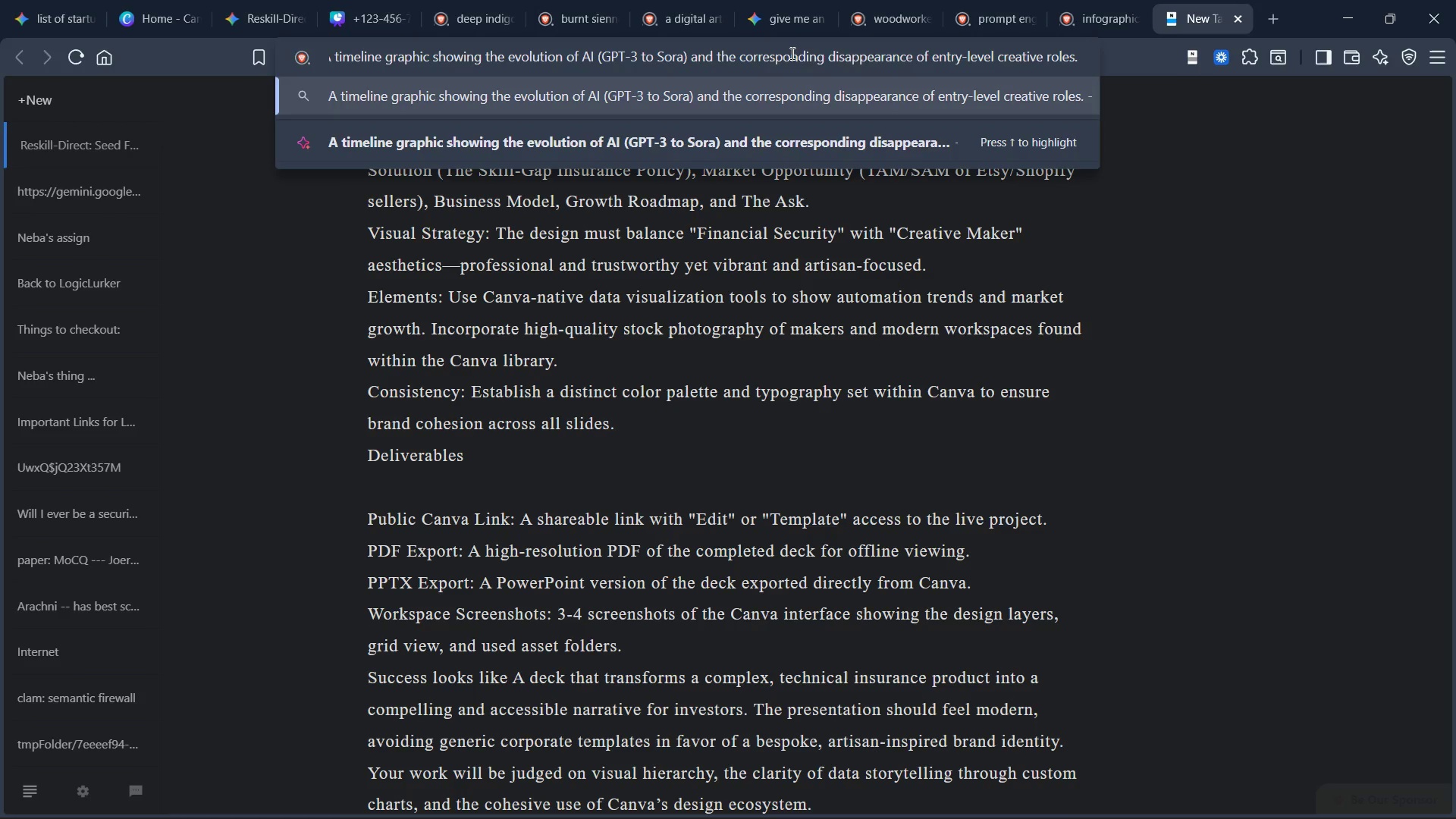 
key(Enter)
 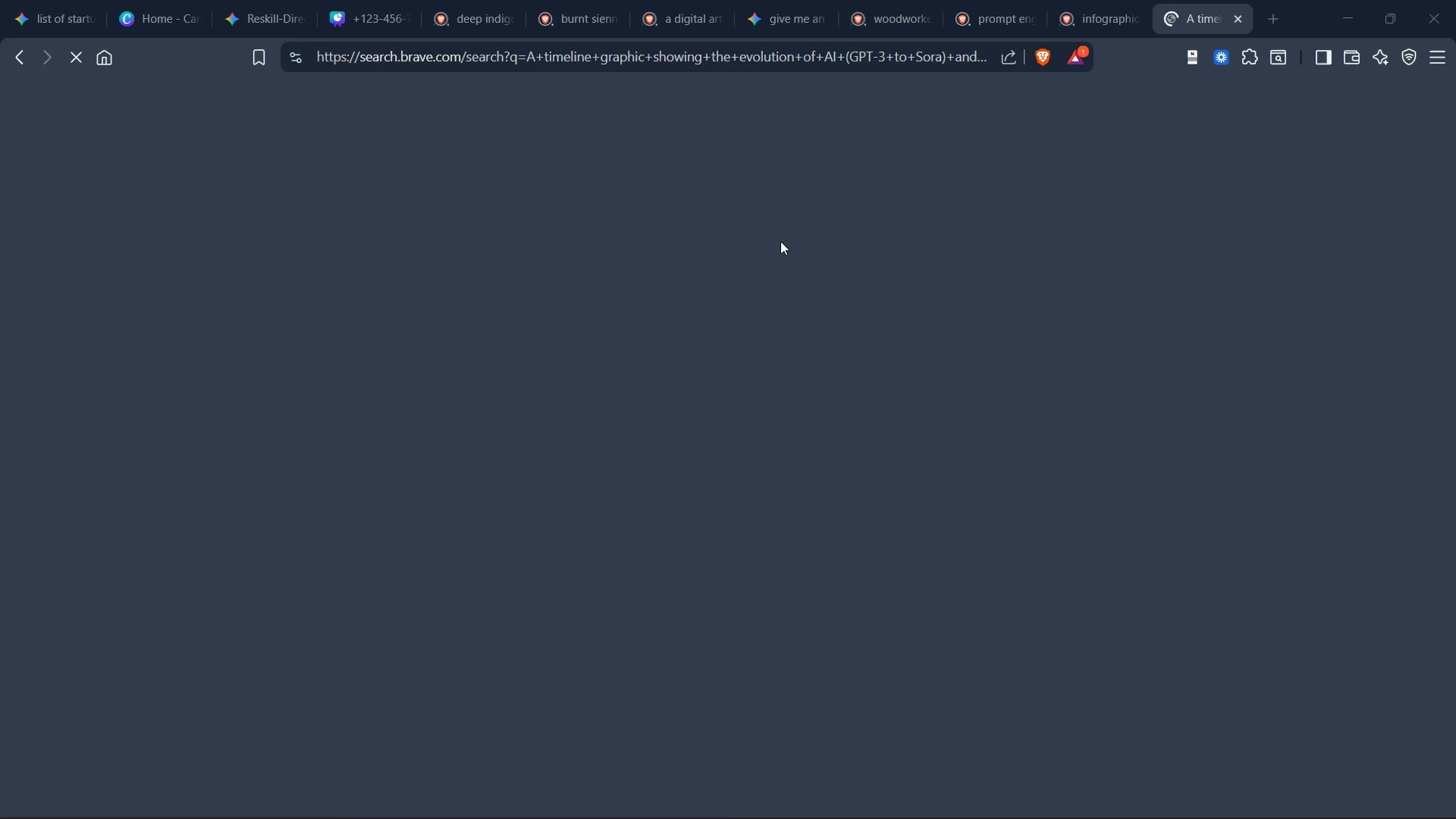 
left_click([887, 366])
 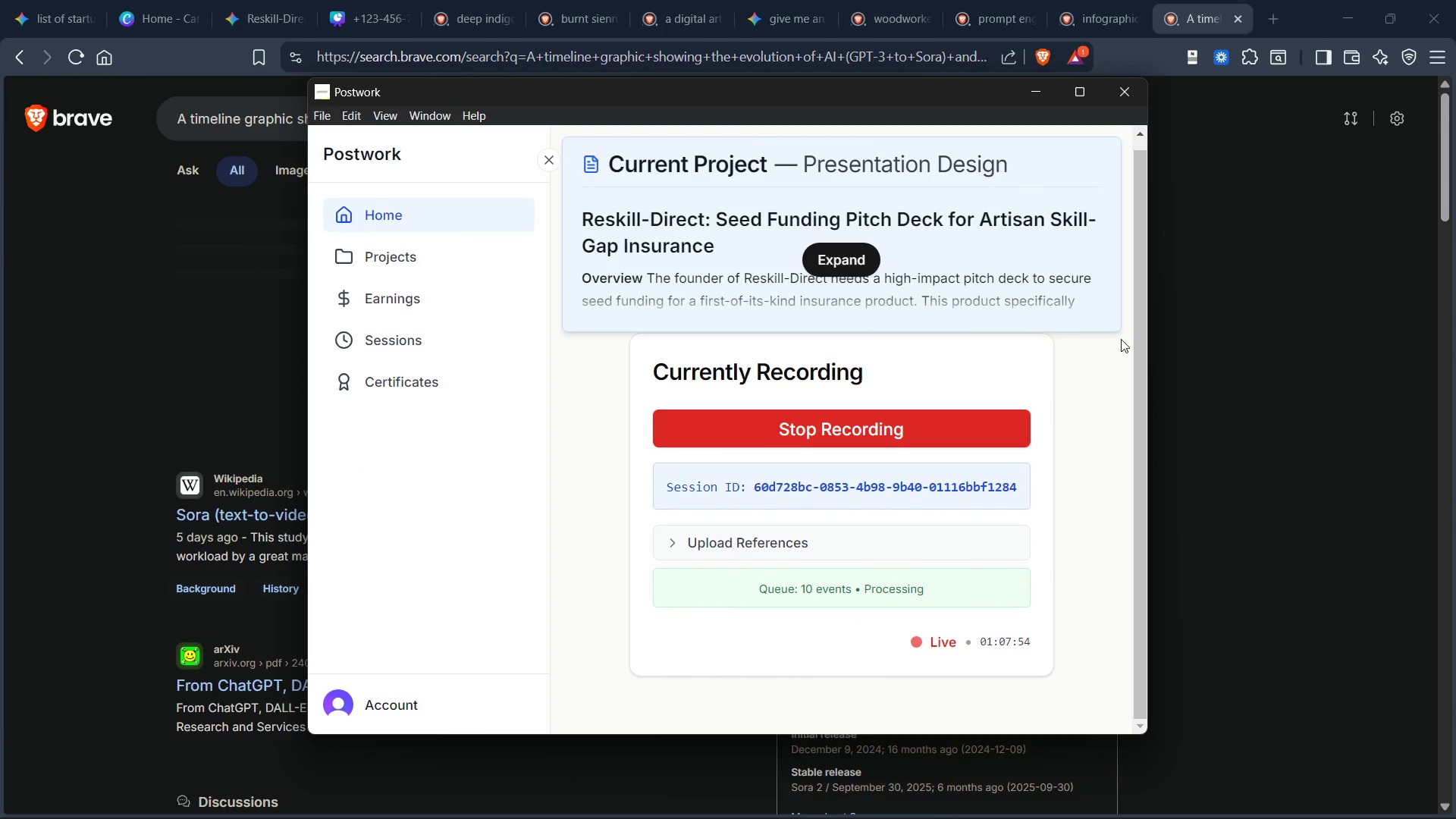 
left_click([1261, 329])
 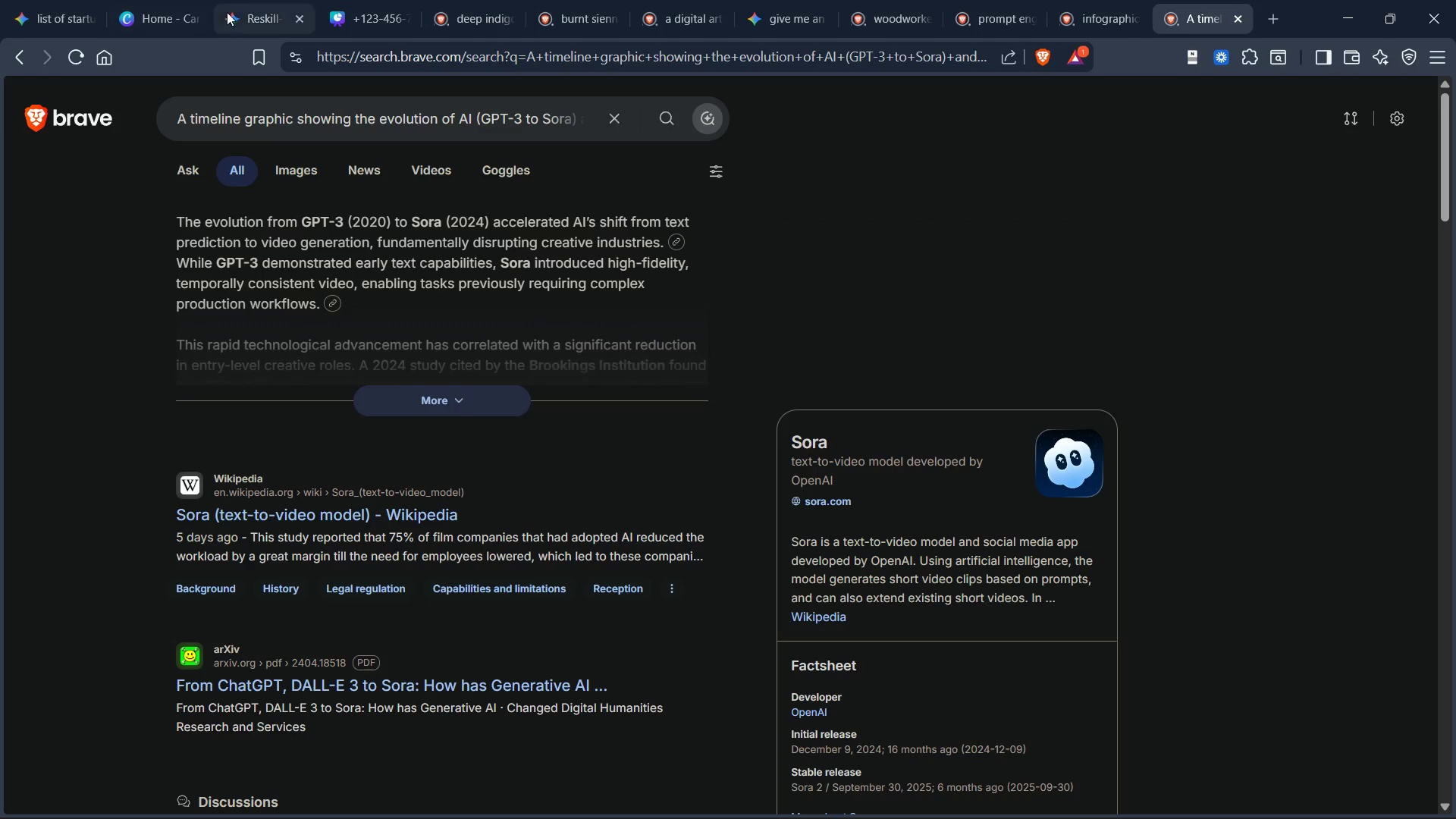 
left_click([243, 12])
 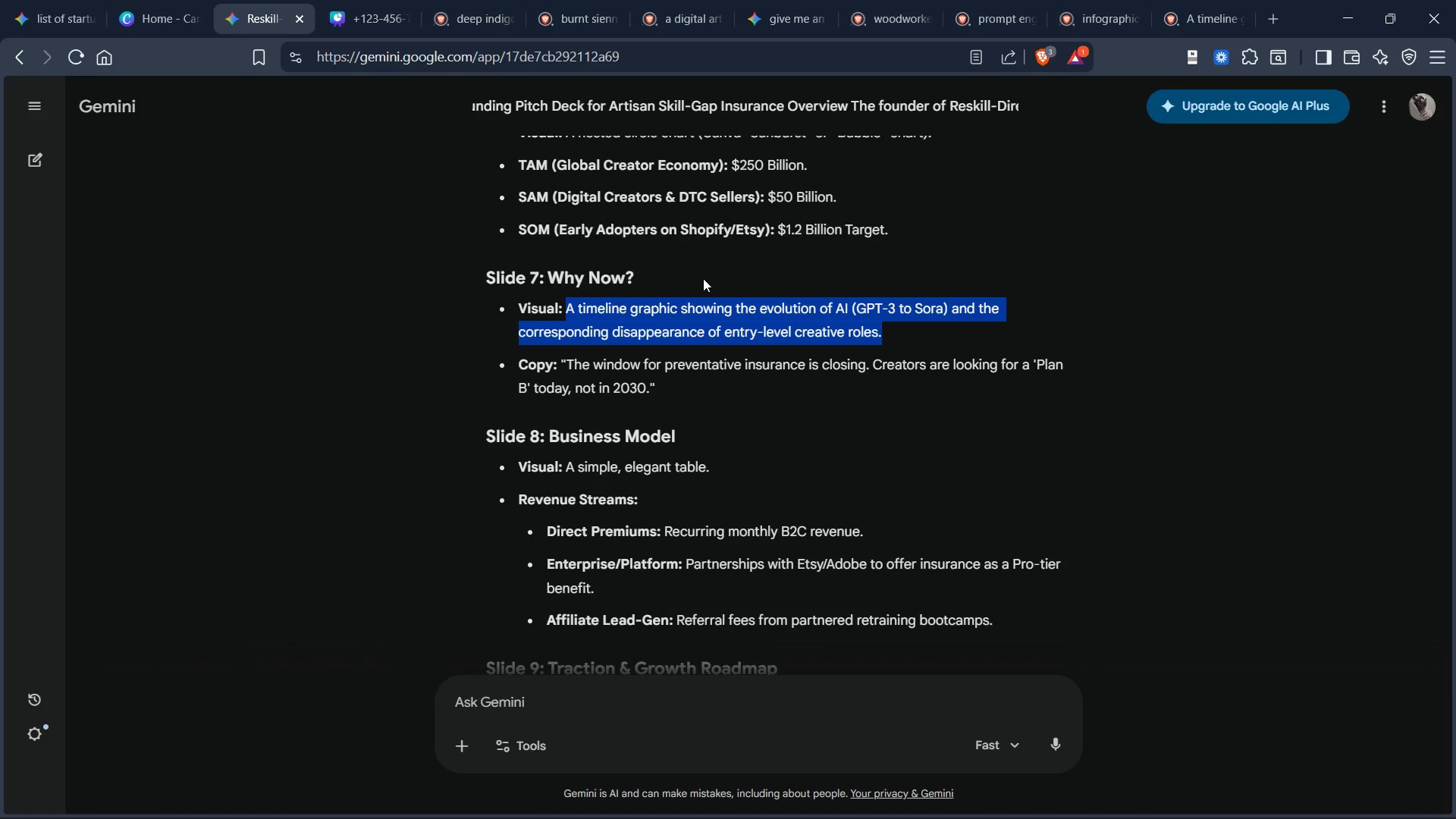 
scroll: coordinate [726, 306], scroll_direction: down, amount: 1.0
 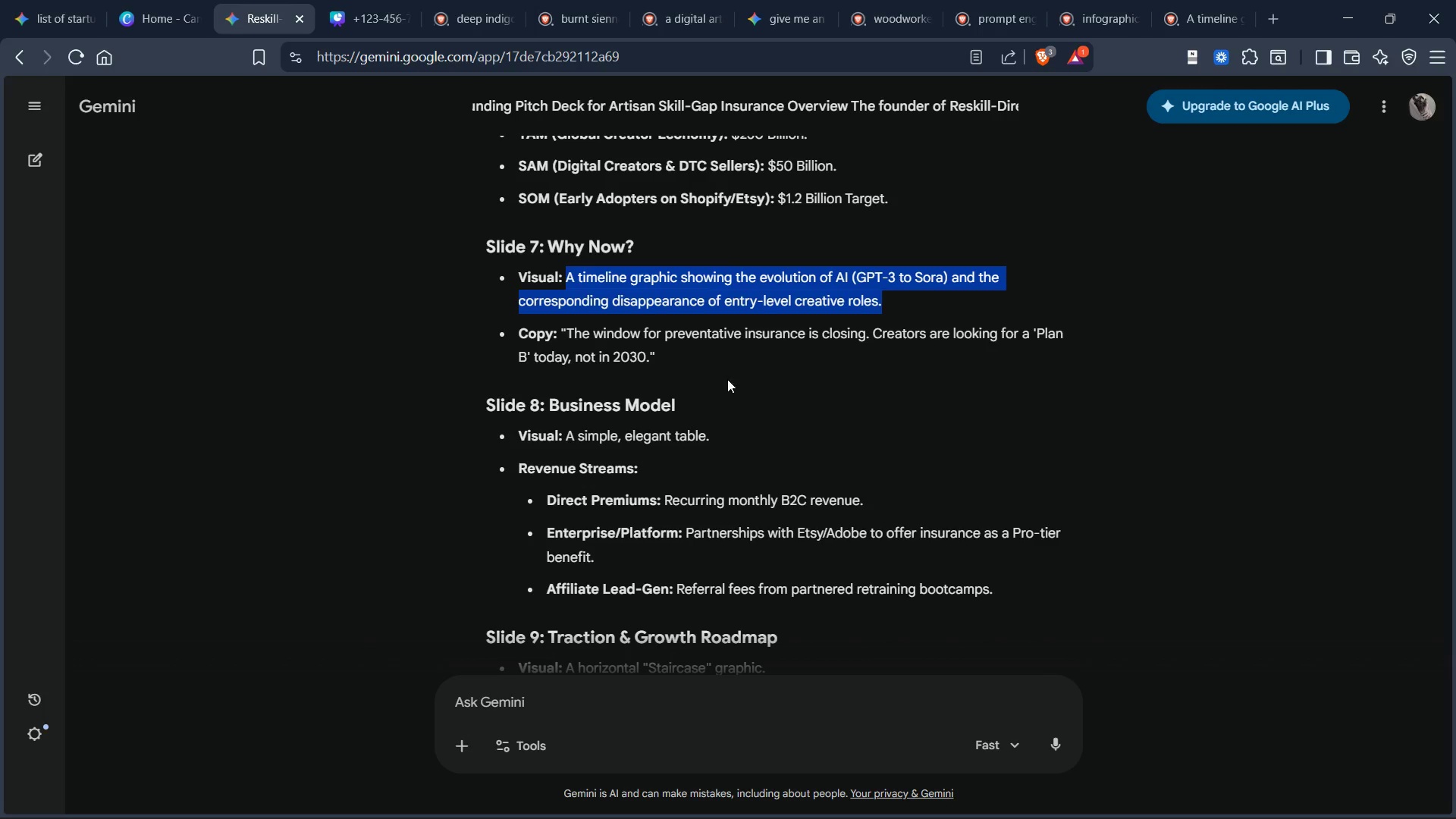 
left_click([768, 381])
 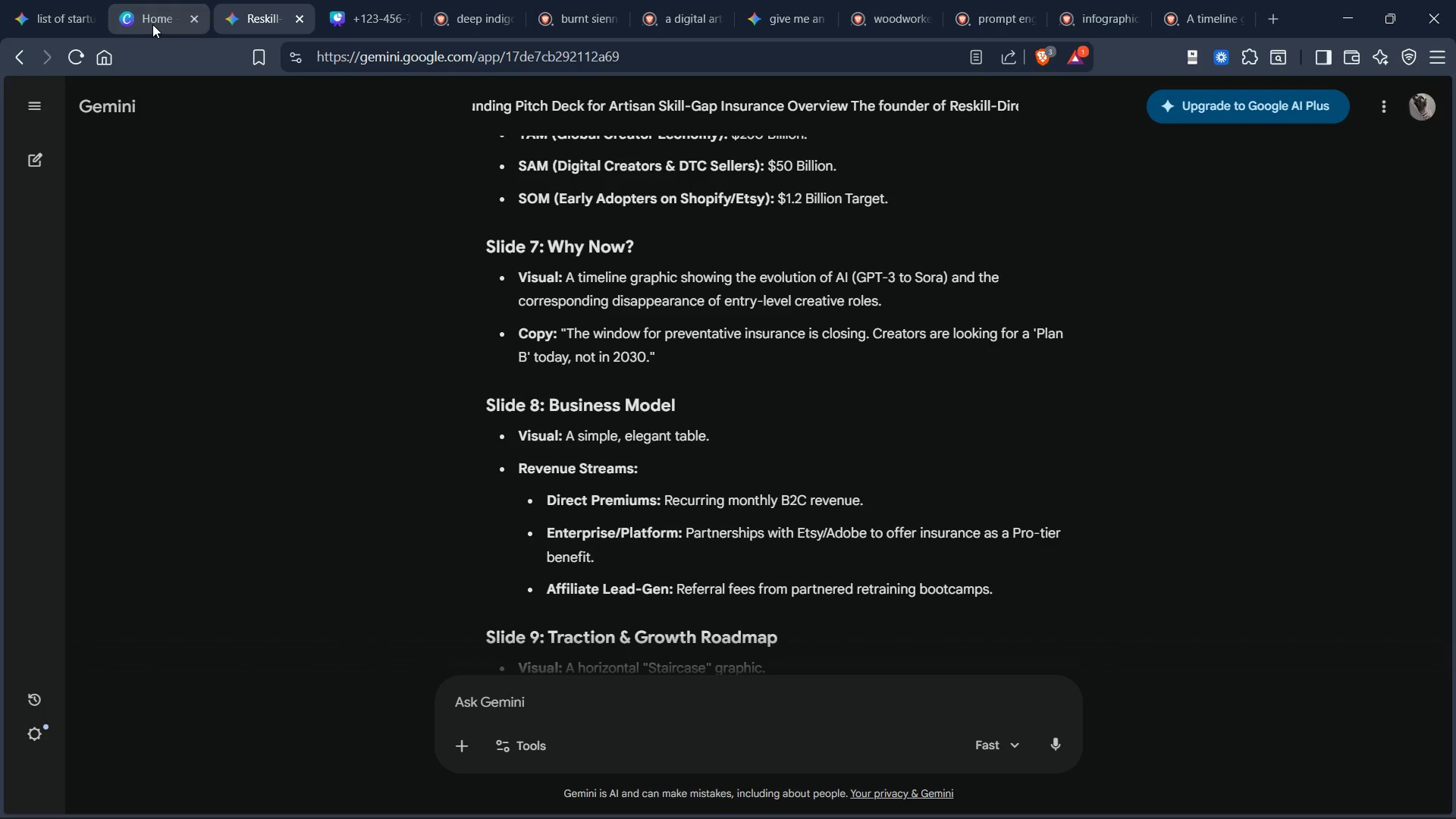 
left_click([153, 25])
 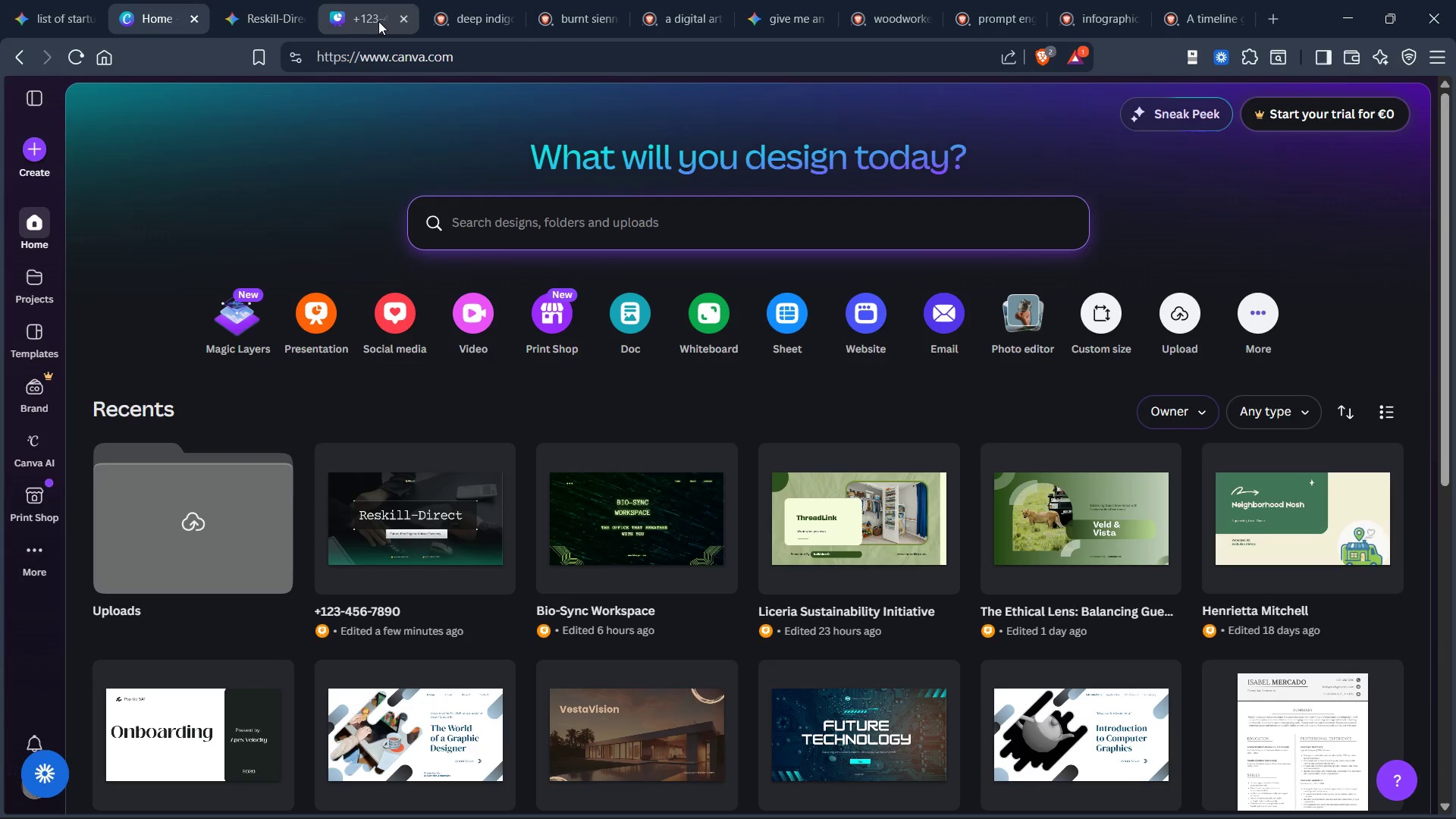 
left_click([367, 21])
 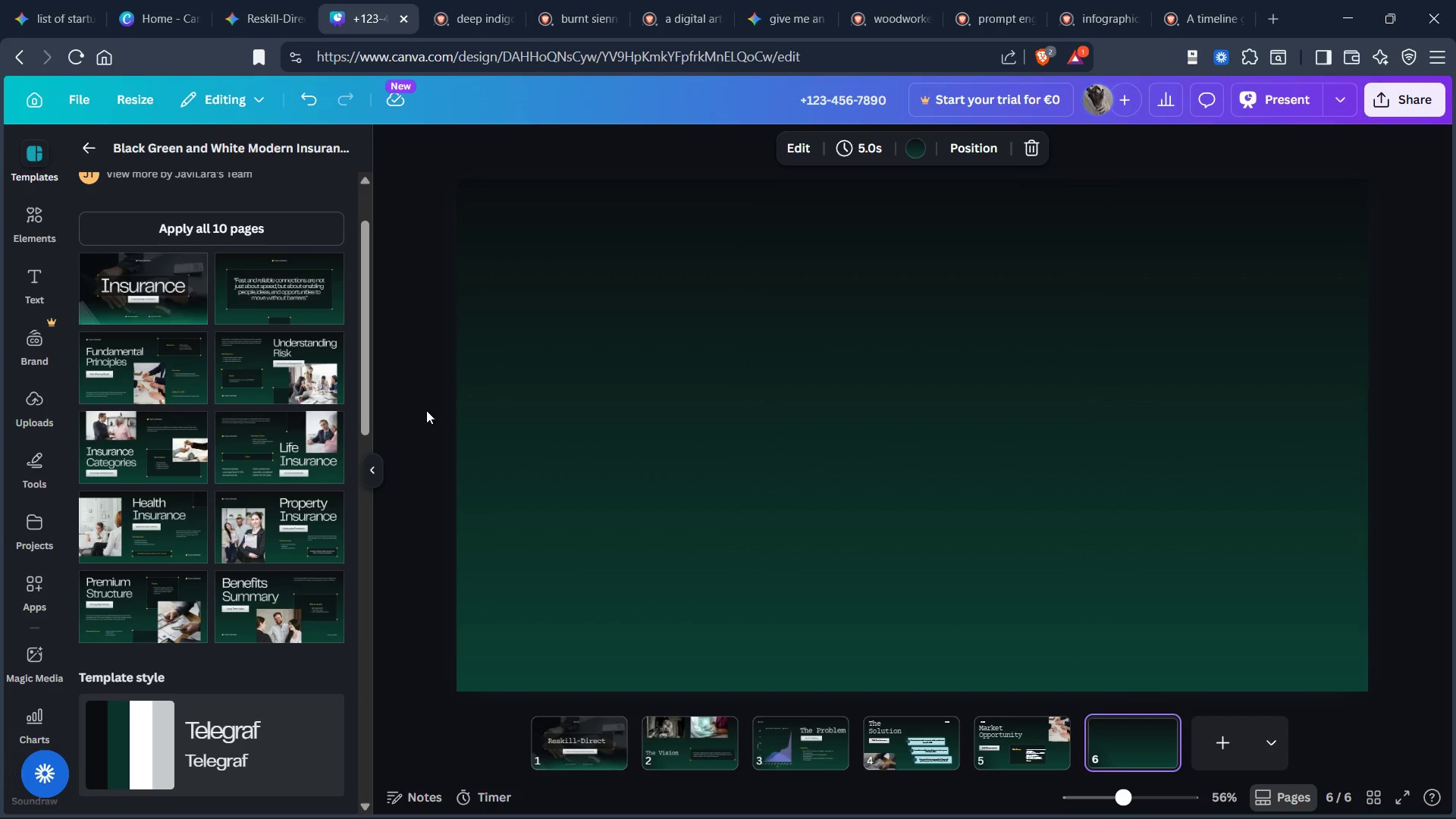 
scroll: coordinate [294, 422], scroll_direction: down, amount: 3.0
 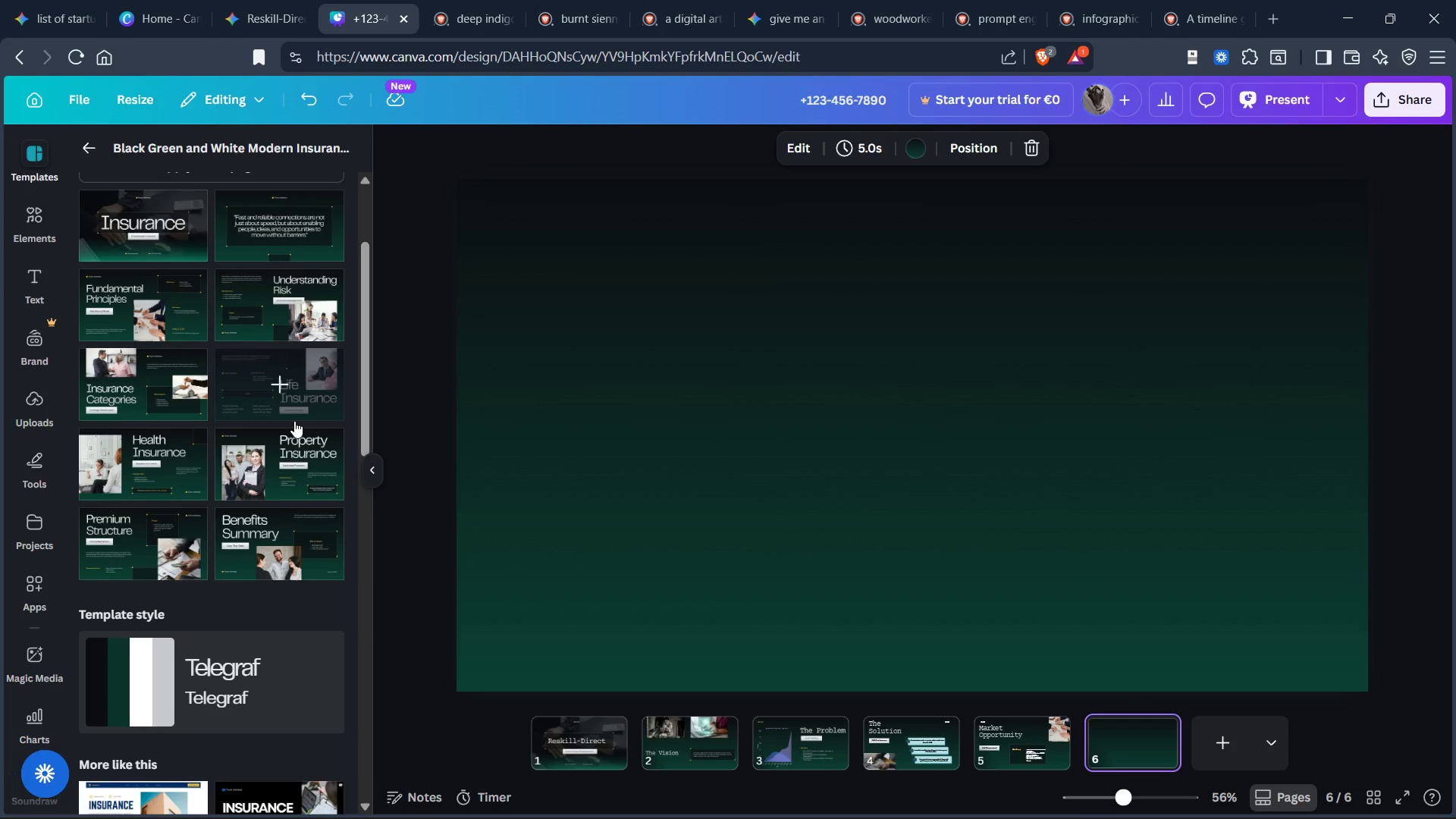 
scroll: coordinate [293, 419], scroll_direction: up, amount: 5.0
 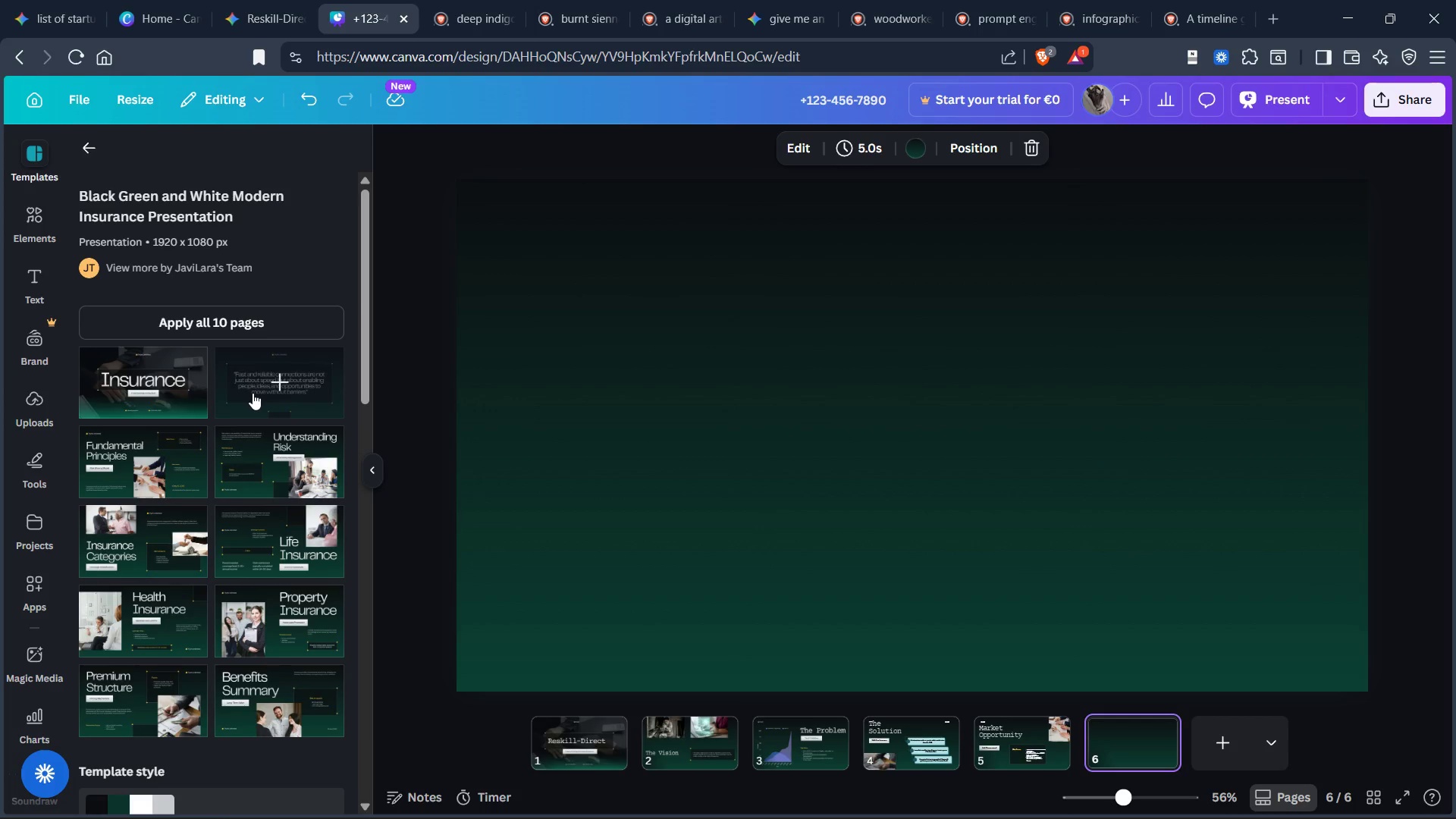 
scroll: coordinate [243, 466], scroll_direction: none, amount: 0.0
 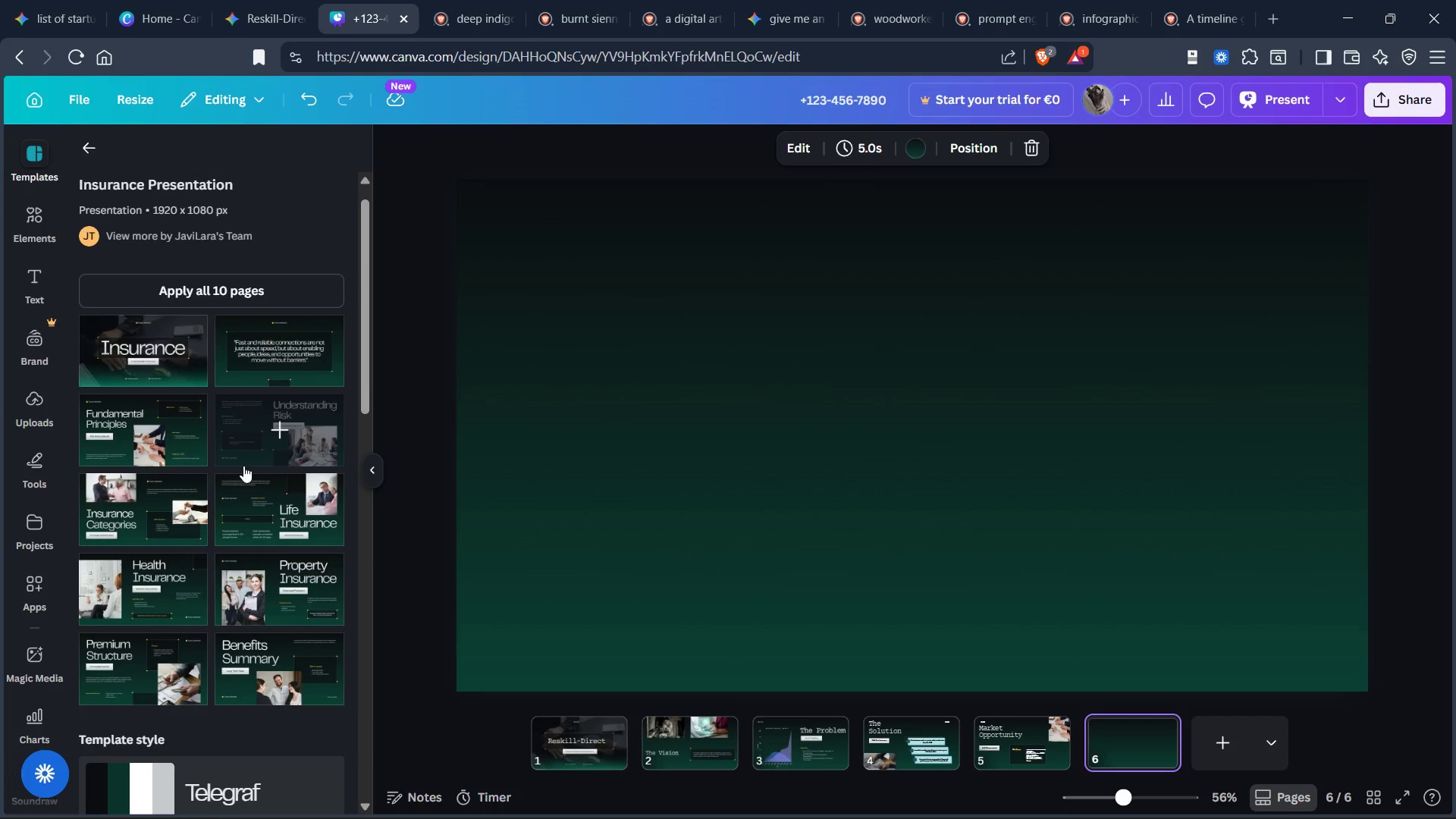 
scroll: coordinate [243, 466], scroll_direction: down, amount: 1.0
 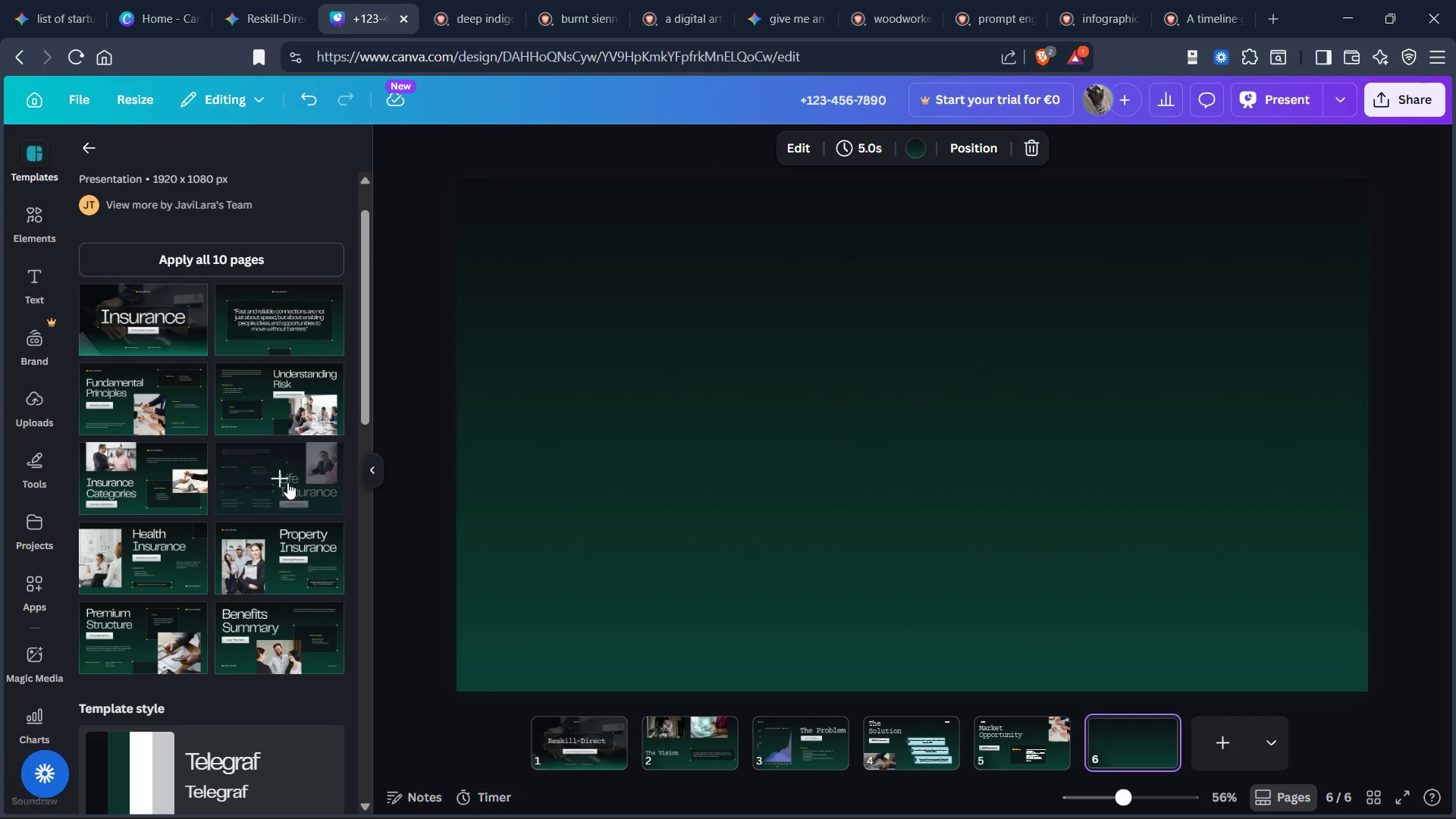 
left_click([273, 386])
 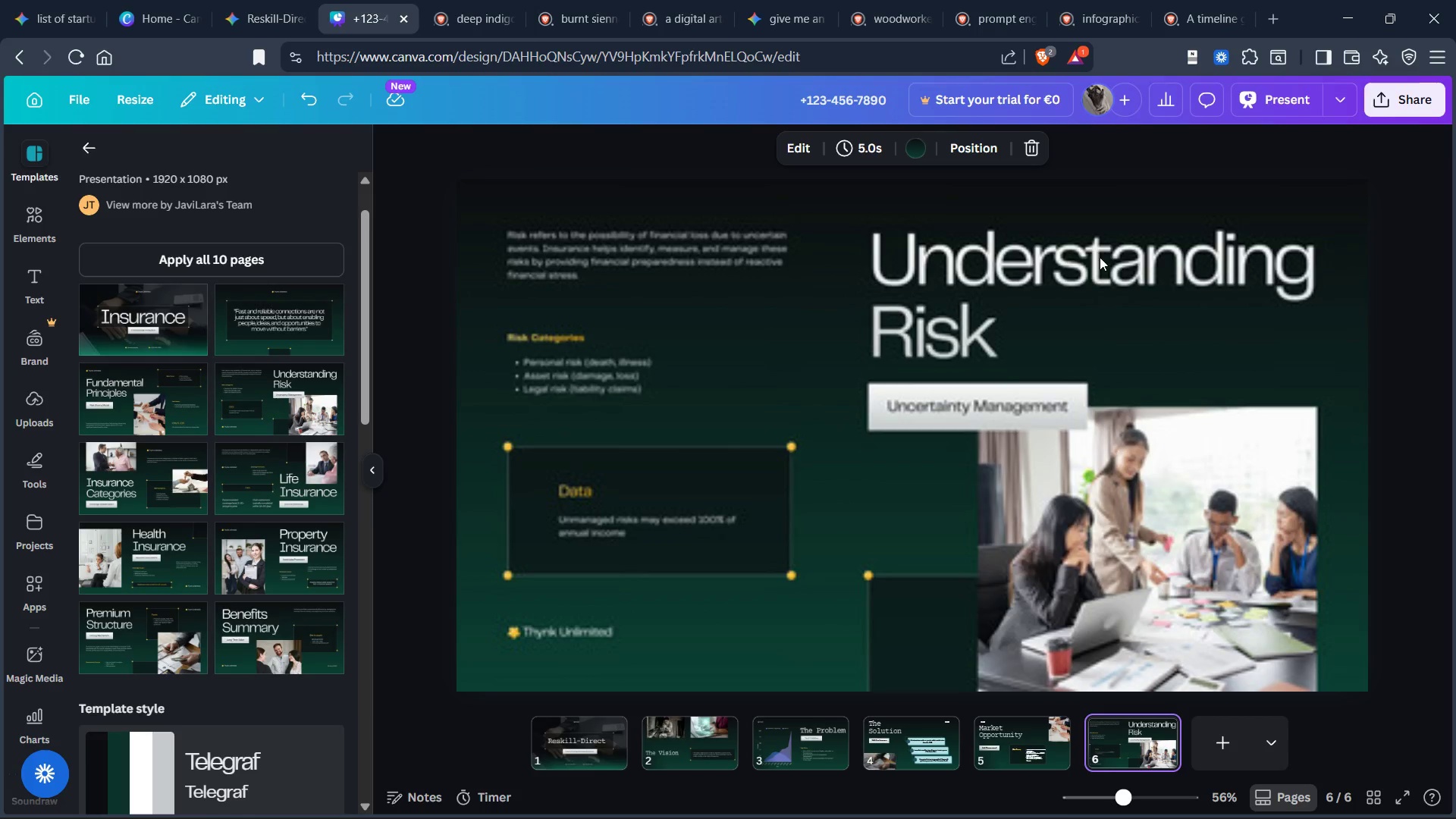 
left_click([1034, 260])
 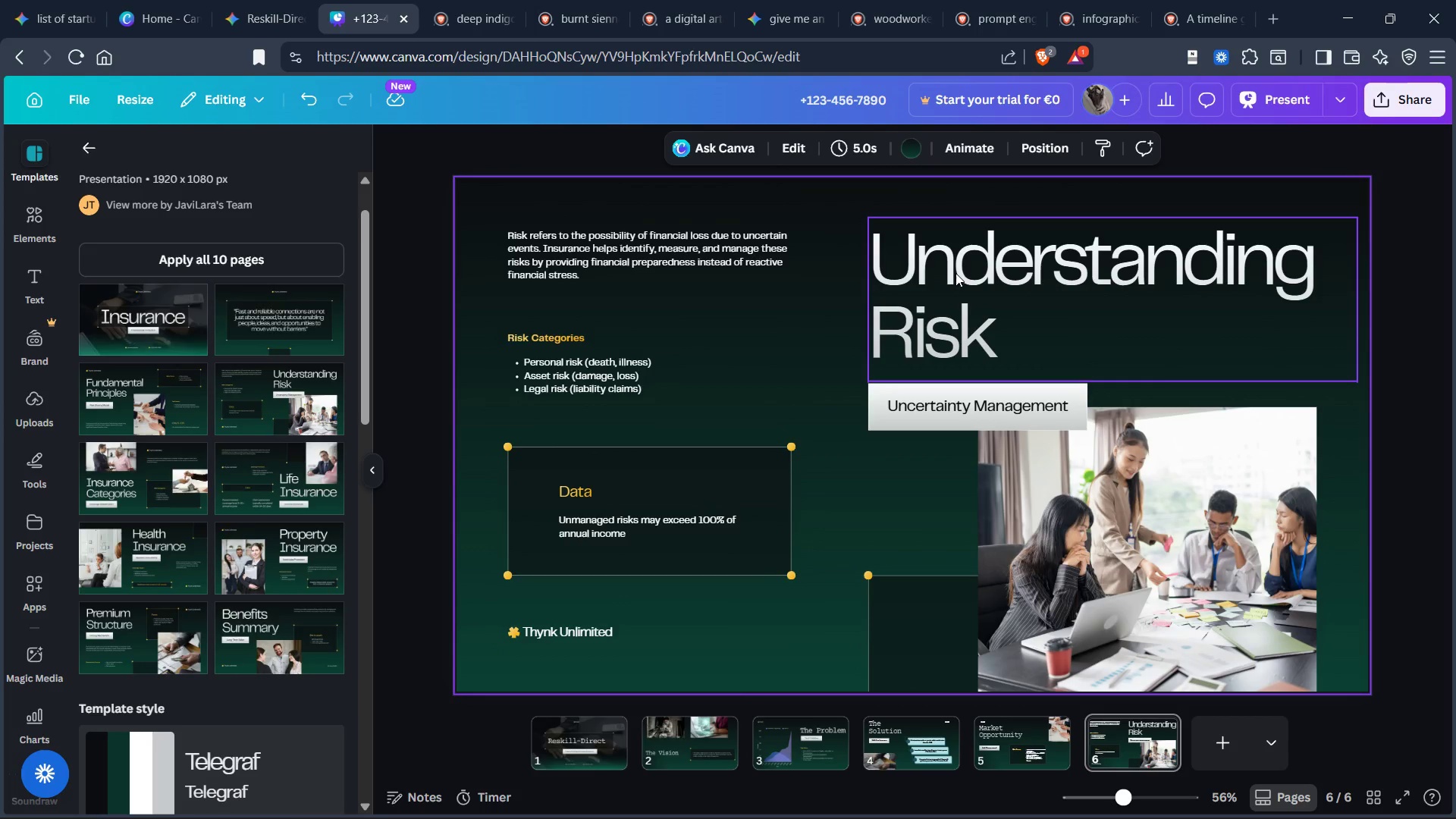 
double_click([954, 274])
 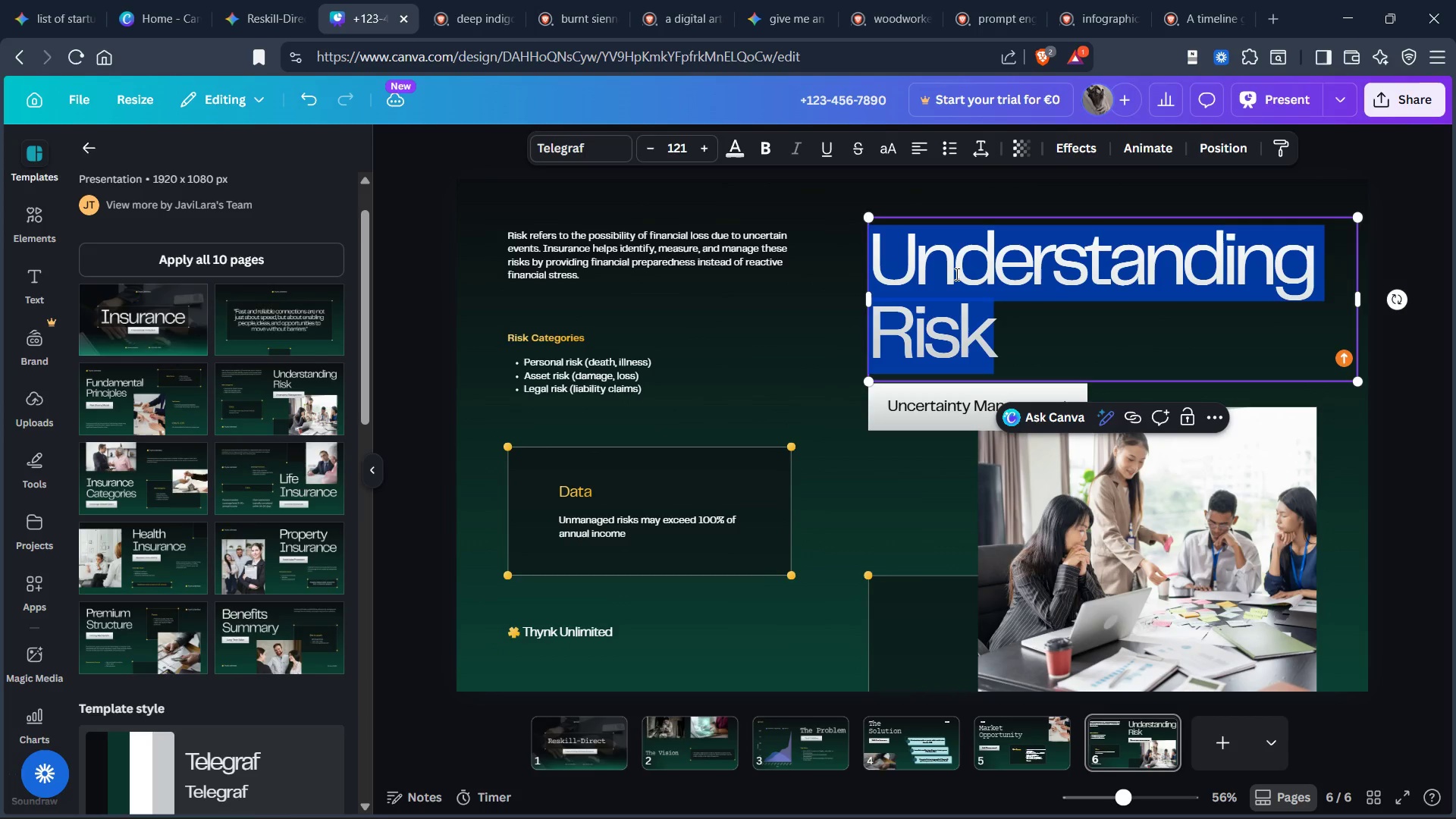 
type(Why Now)
 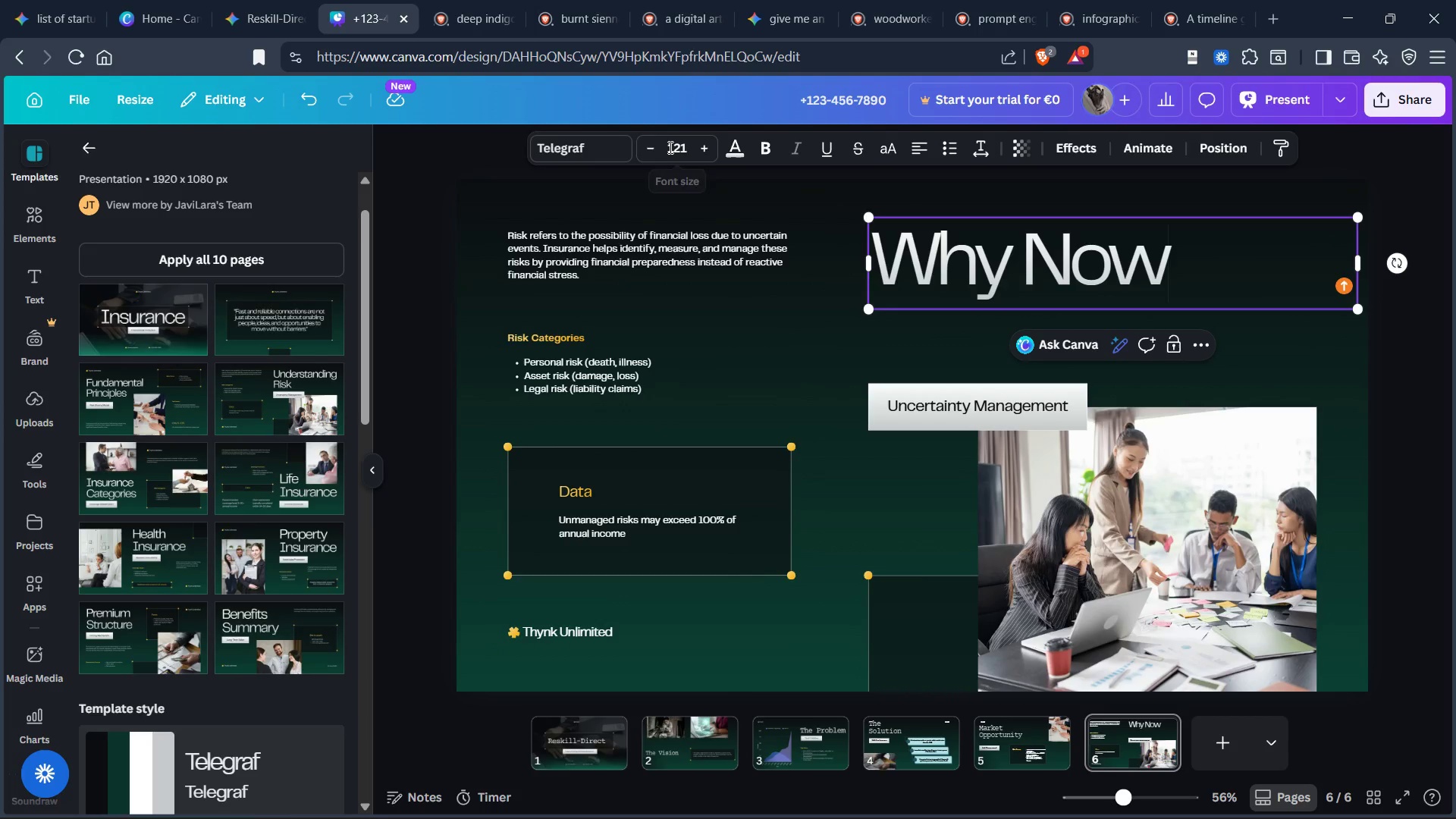 
left_click([650, 148])
 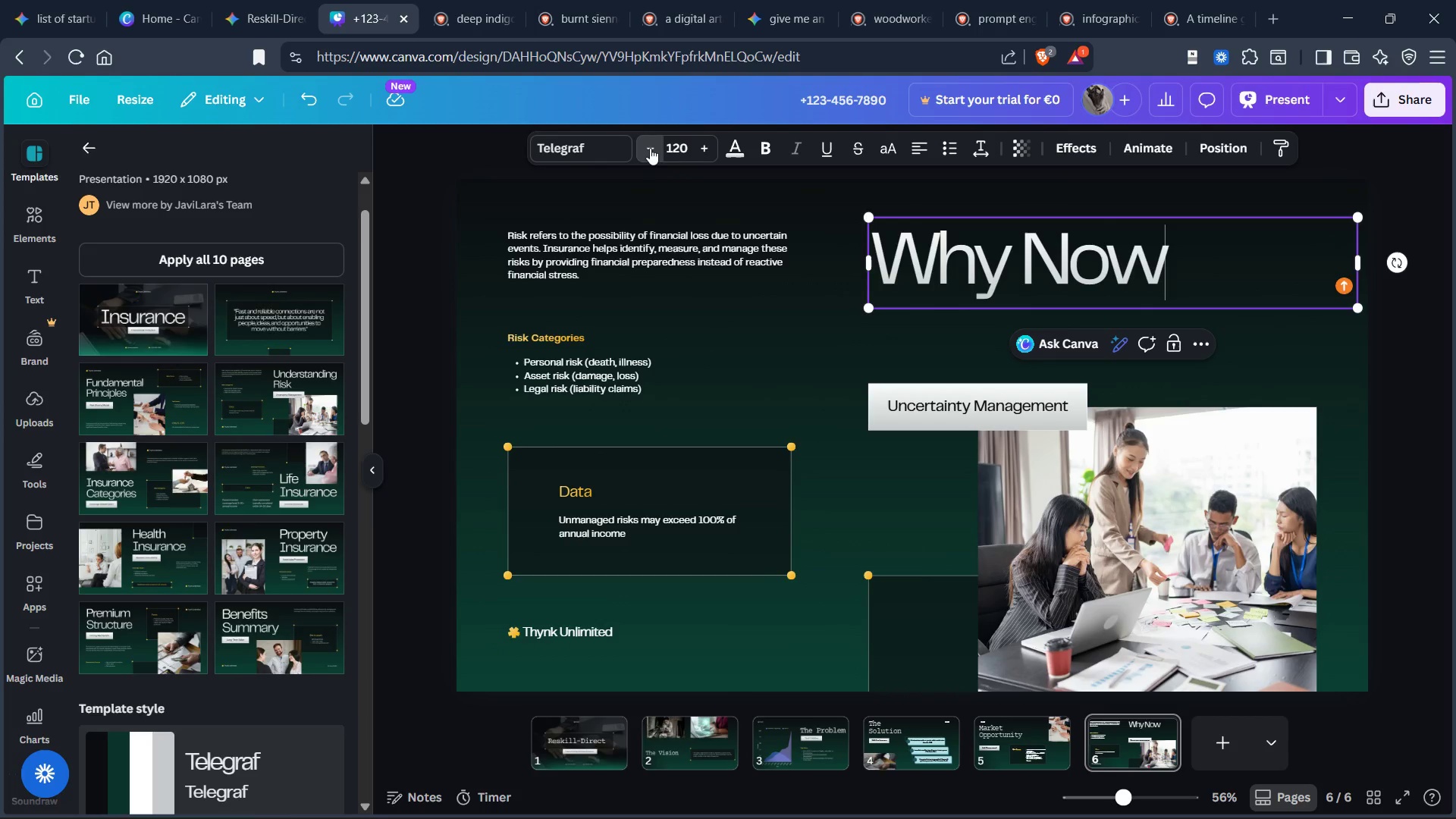 
left_click([650, 148])
 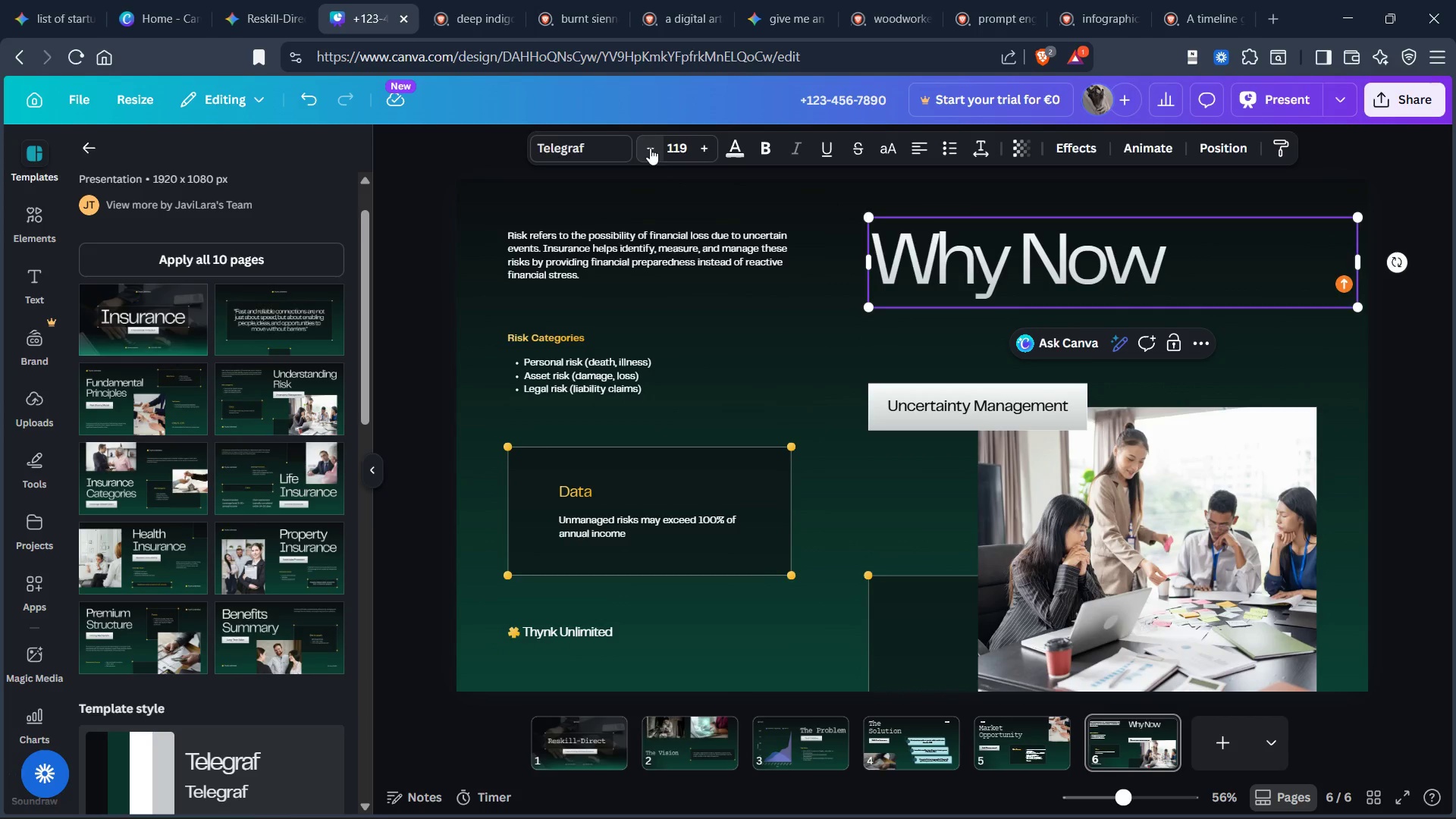 
double_click([650, 147])
 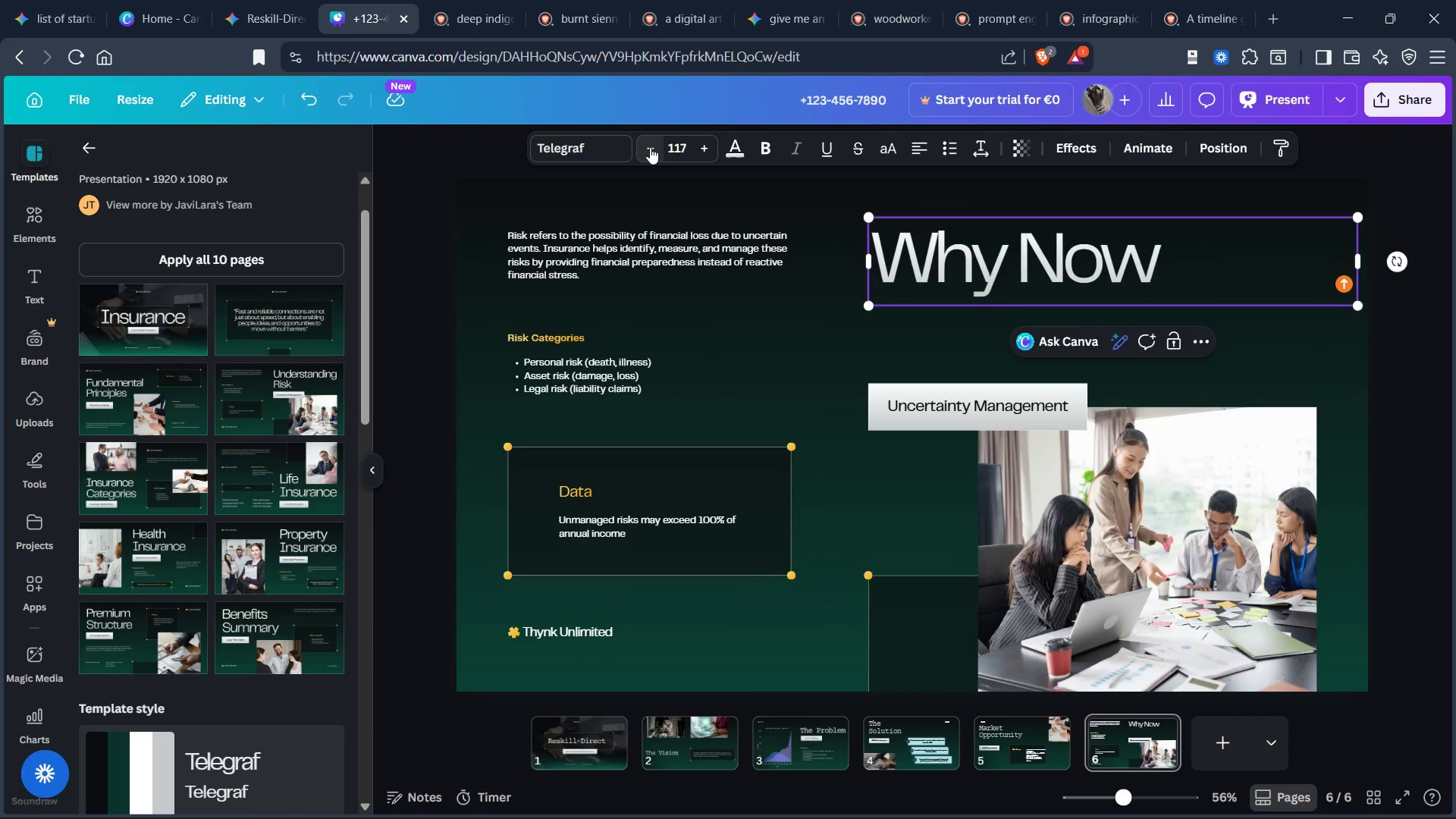 
triple_click([650, 147])
 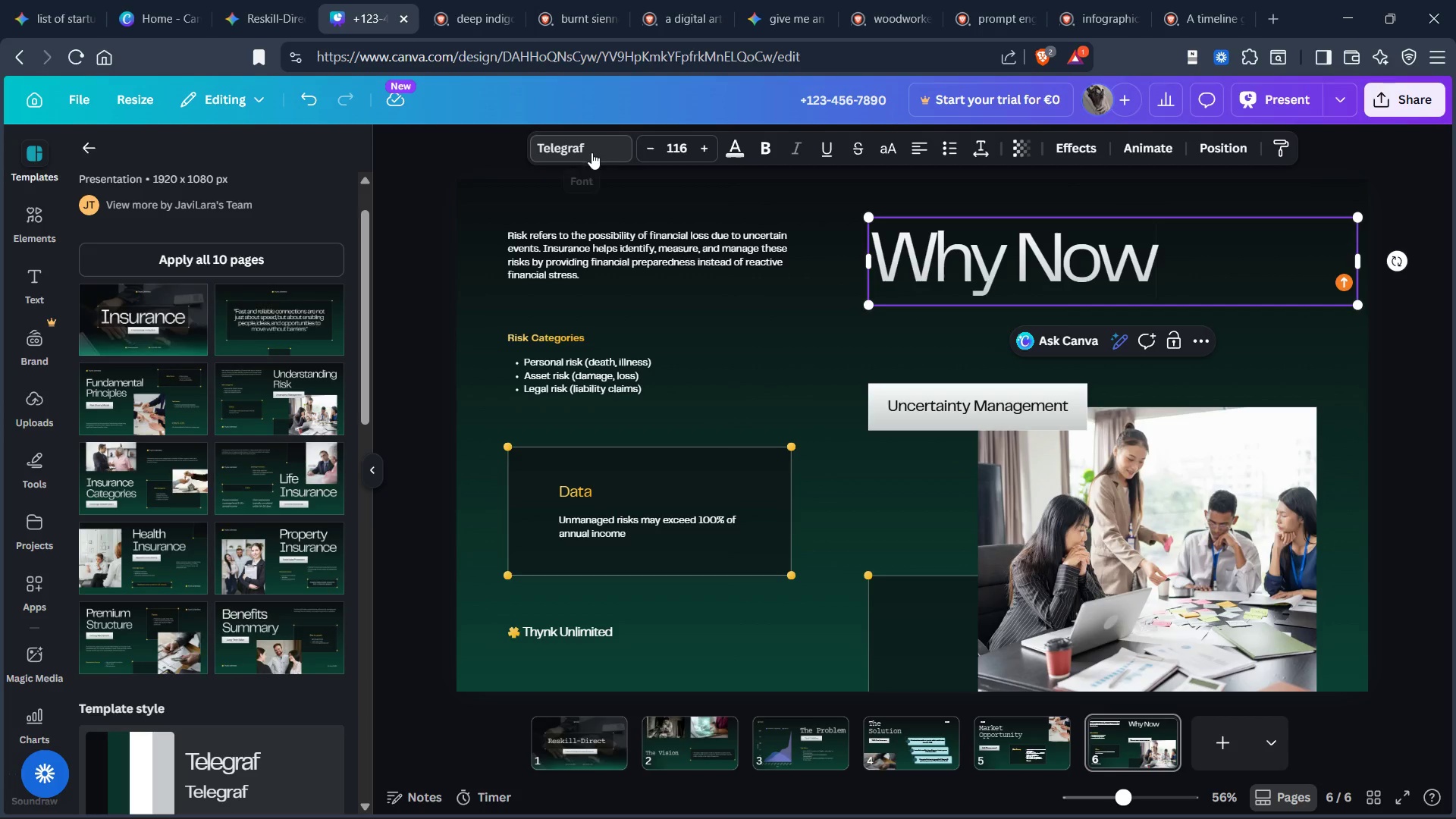 
left_click([585, 152])
 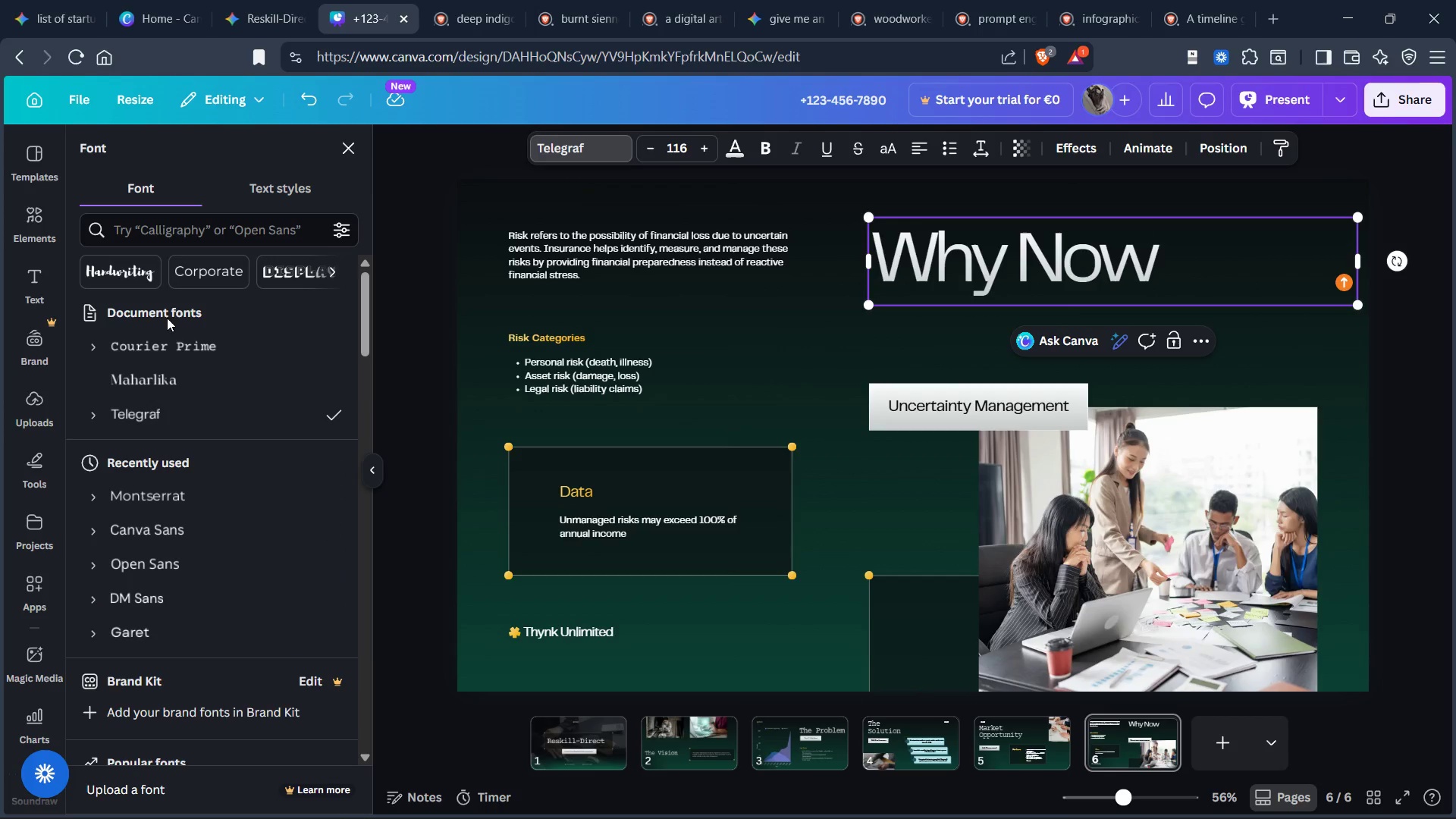 
left_click([167, 345])
 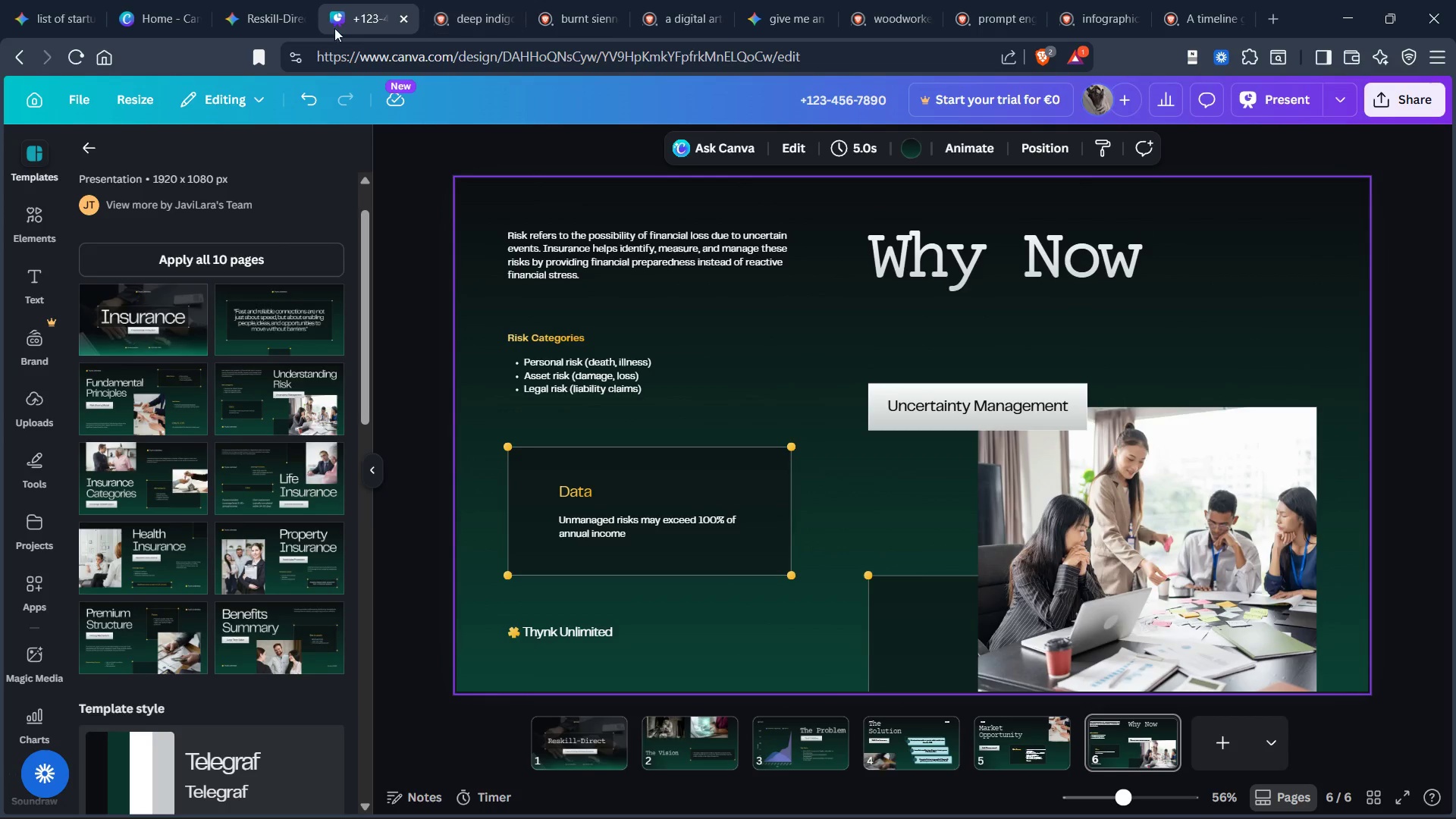 
wait(6.27)
 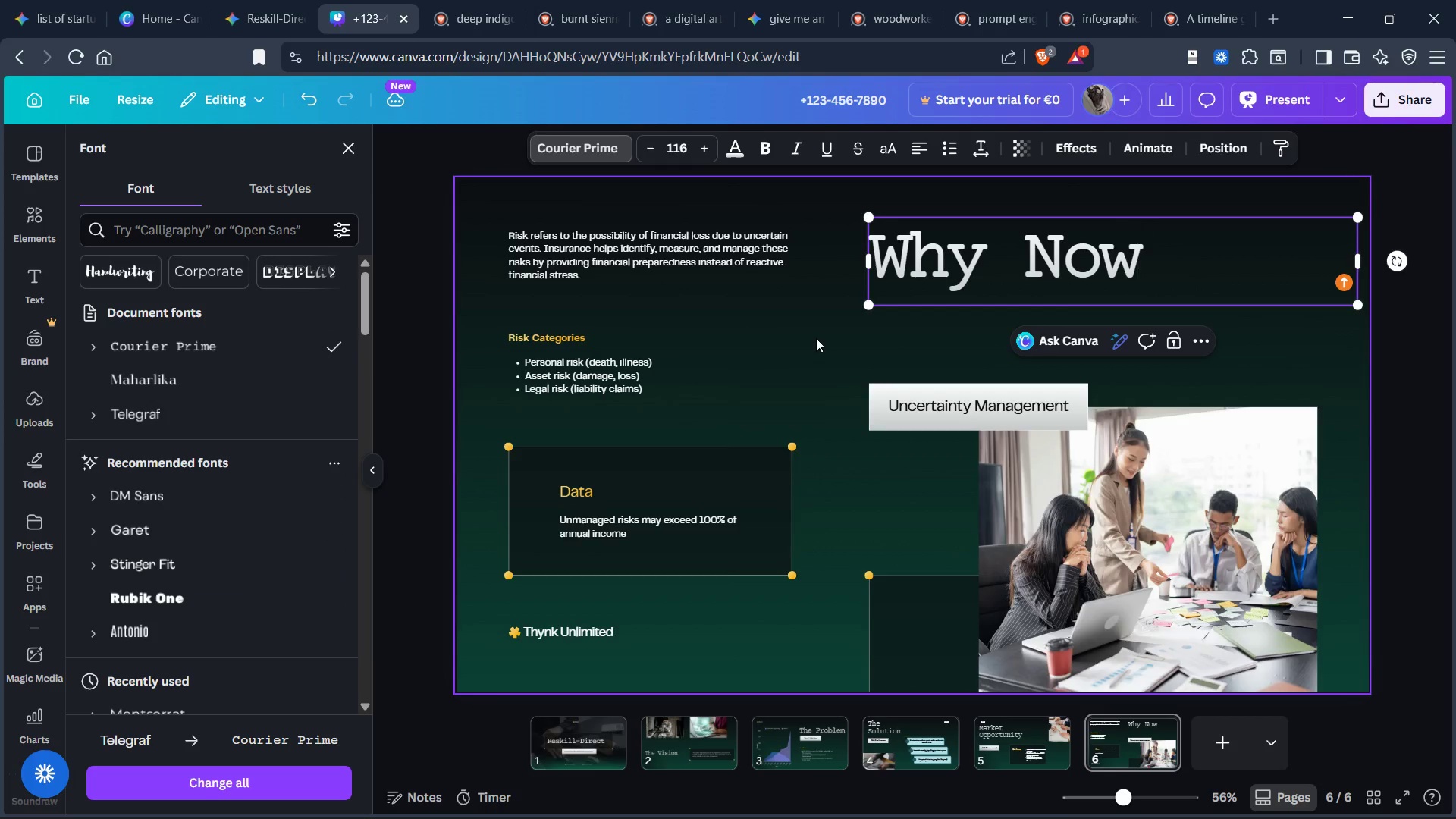 
scroll: coordinate [670, 298], scroll_direction: down, amount: 2.0
 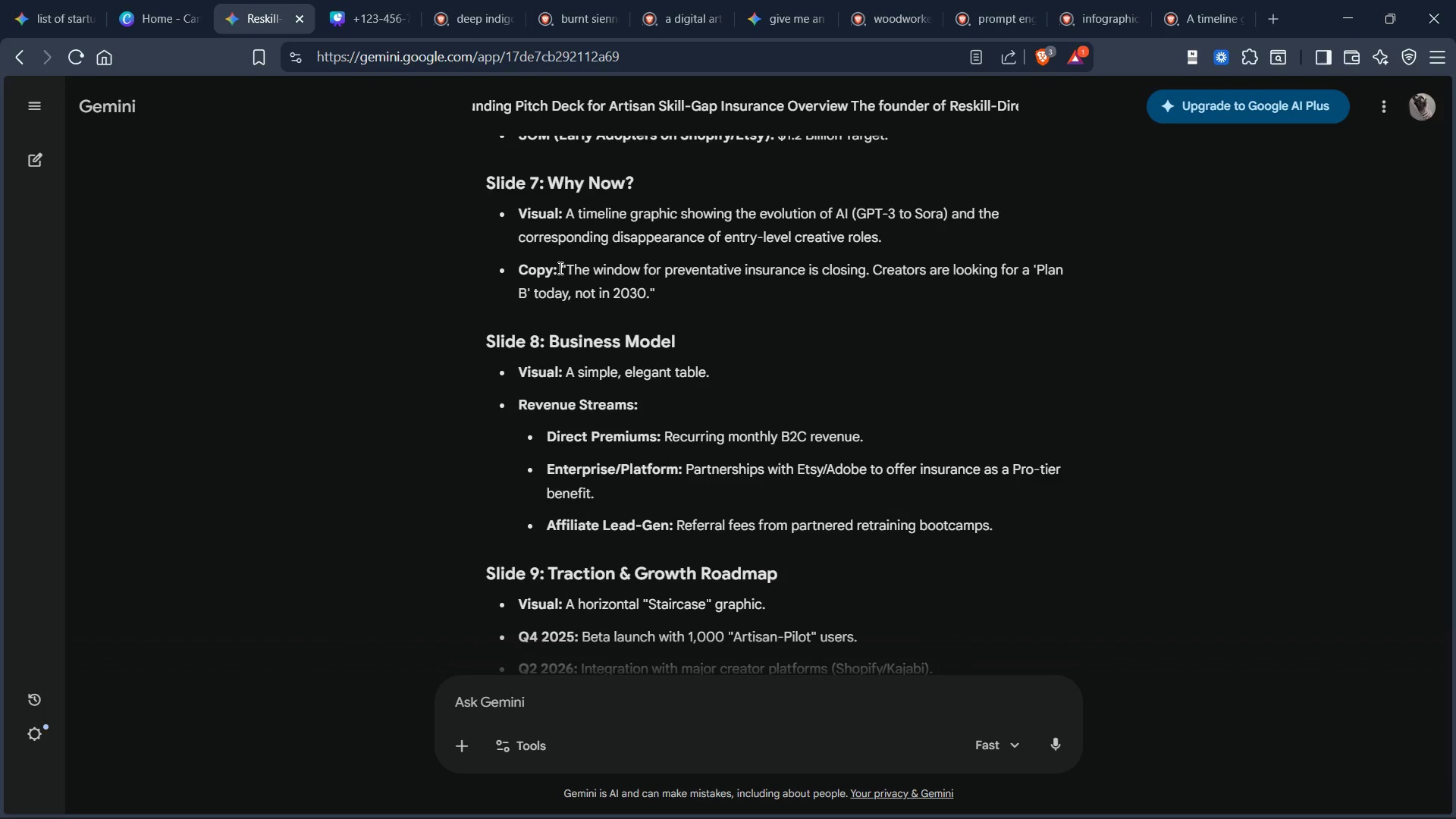 
left_click_drag(start_coordinate=[560, 268], to_coordinate=[664, 287])
 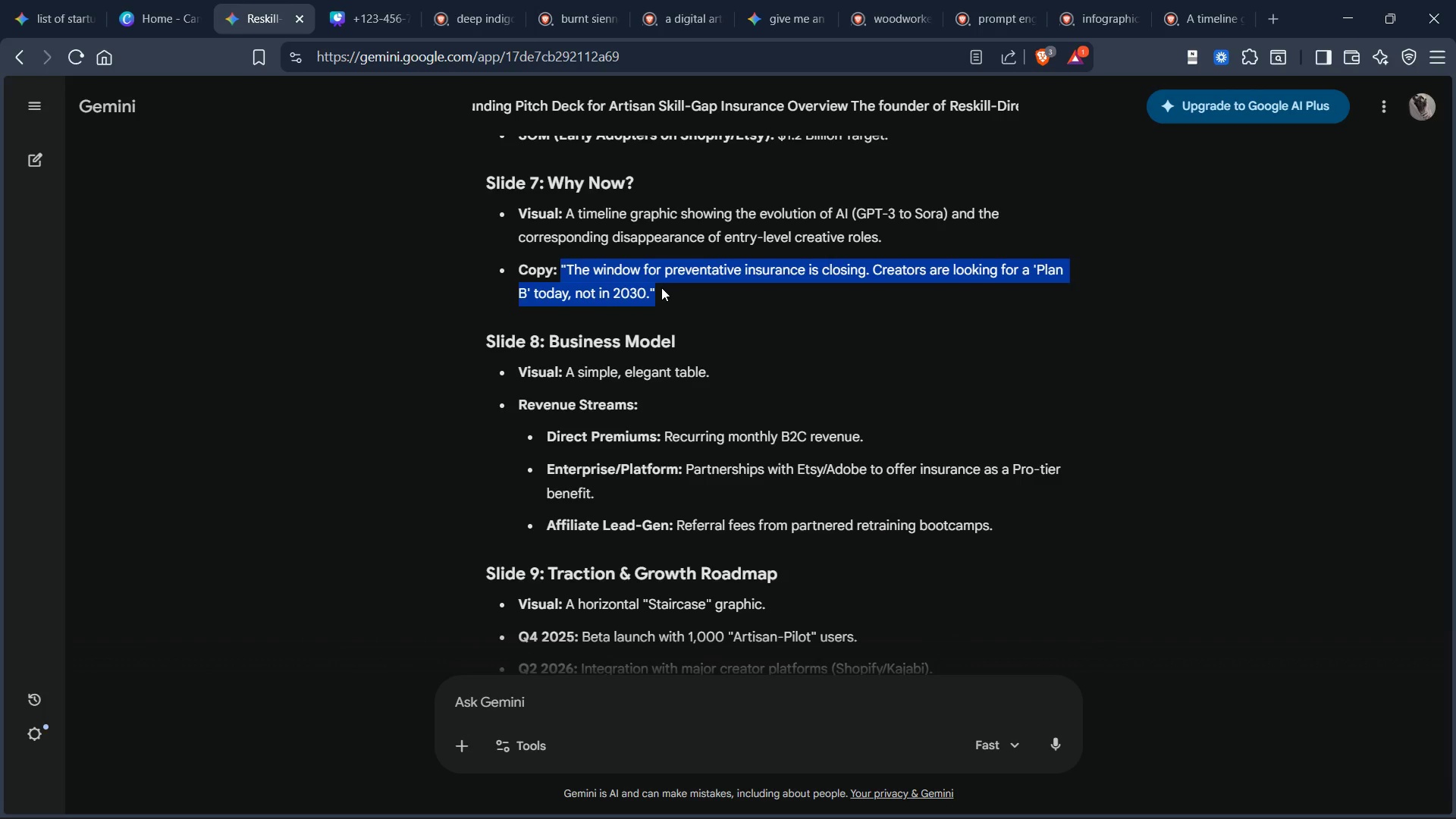 
key(Control+C)
 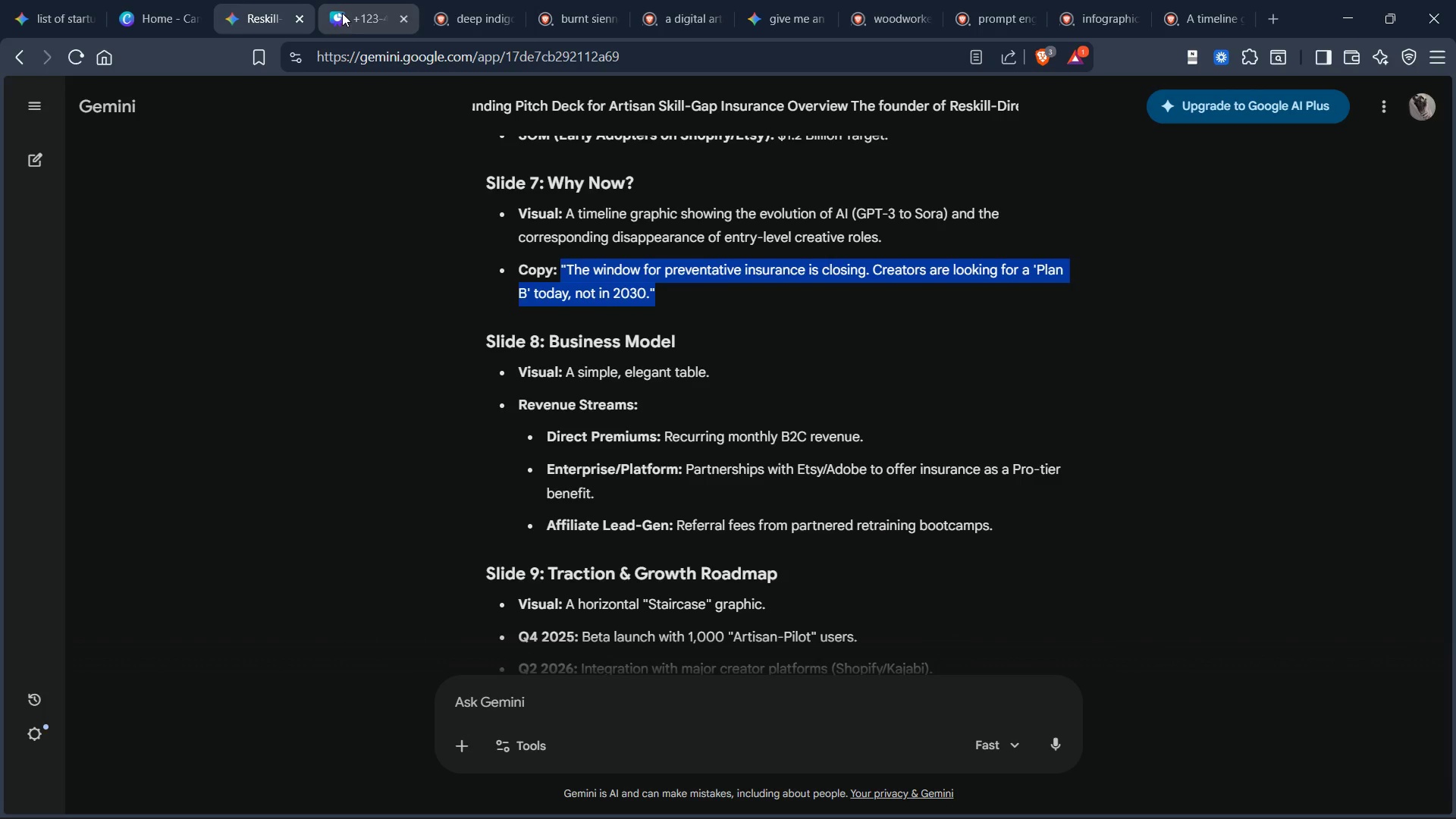 
left_click([344, 13])
 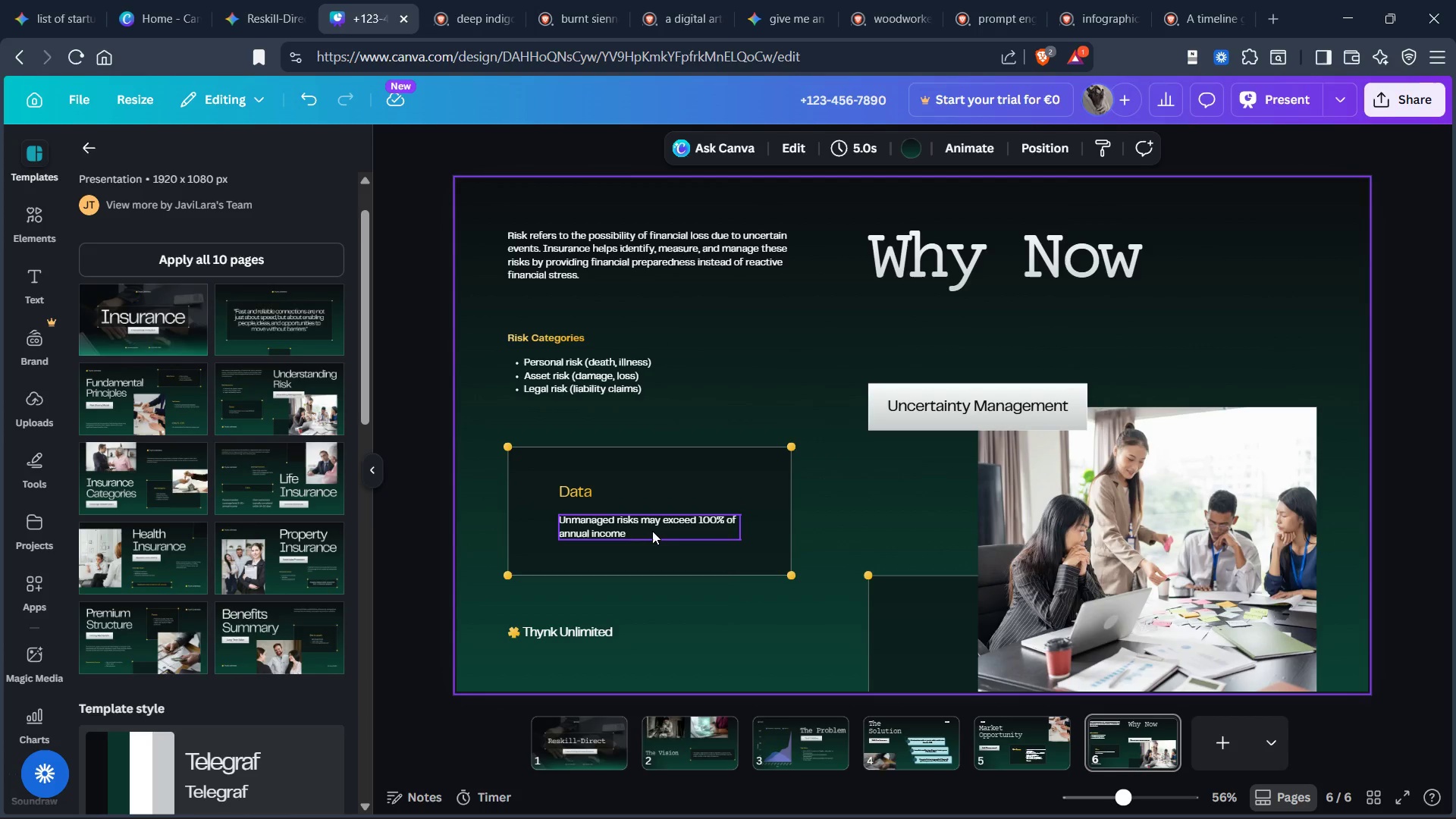 
double_click([651, 527])
 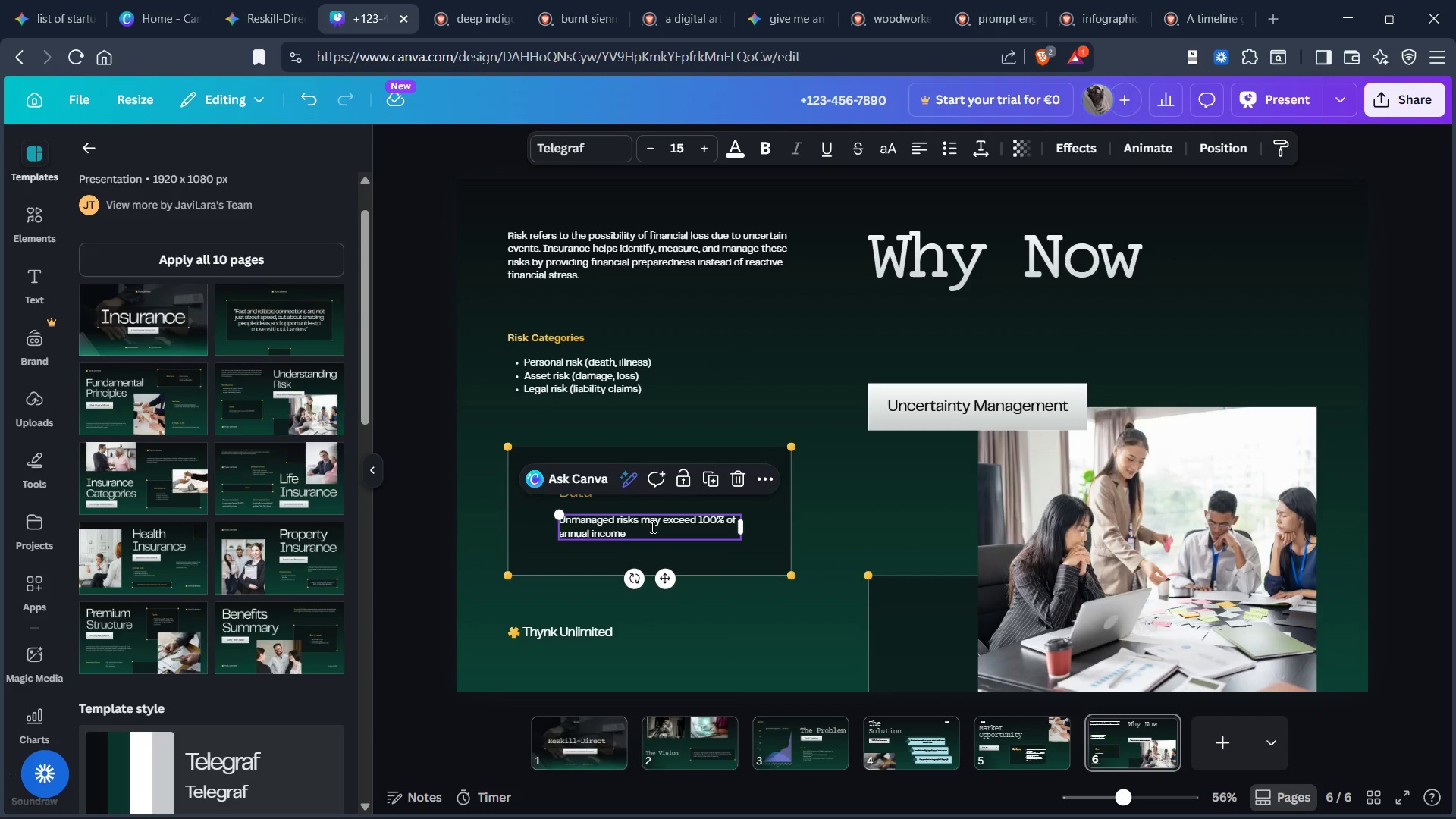 
triple_click([651, 526])
 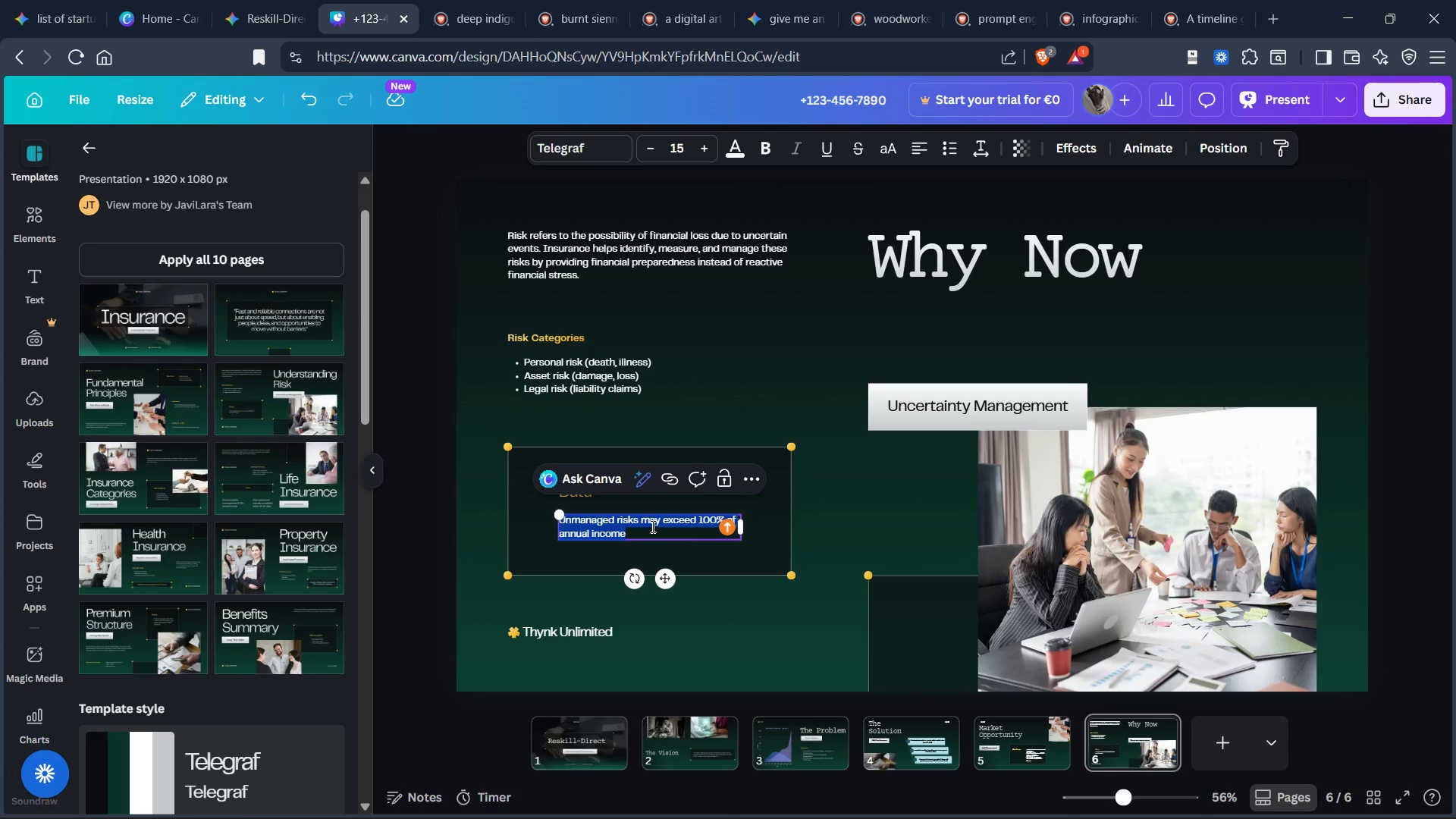 
key(Control+V)
 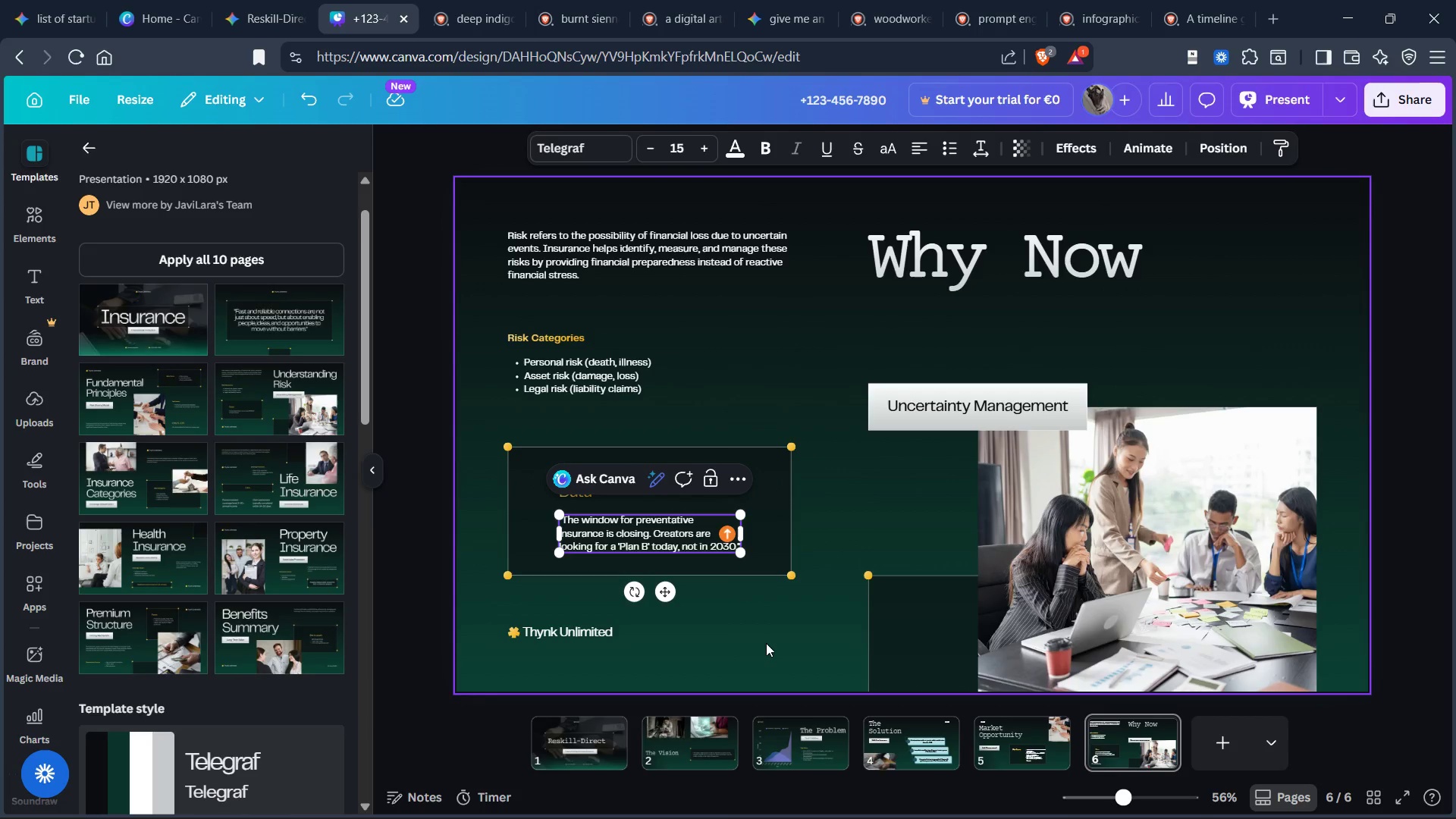 
left_click([767, 644])
 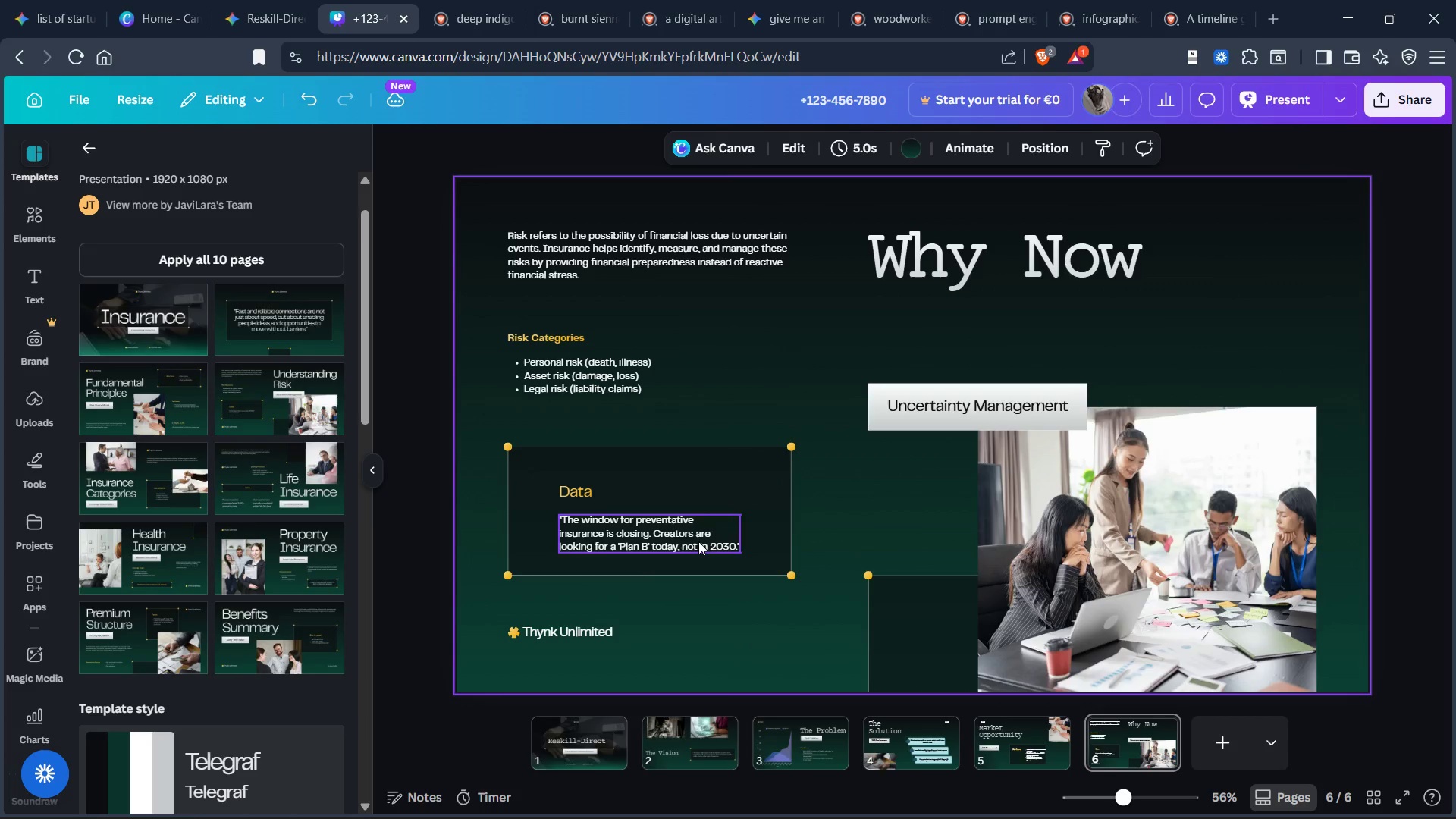 
left_click([692, 541])
 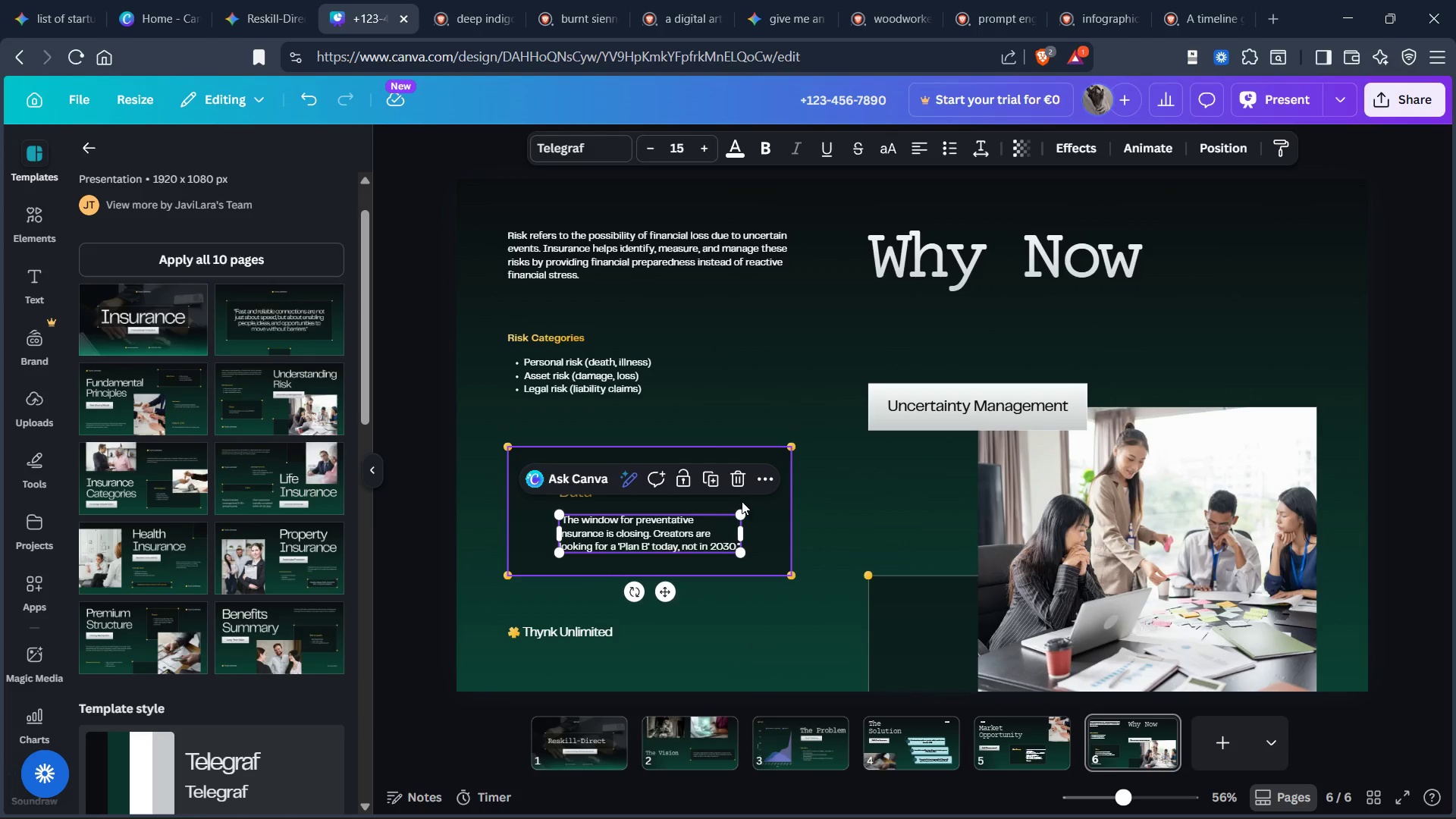 
left_click_drag(start_coordinate=[738, 510], to_coordinate=[767, 491])
 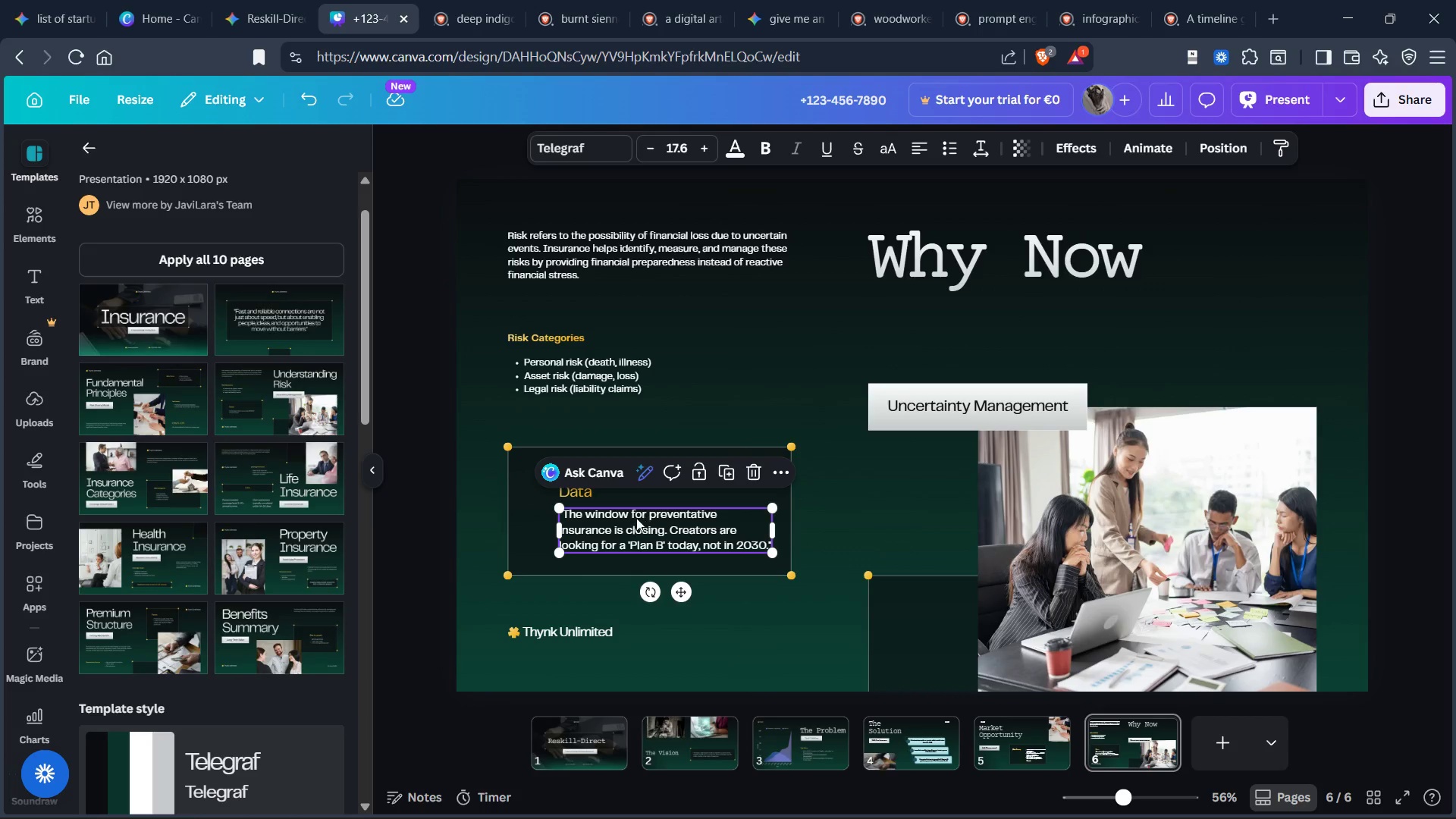 
left_click([631, 519])
 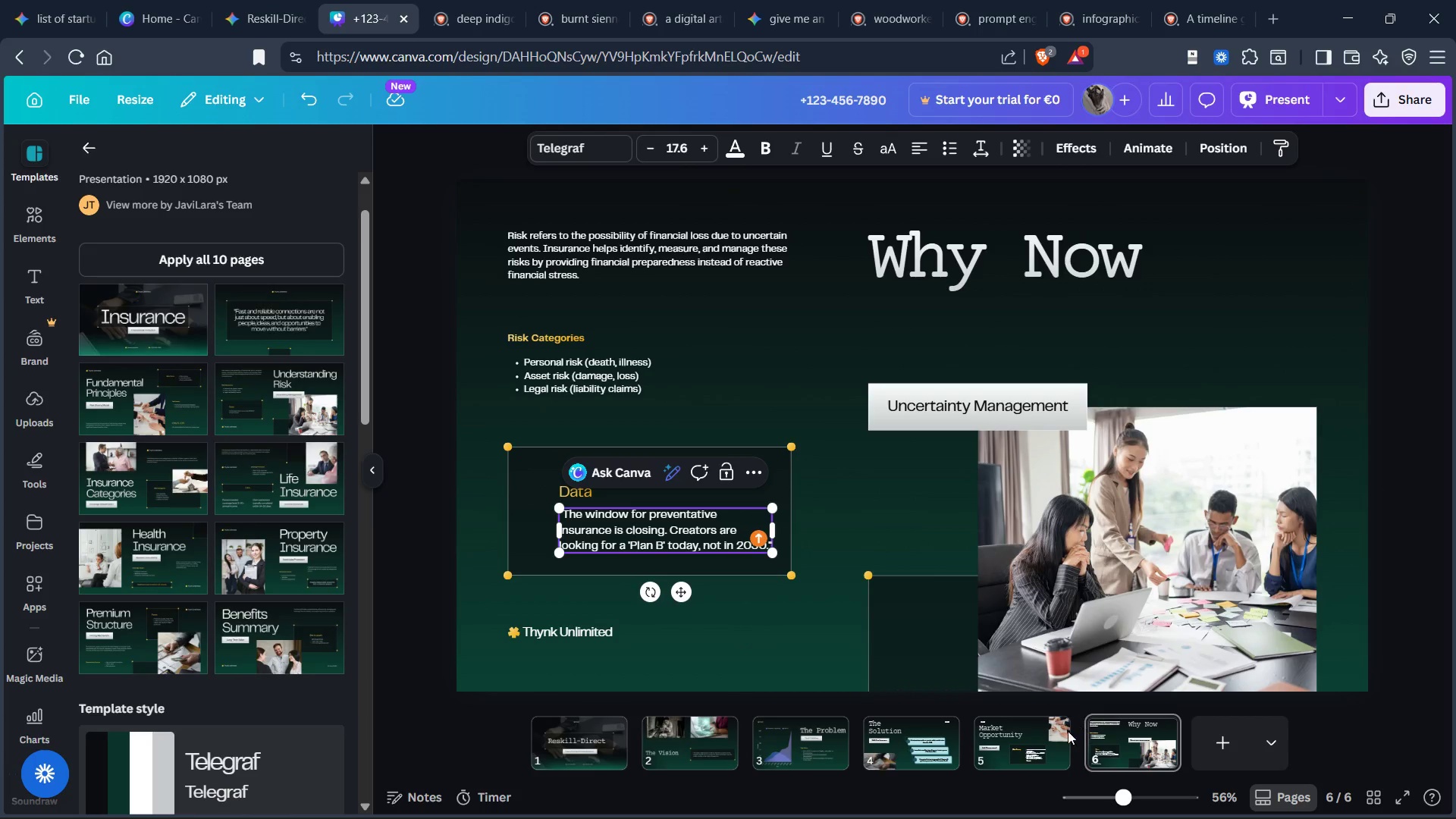 
left_click([1027, 738])
 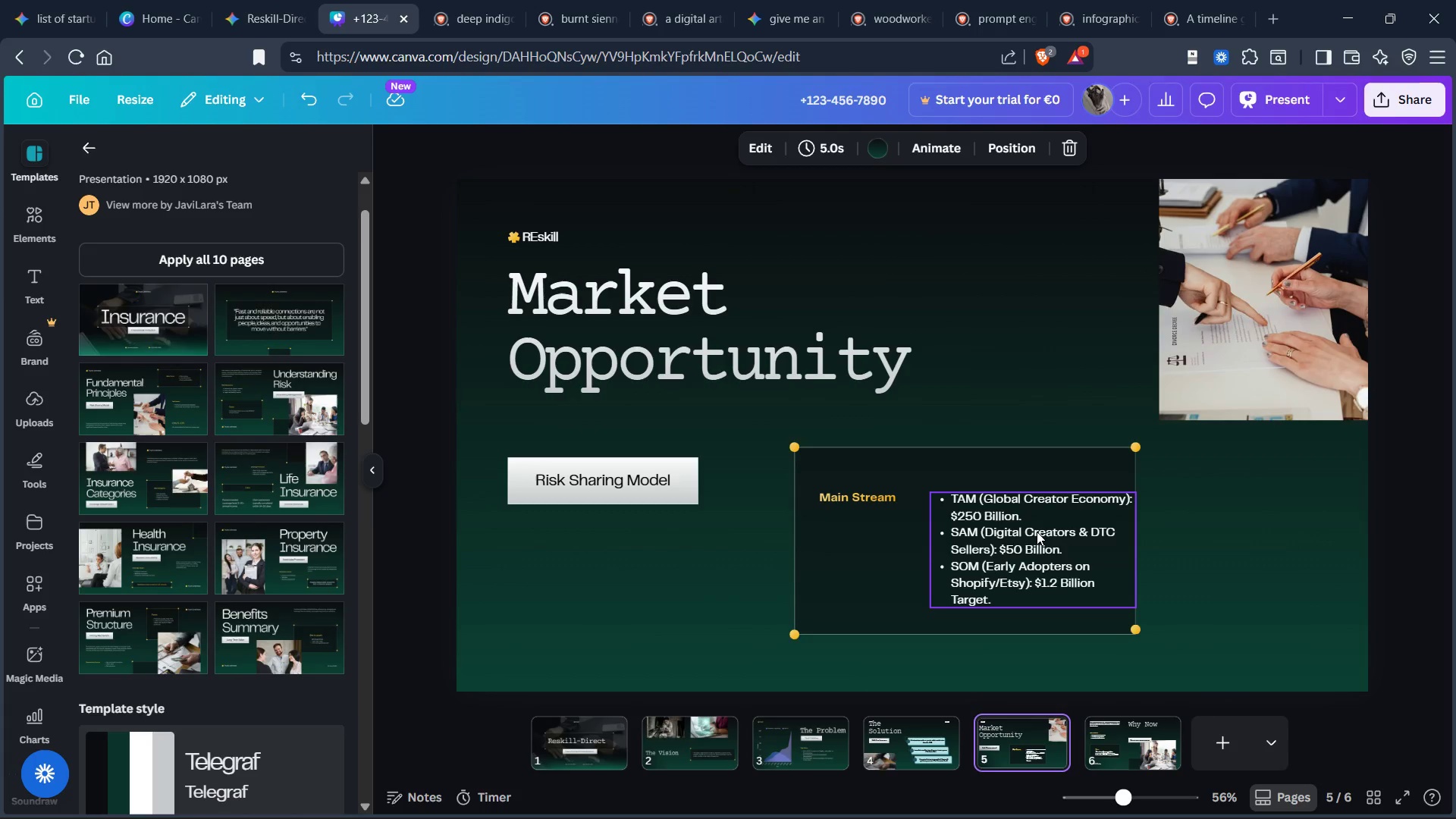 
left_click([1033, 532])
 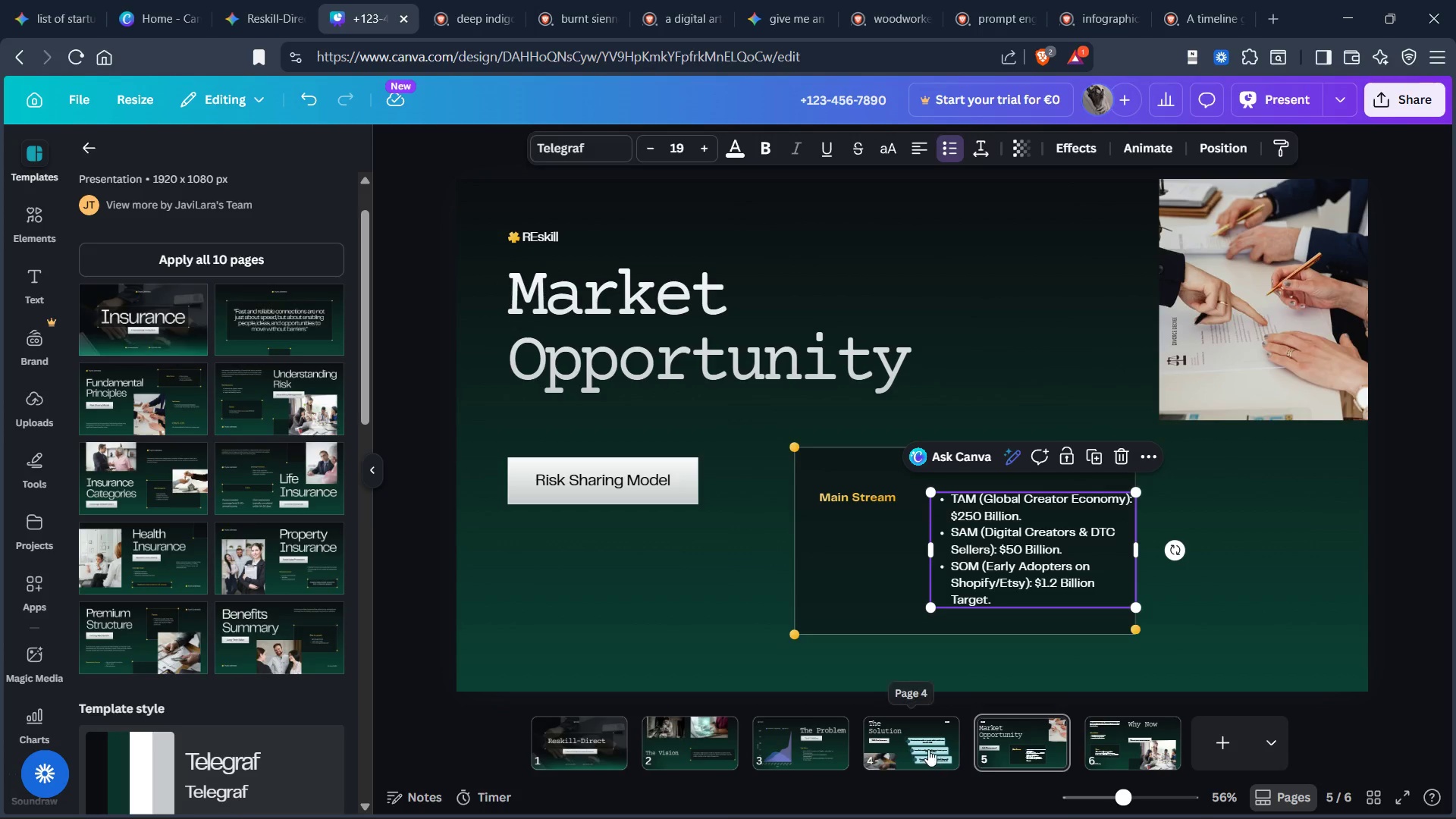 
left_click([927, 748])
 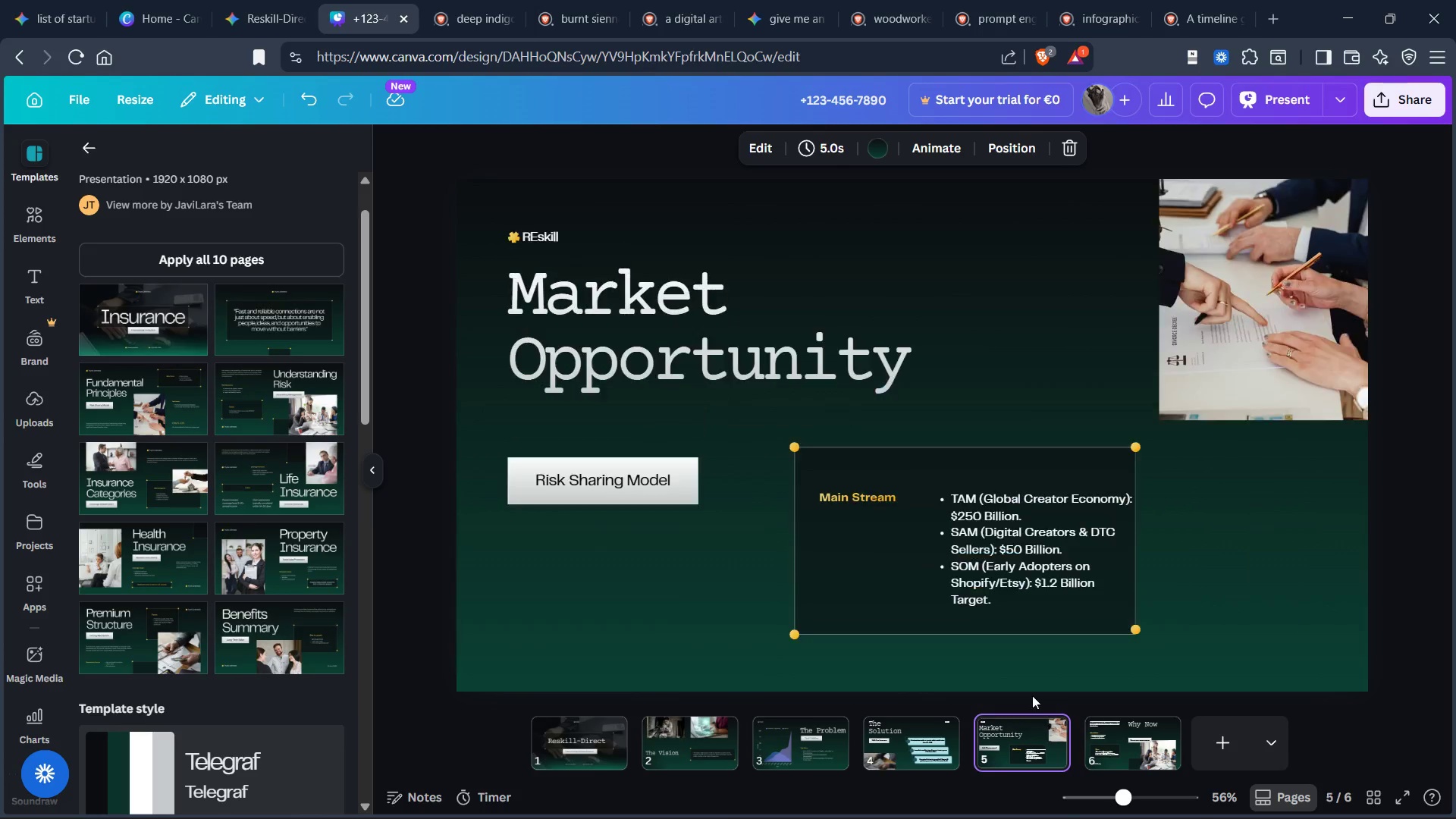 
left_click([1025, 560])
 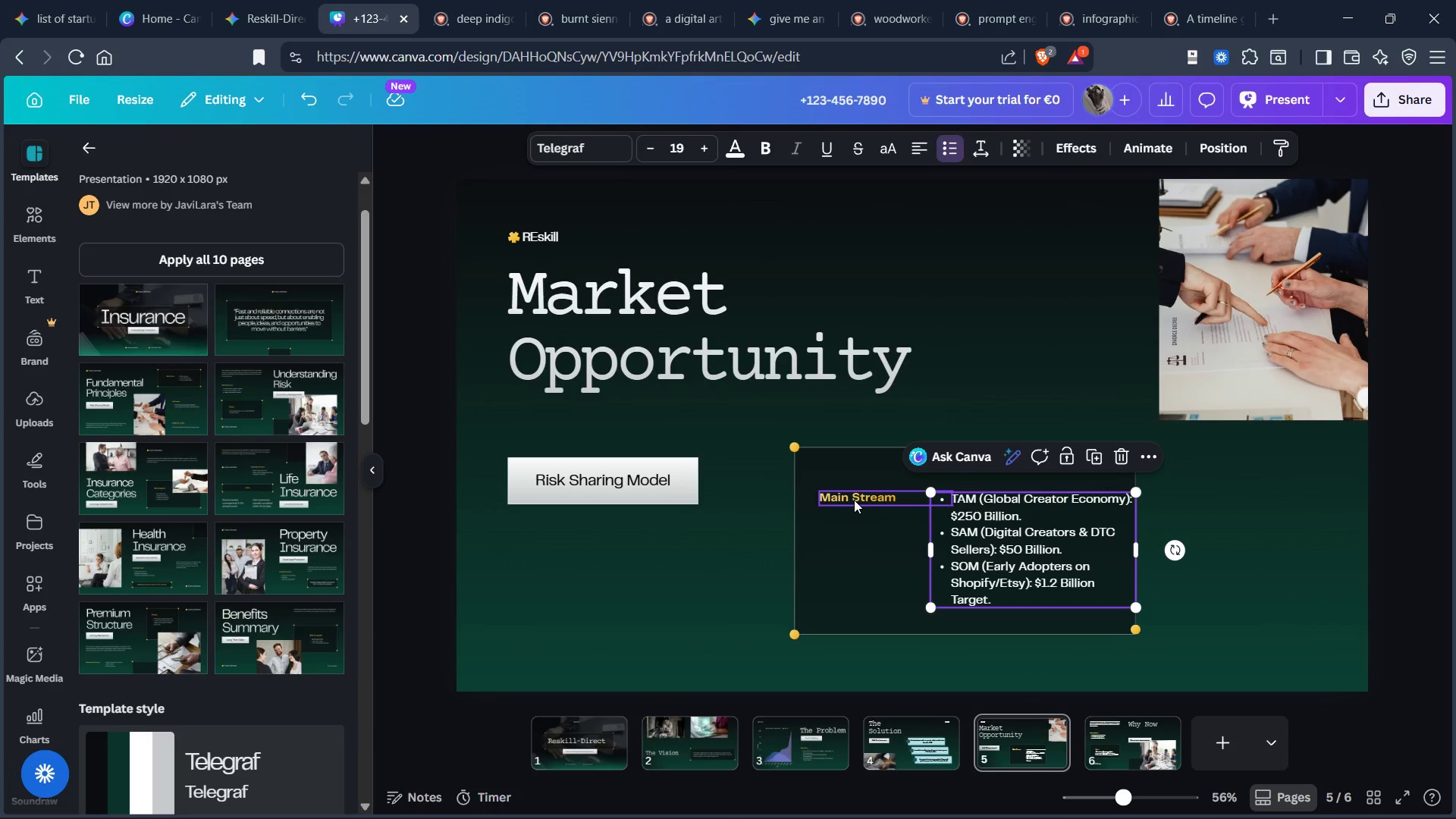 
hold_key(key=ControlLeft, duration=2.42)
left_click([854, 500])
 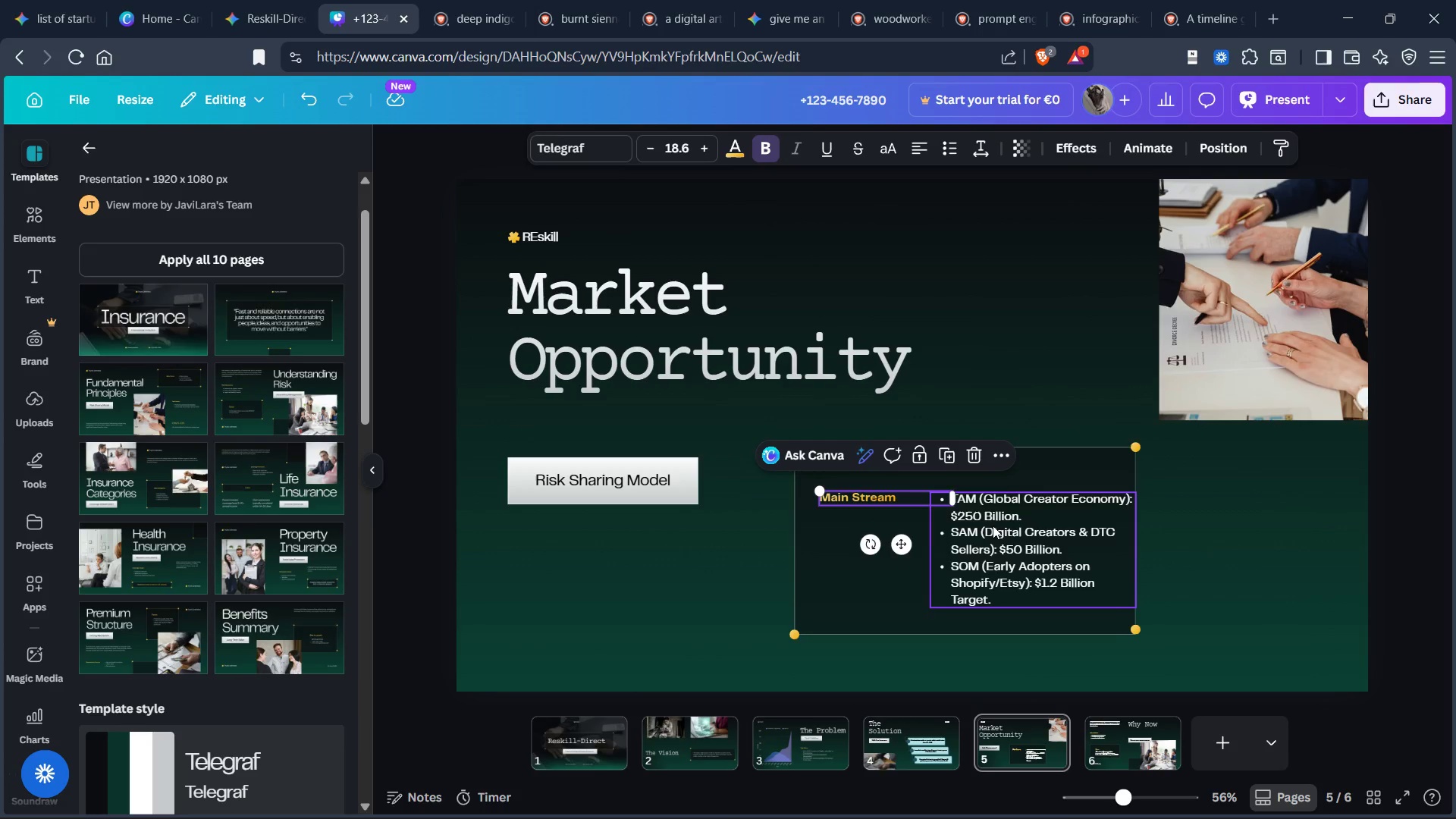 
left_click([994, 526])
 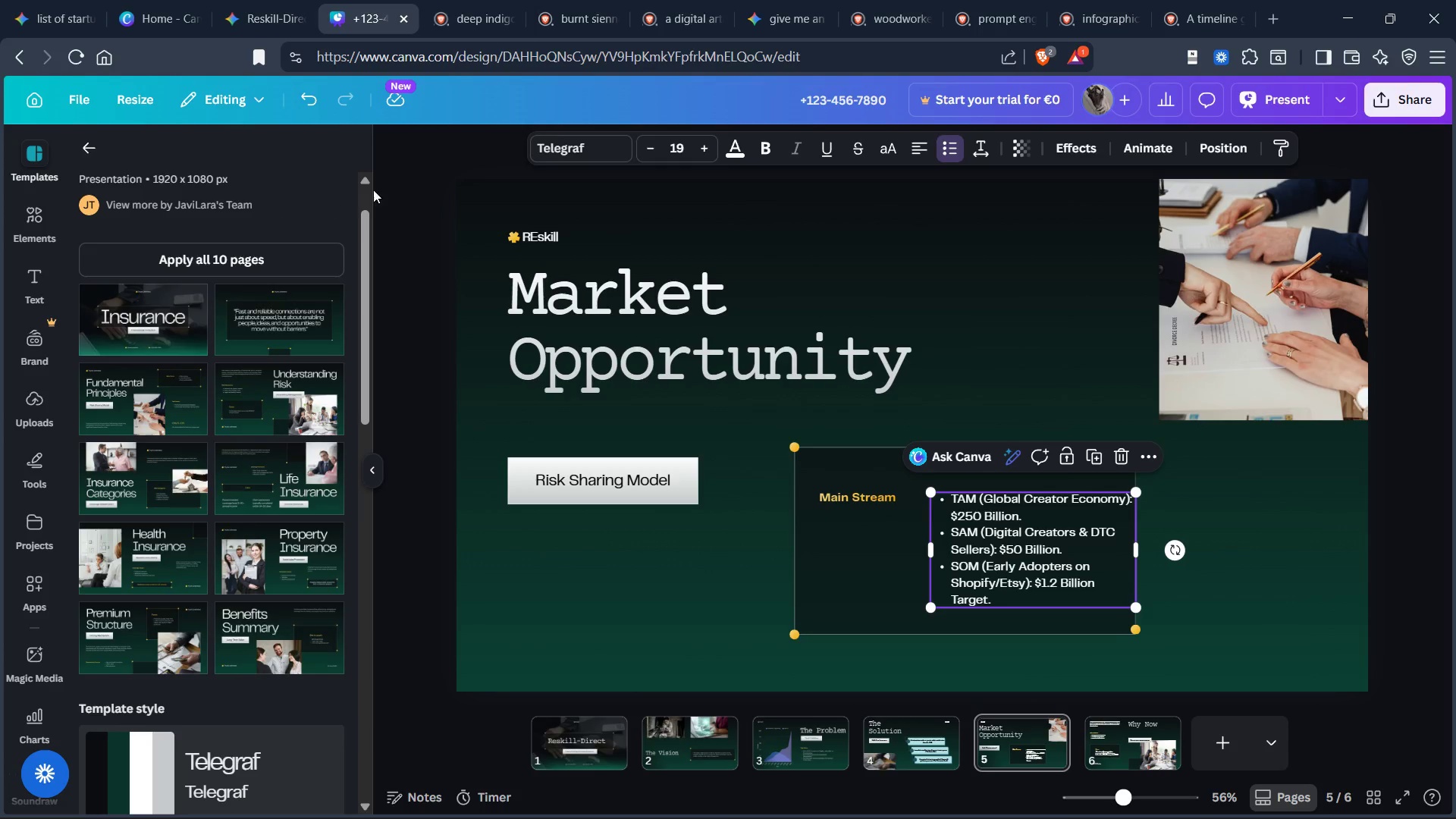 
left_click([548, 143])
 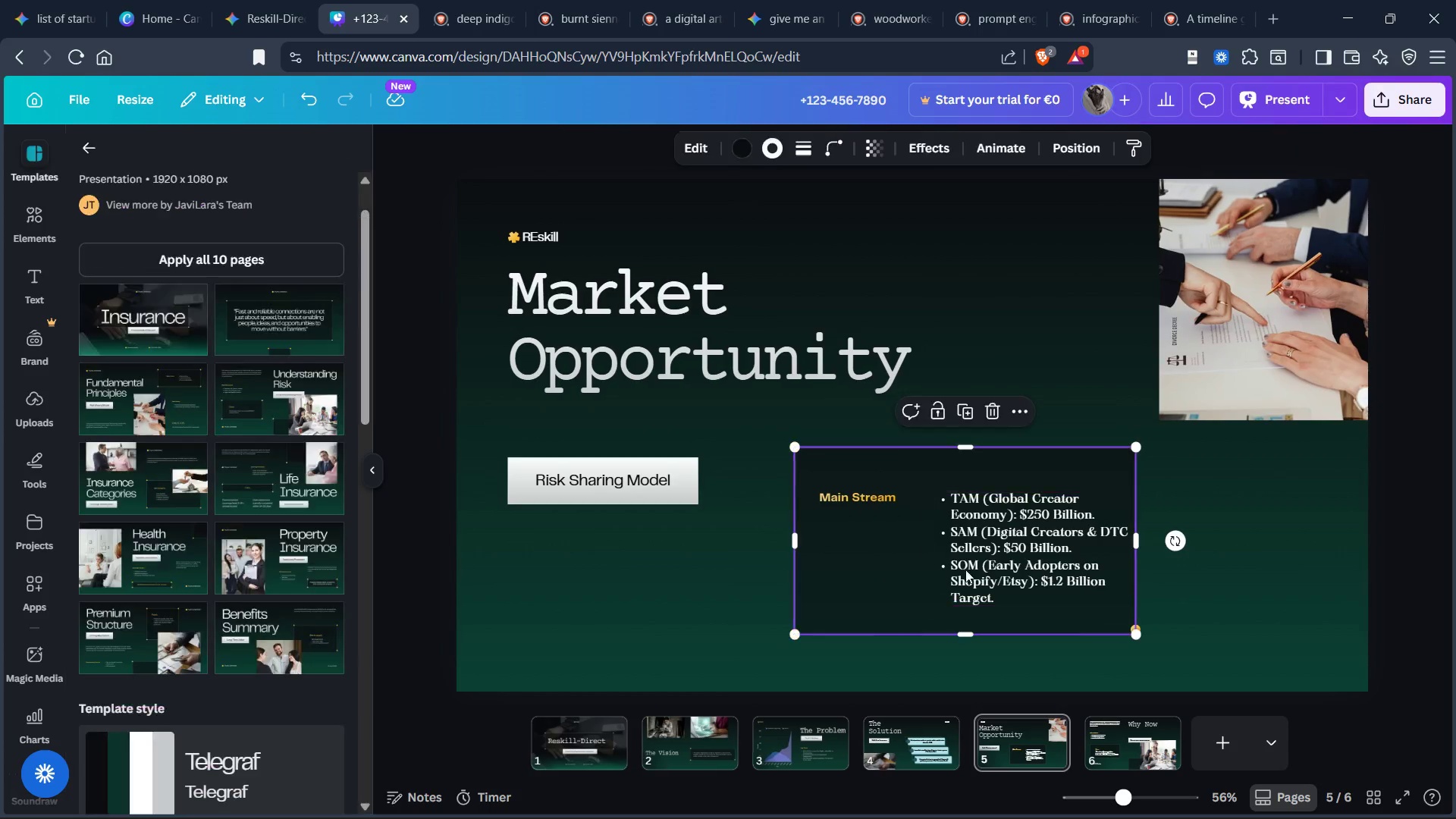 
wait(6.67)
 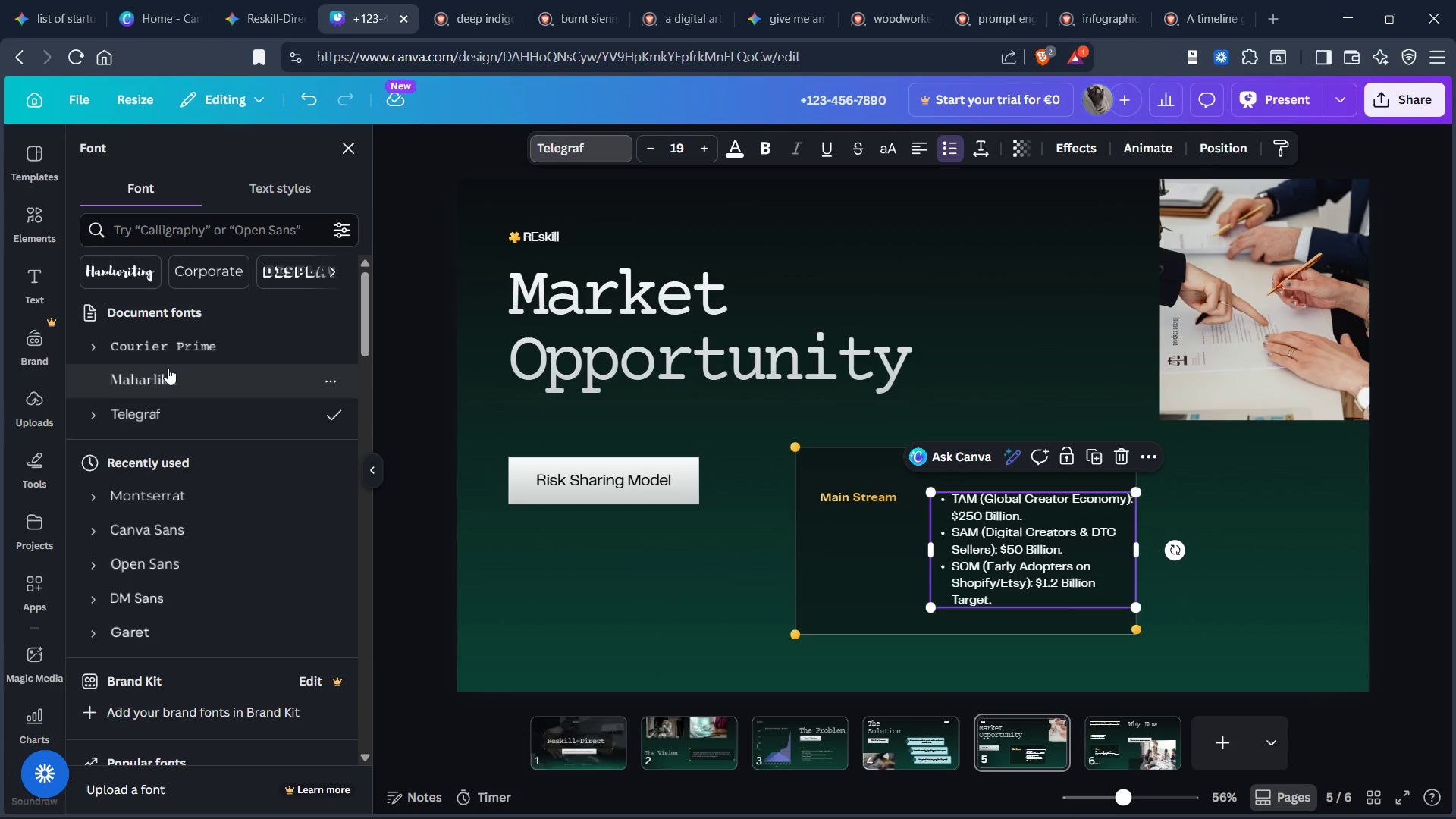 
left_click([1122, 745])
 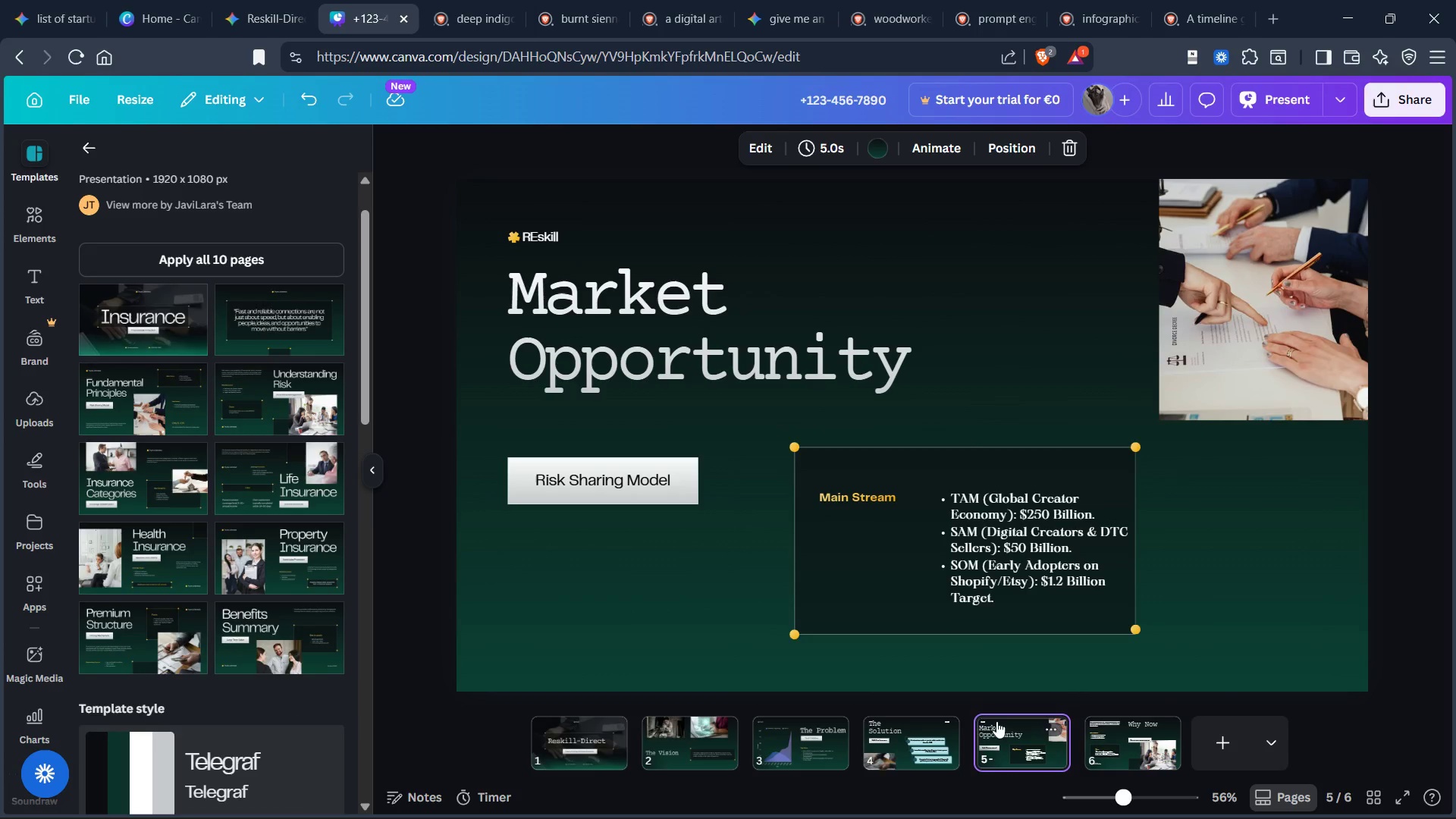 
left_click([1100, 737])
 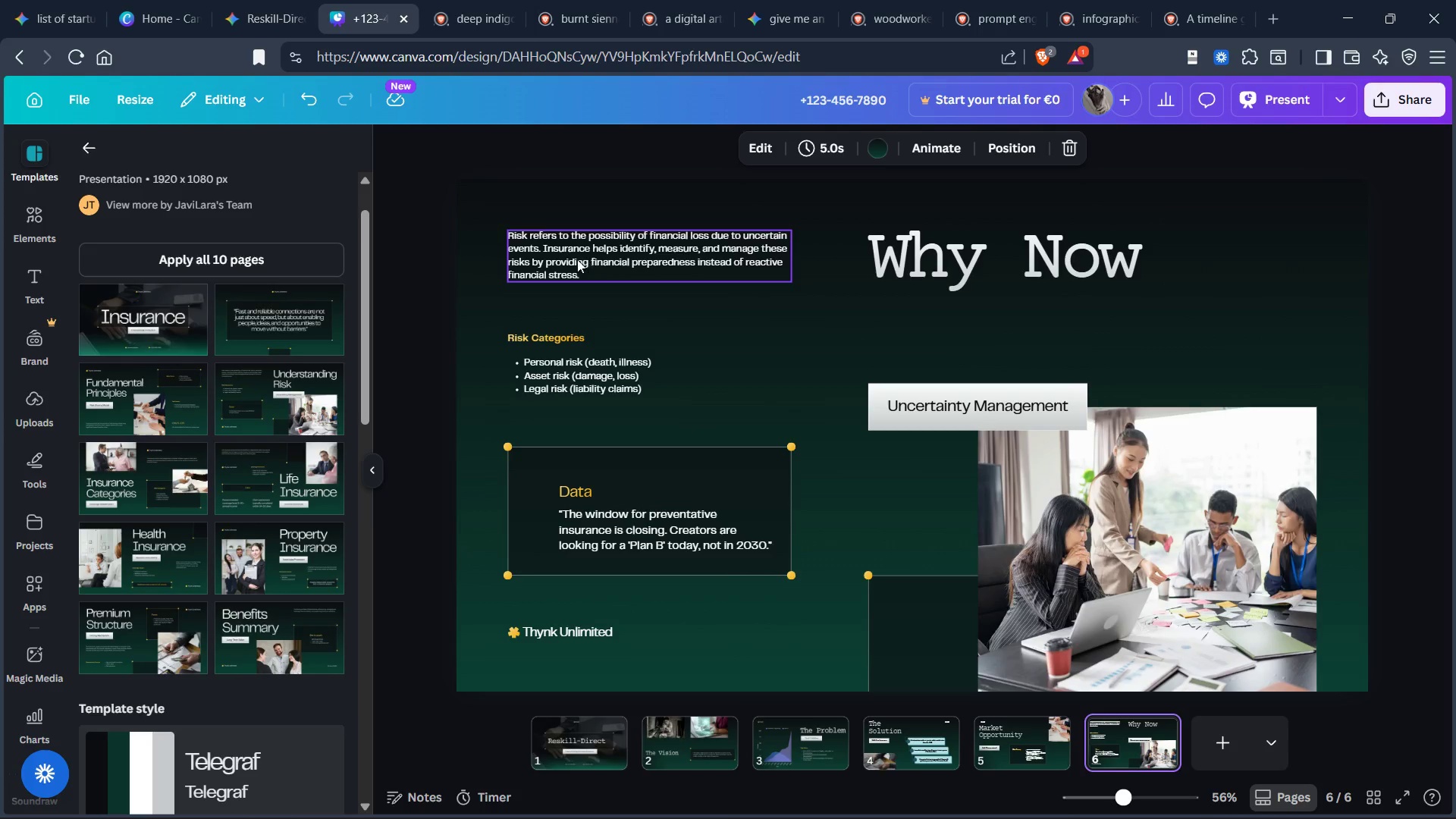 
left_click([603, 249])
 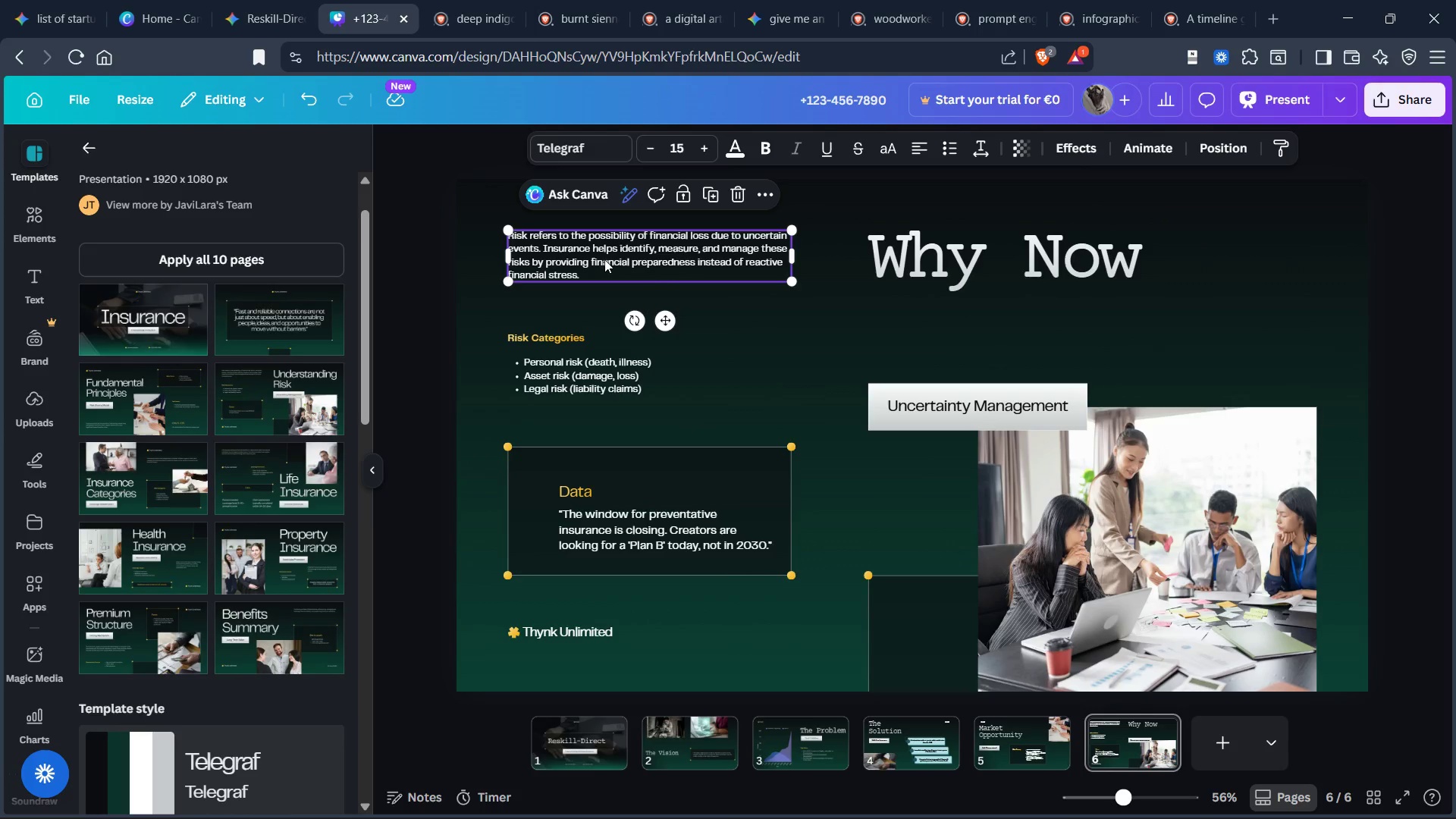 
key(Control+X)
 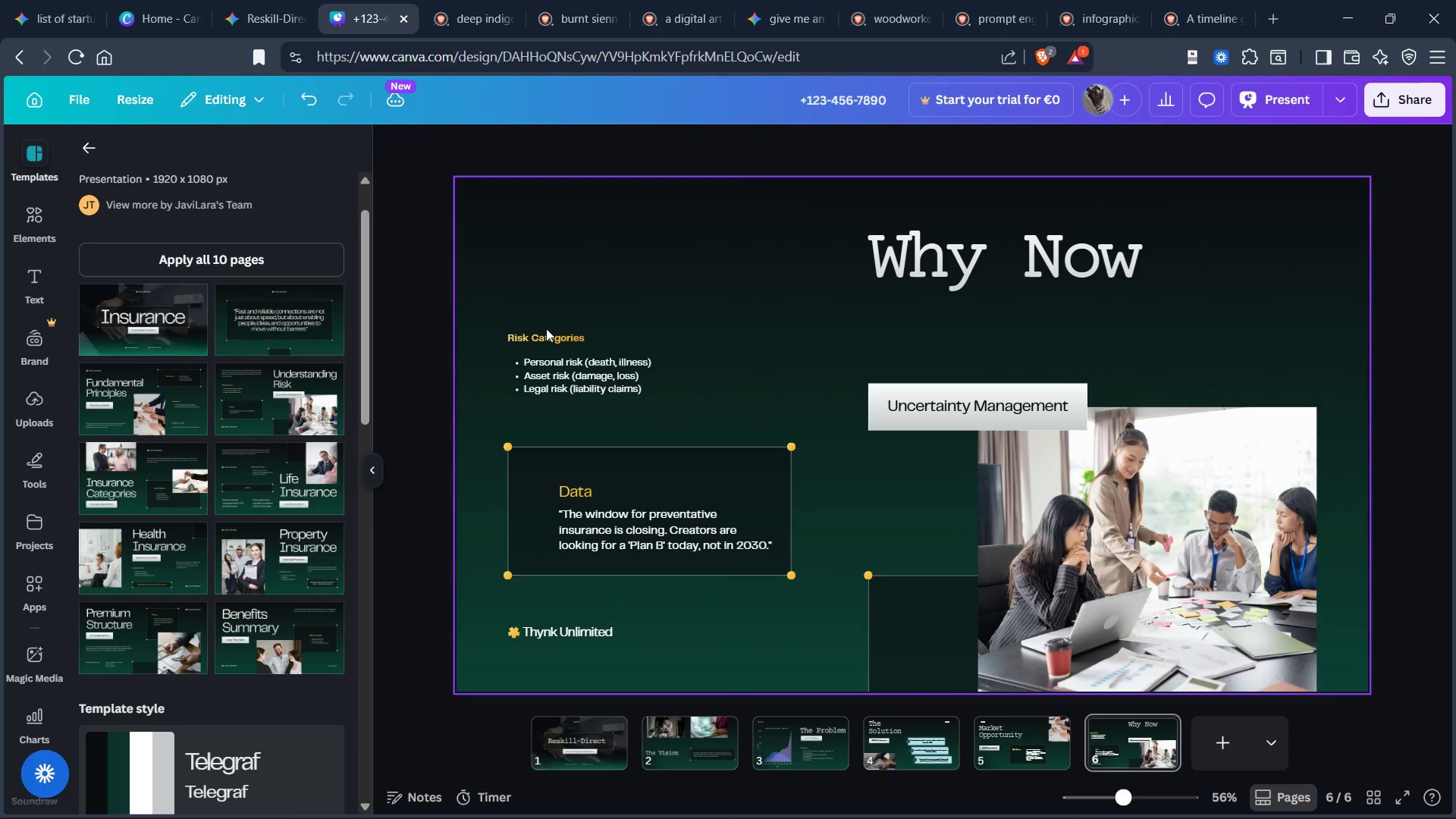 
left_click_drag(start_coordinate=[549, 295], to_coordinate=[555, 396])
 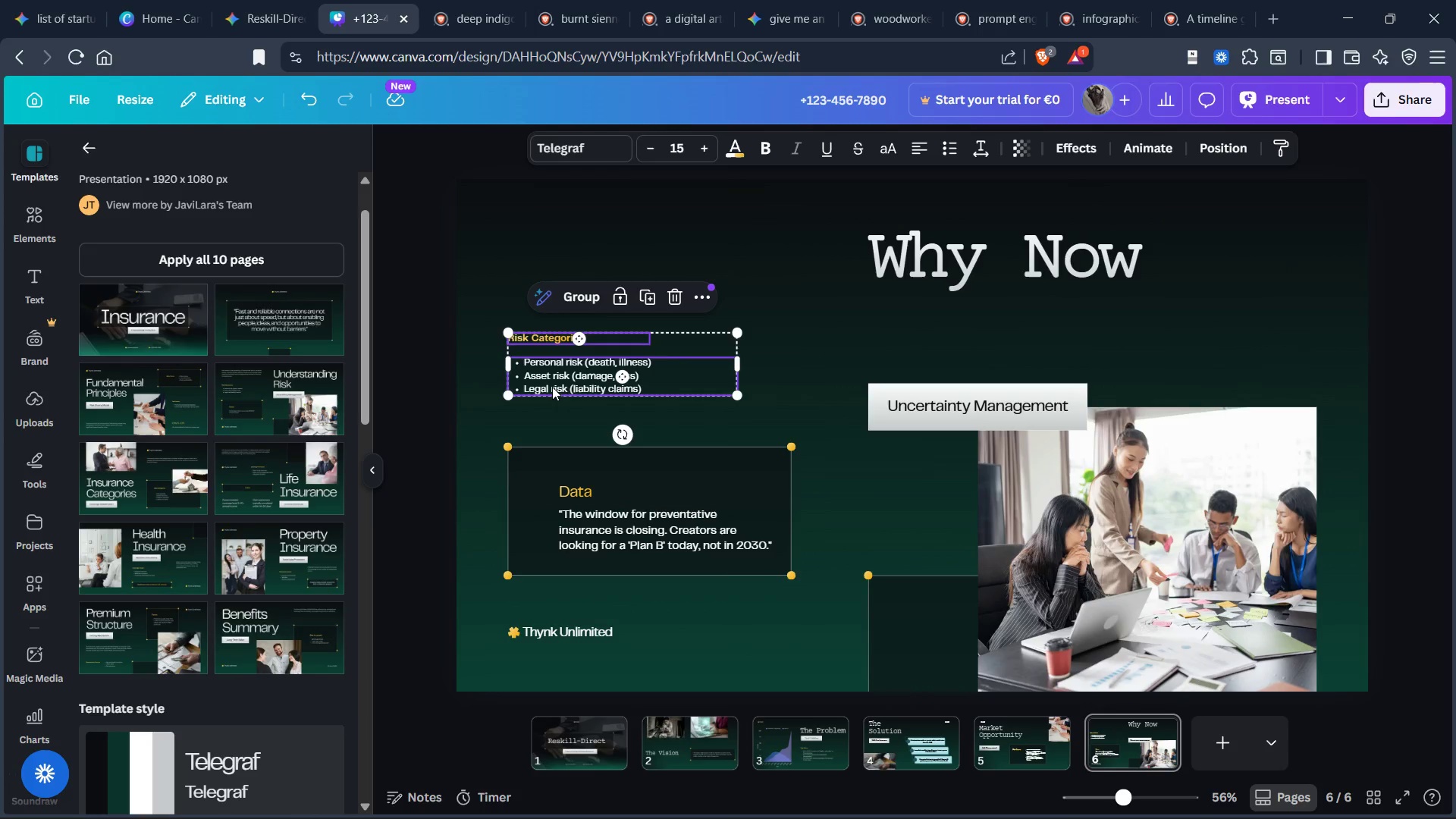 
key(Control+X)
 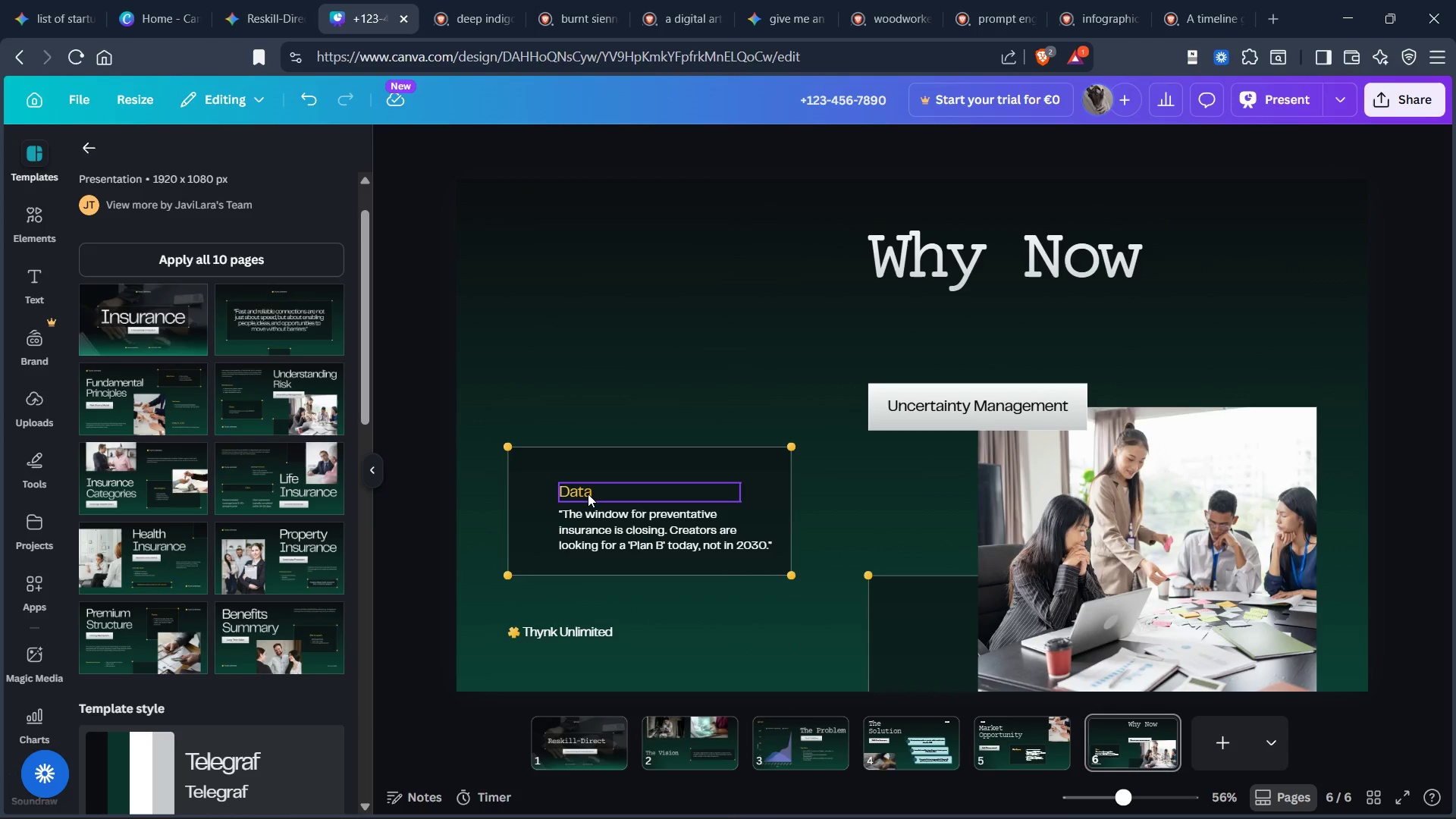 
left_click([588, 494])
 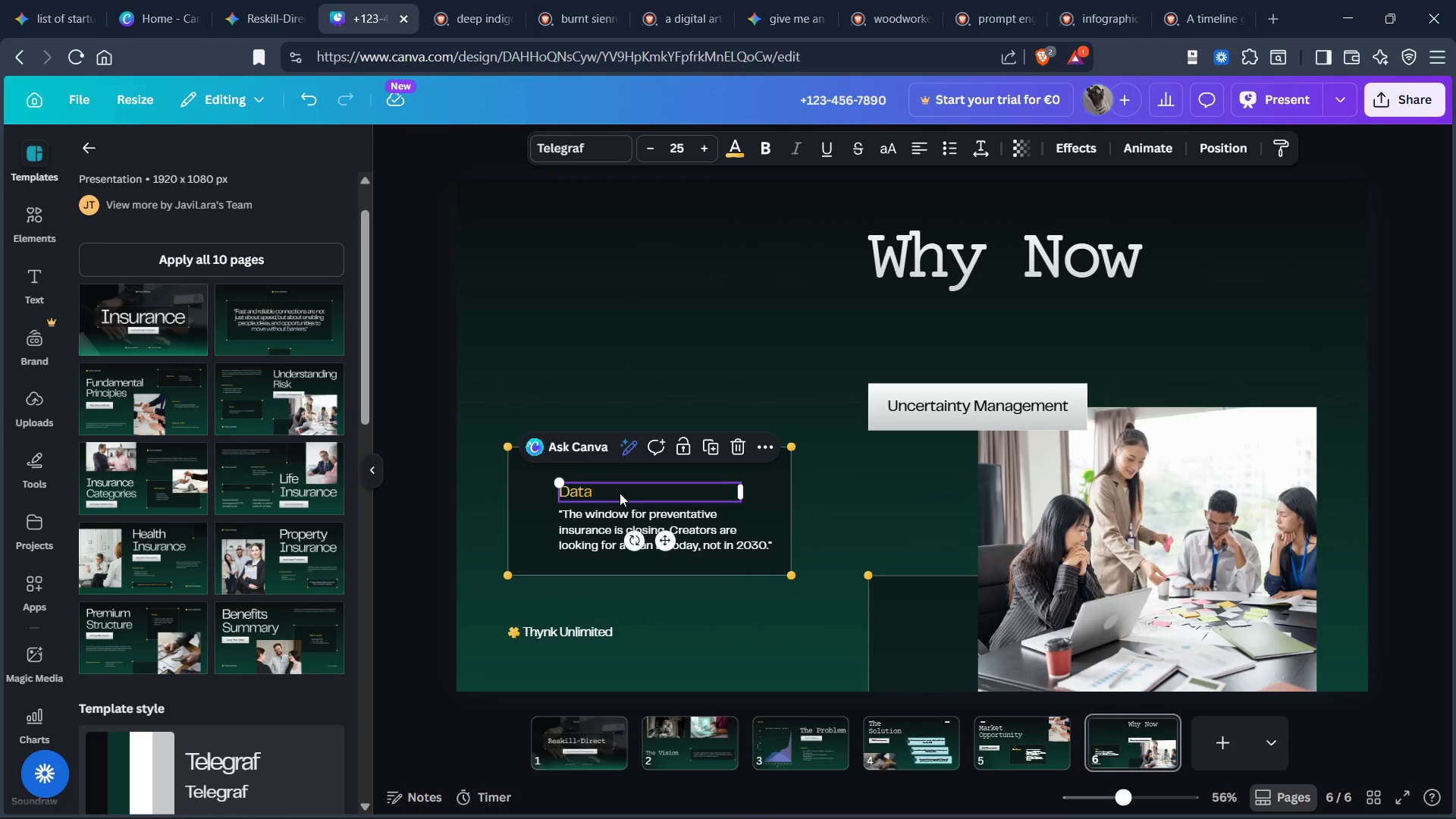 
double_click([620, 493])
 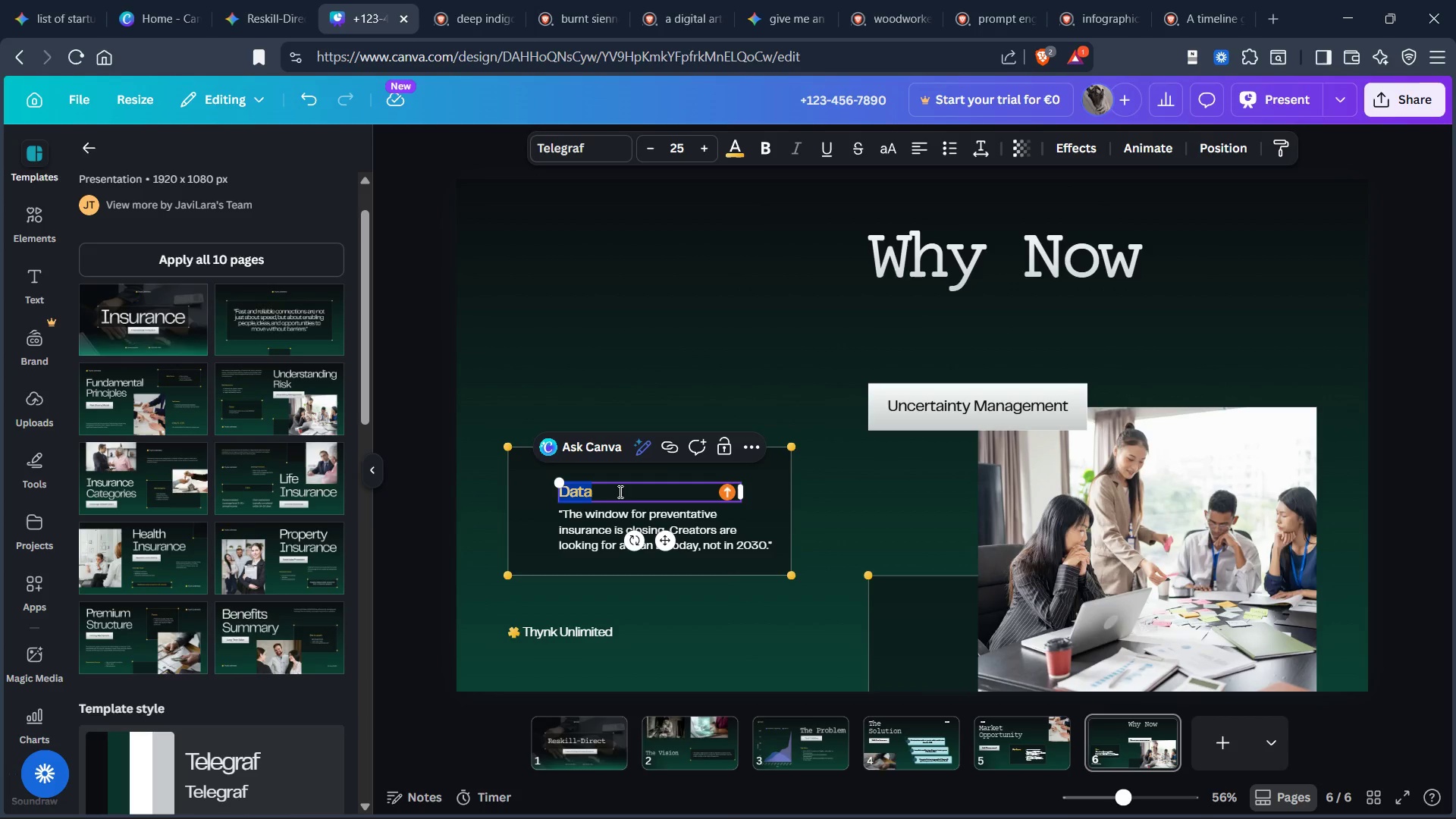 
type(RE)
key(Backspace)
type(ason)
 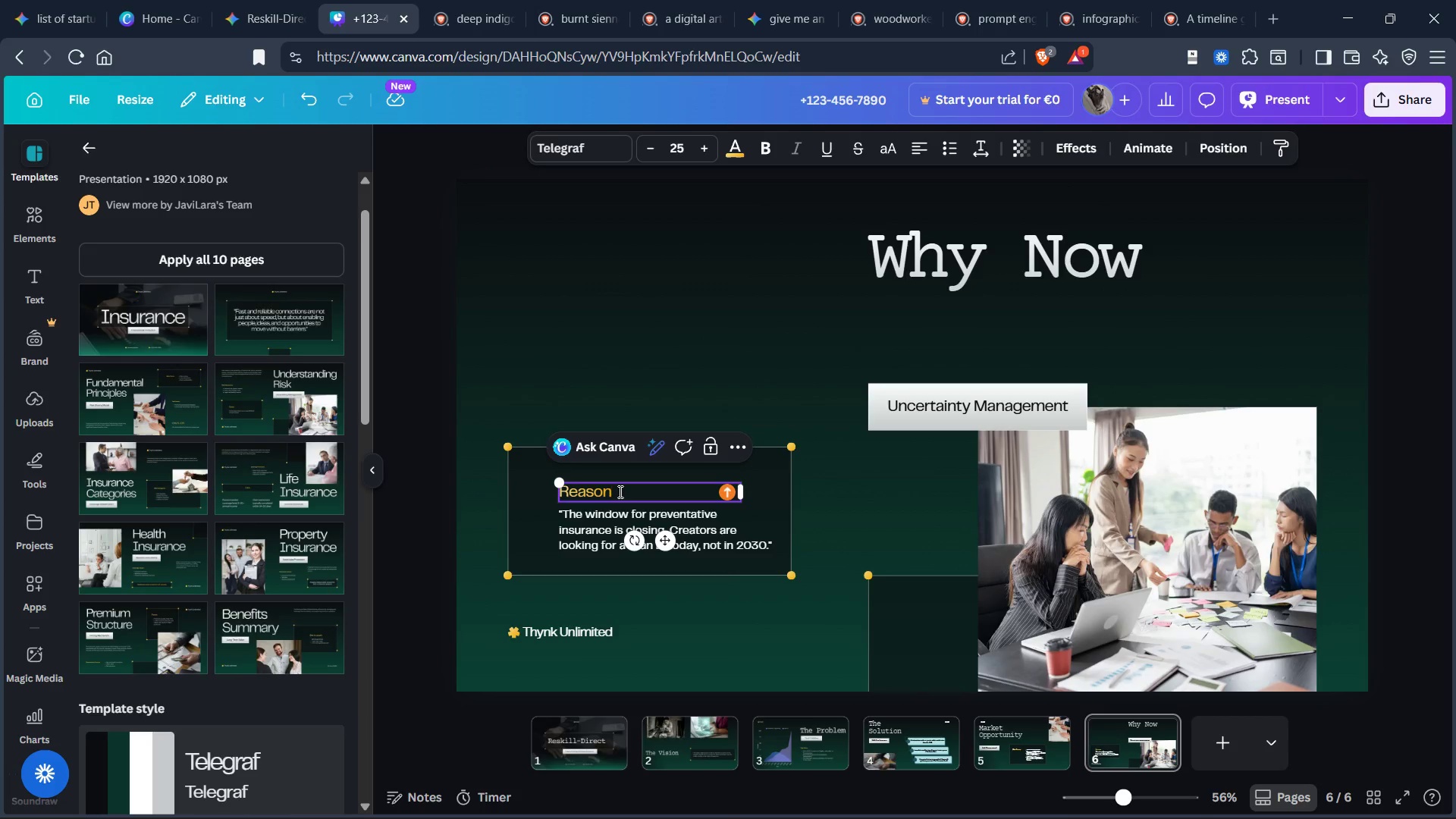 
left_click([570, 528])
 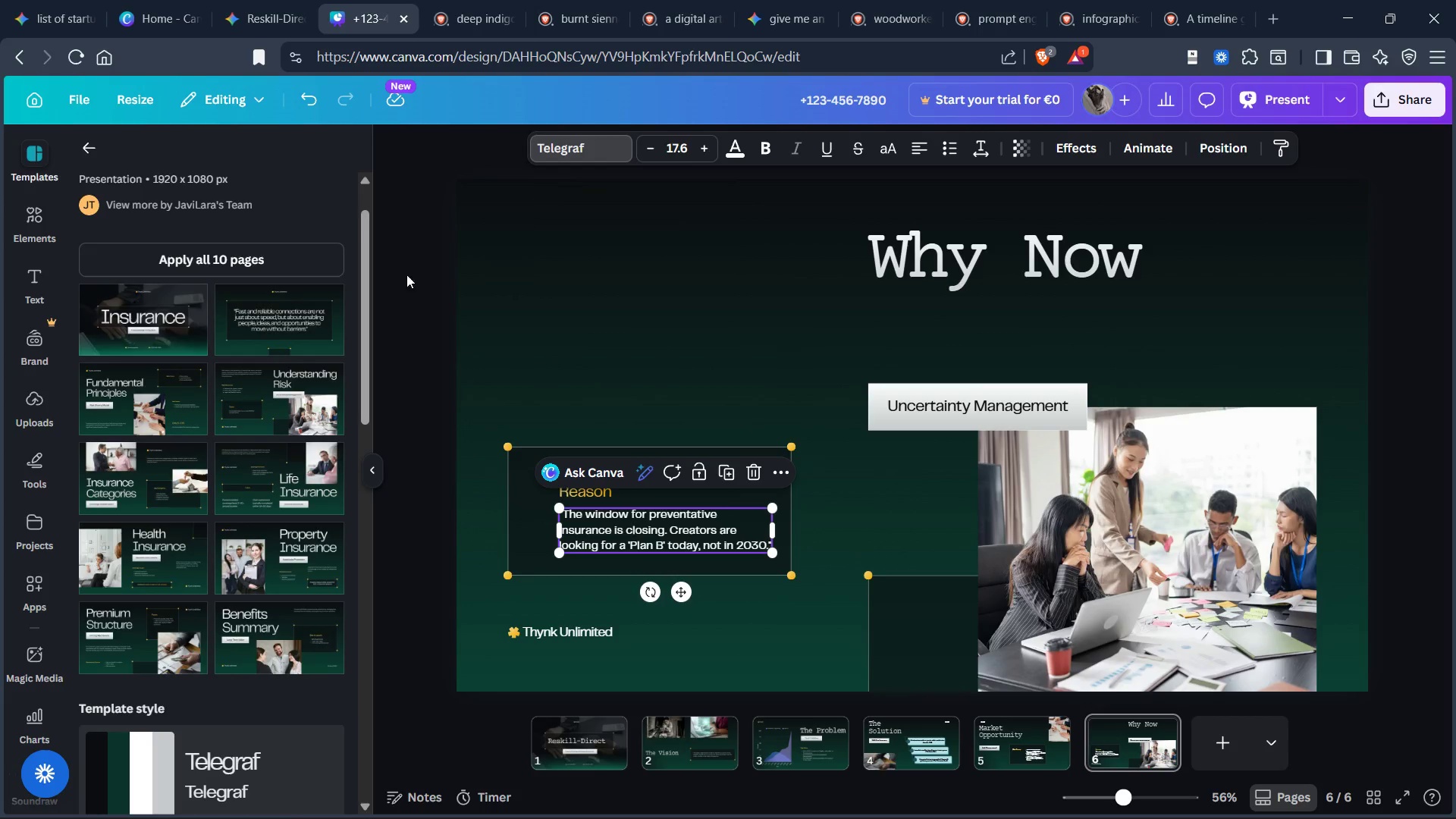 
left_click([155, 372])
 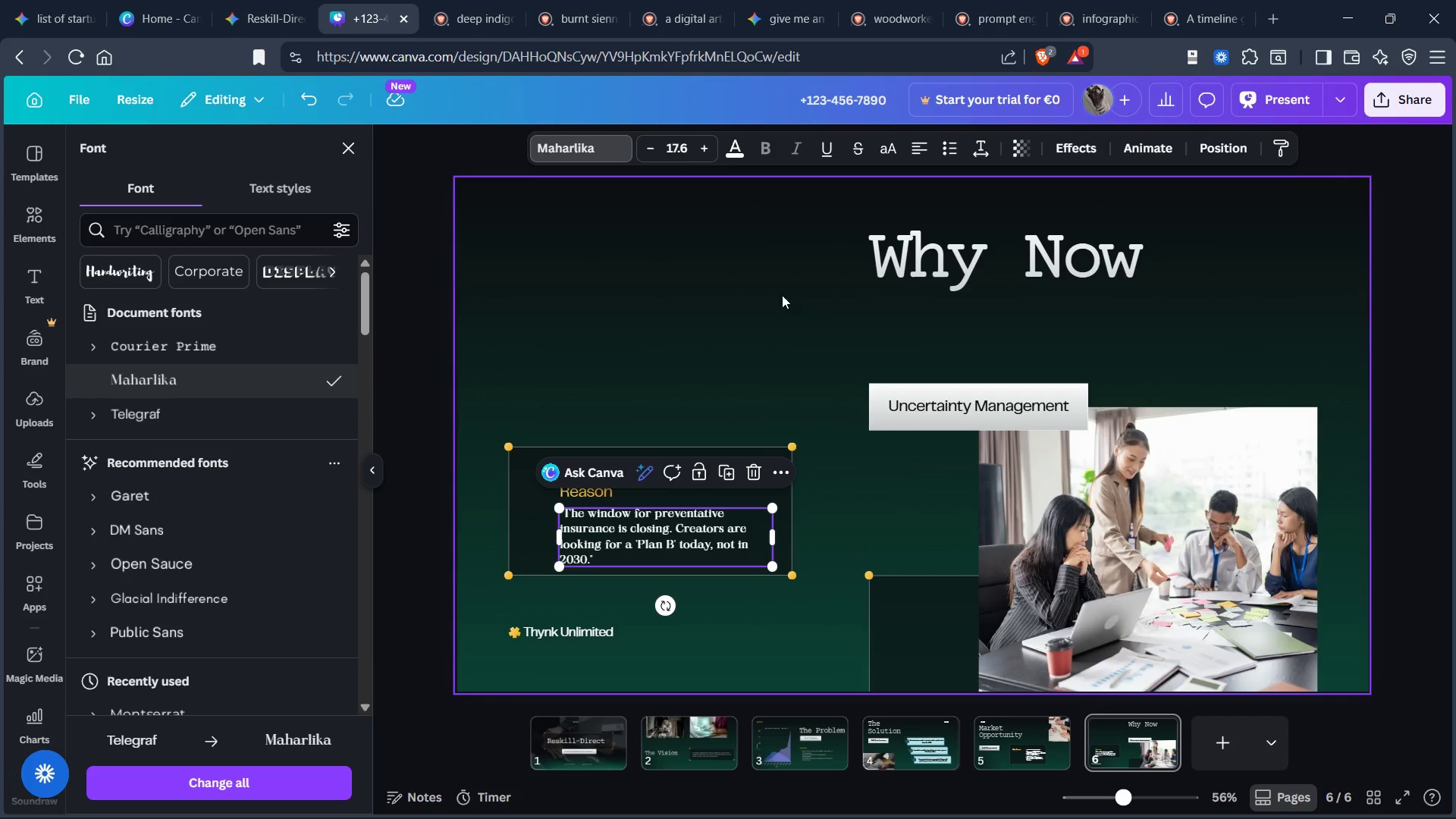 
left_click([771, 308])
 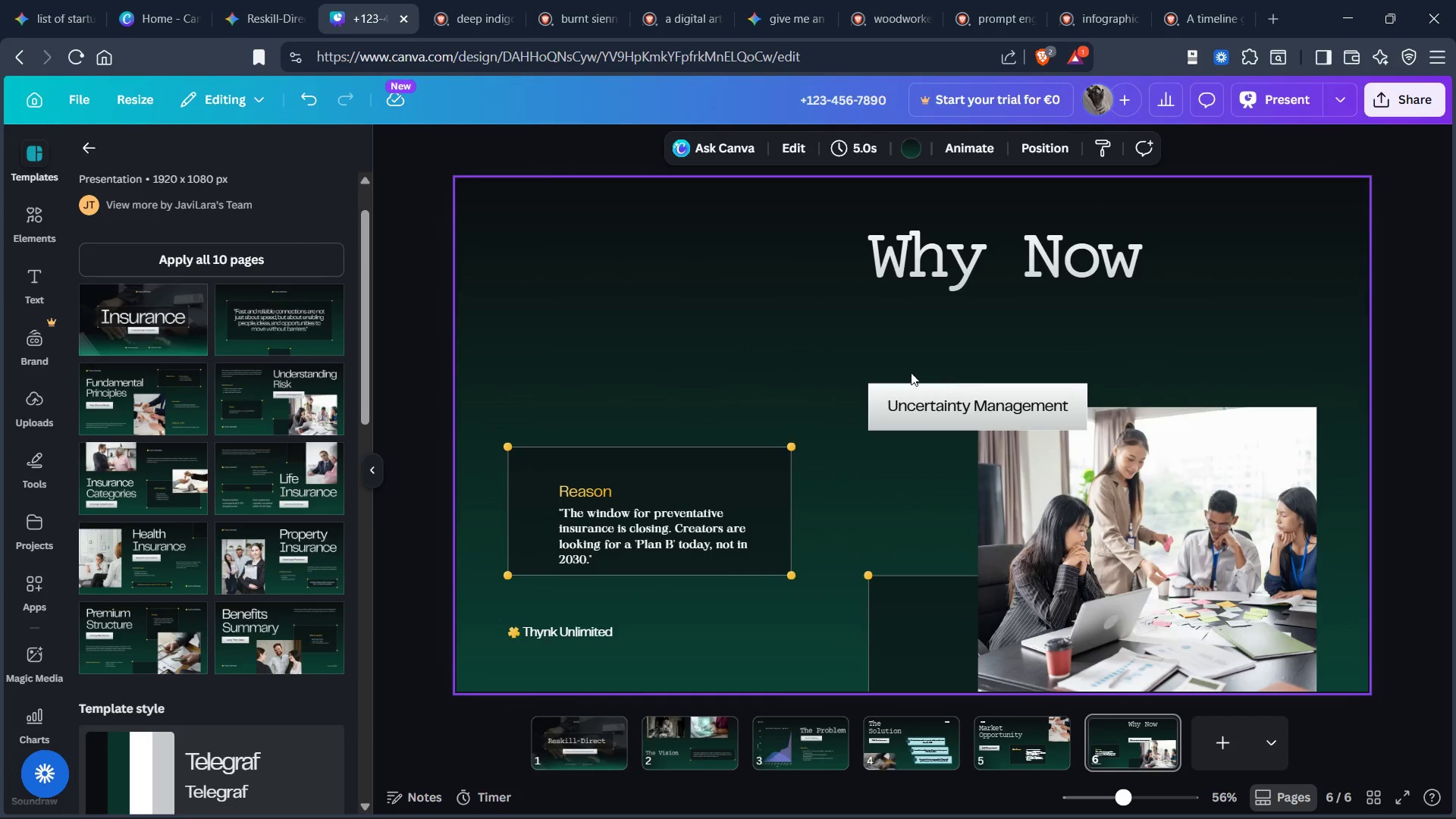 
left_click_drag(start_coordinate=[908, 357], to_coordinate=[922, 434])
 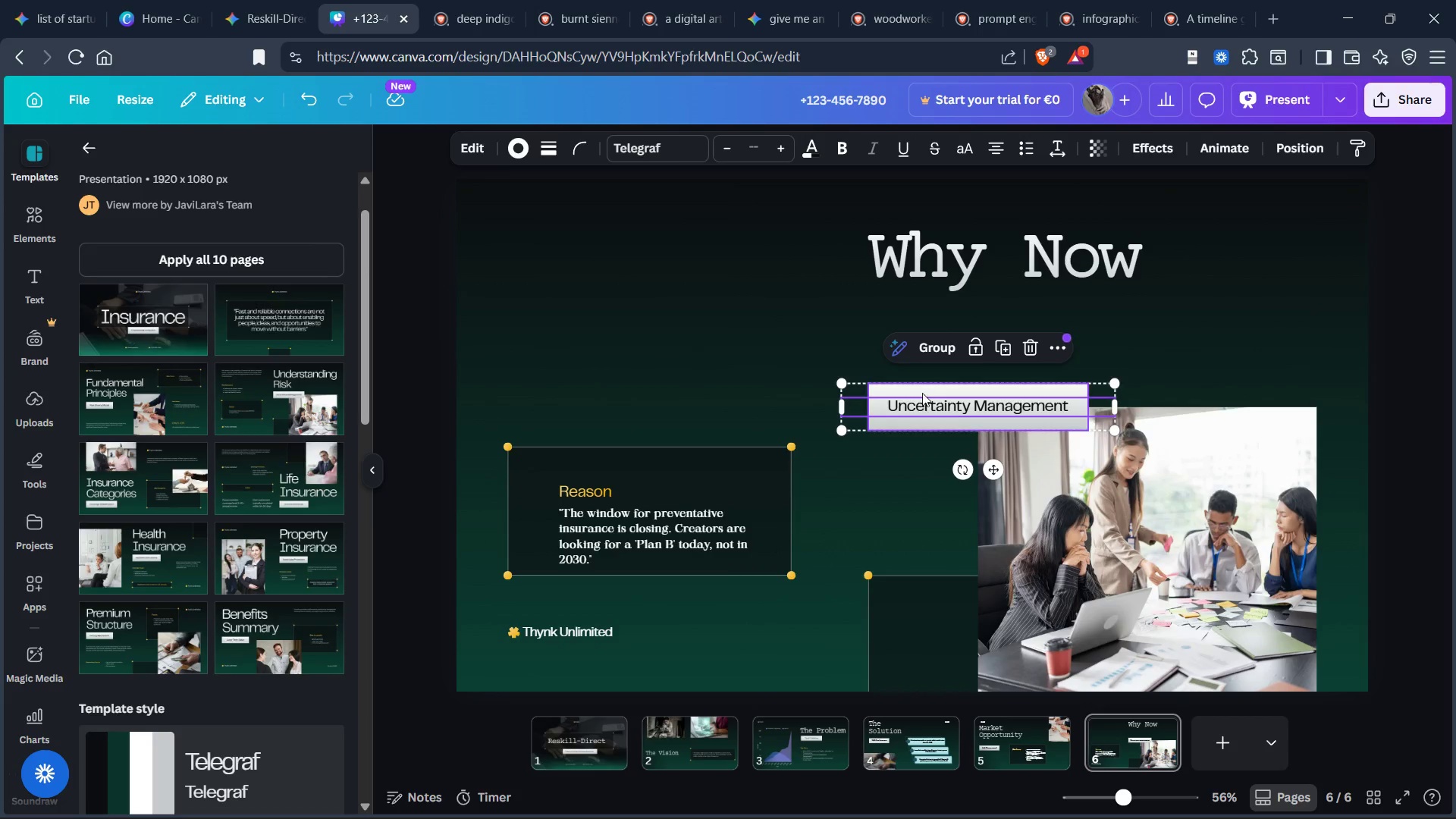 
left_click_drag(start_coordinate=[922, 393], to_coordinate=[928, 319])
 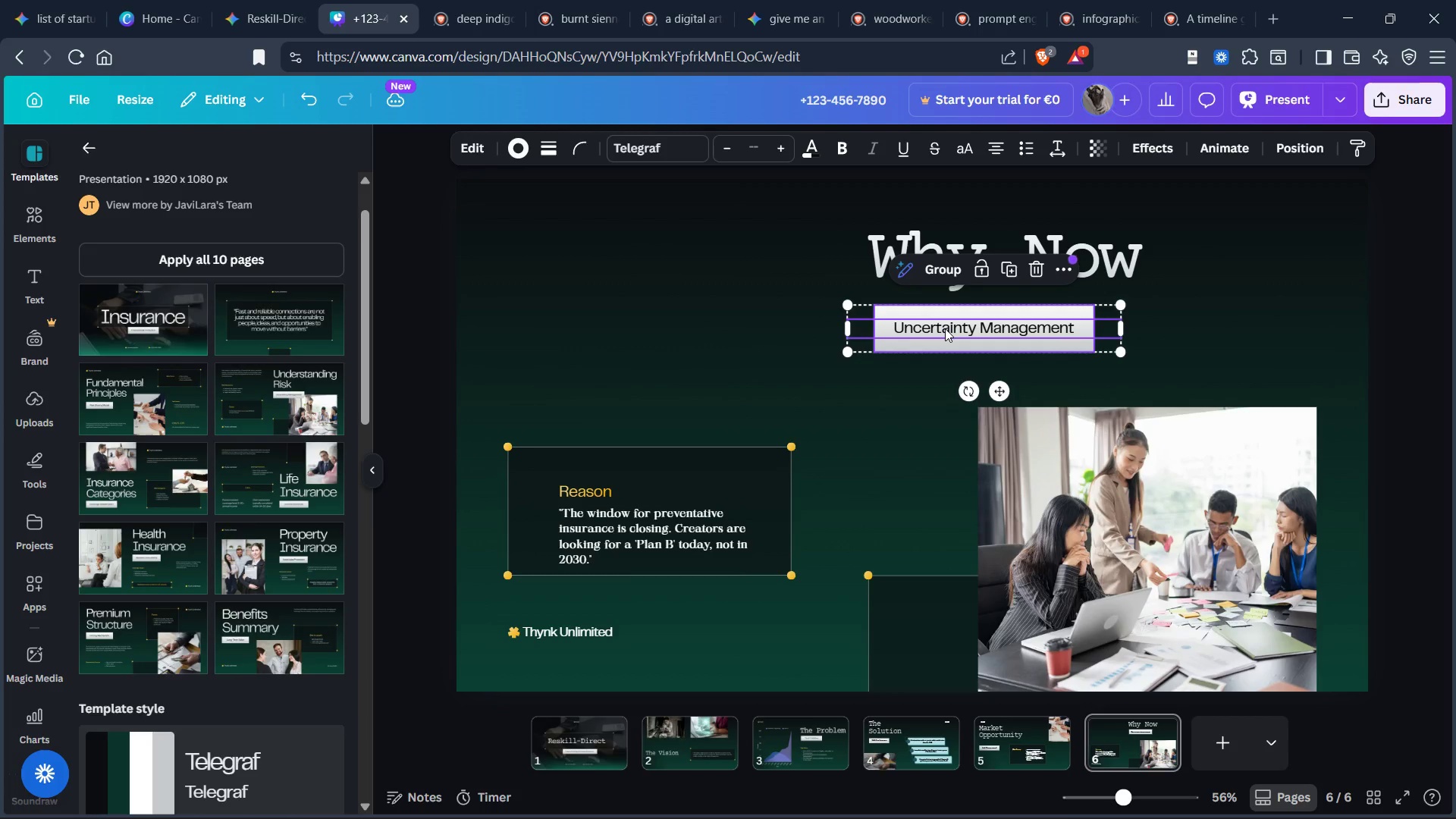 
double_click([946, 328])
 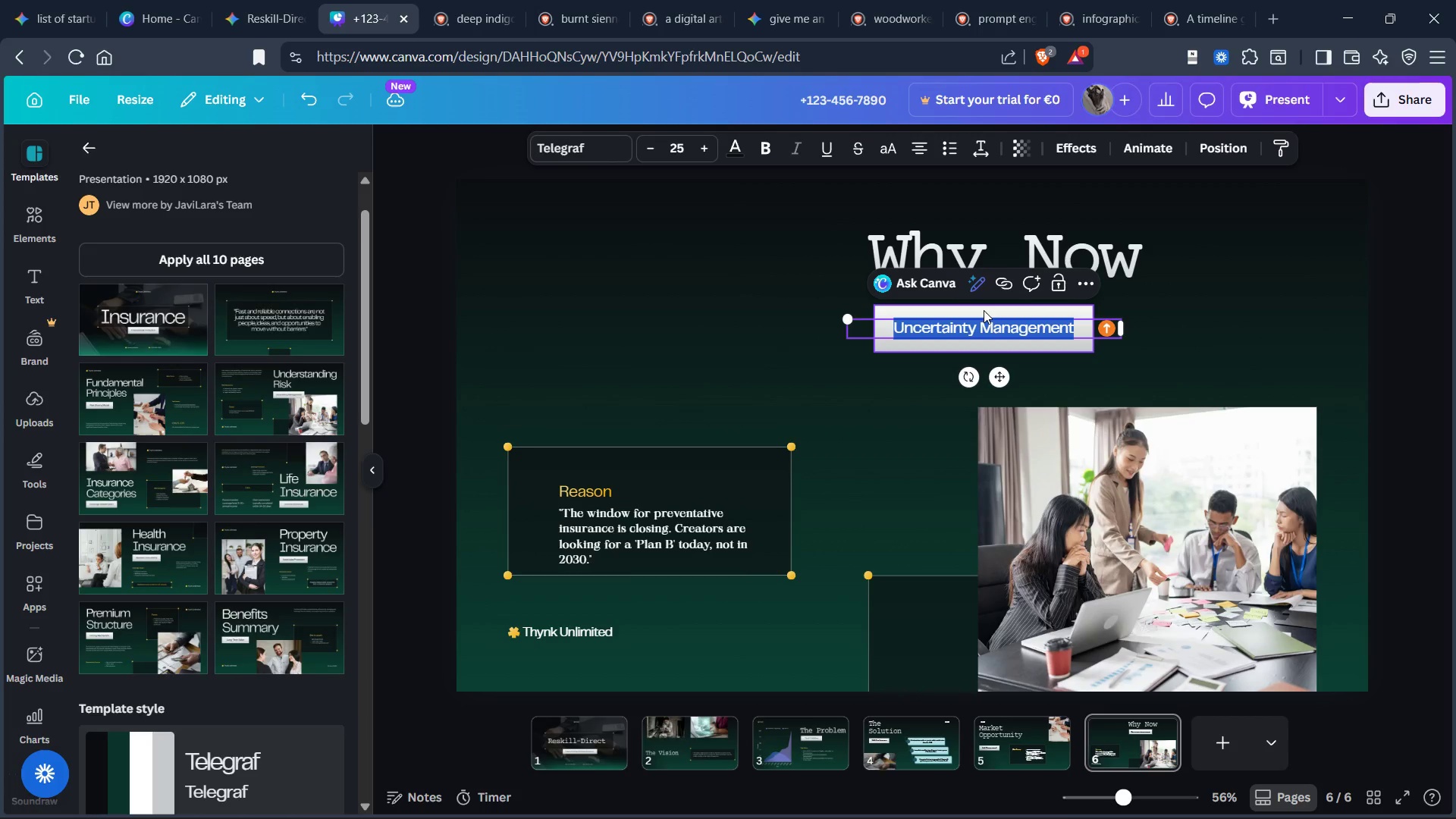 
type(Multipe reason )
key(Backspace)
type(s)
 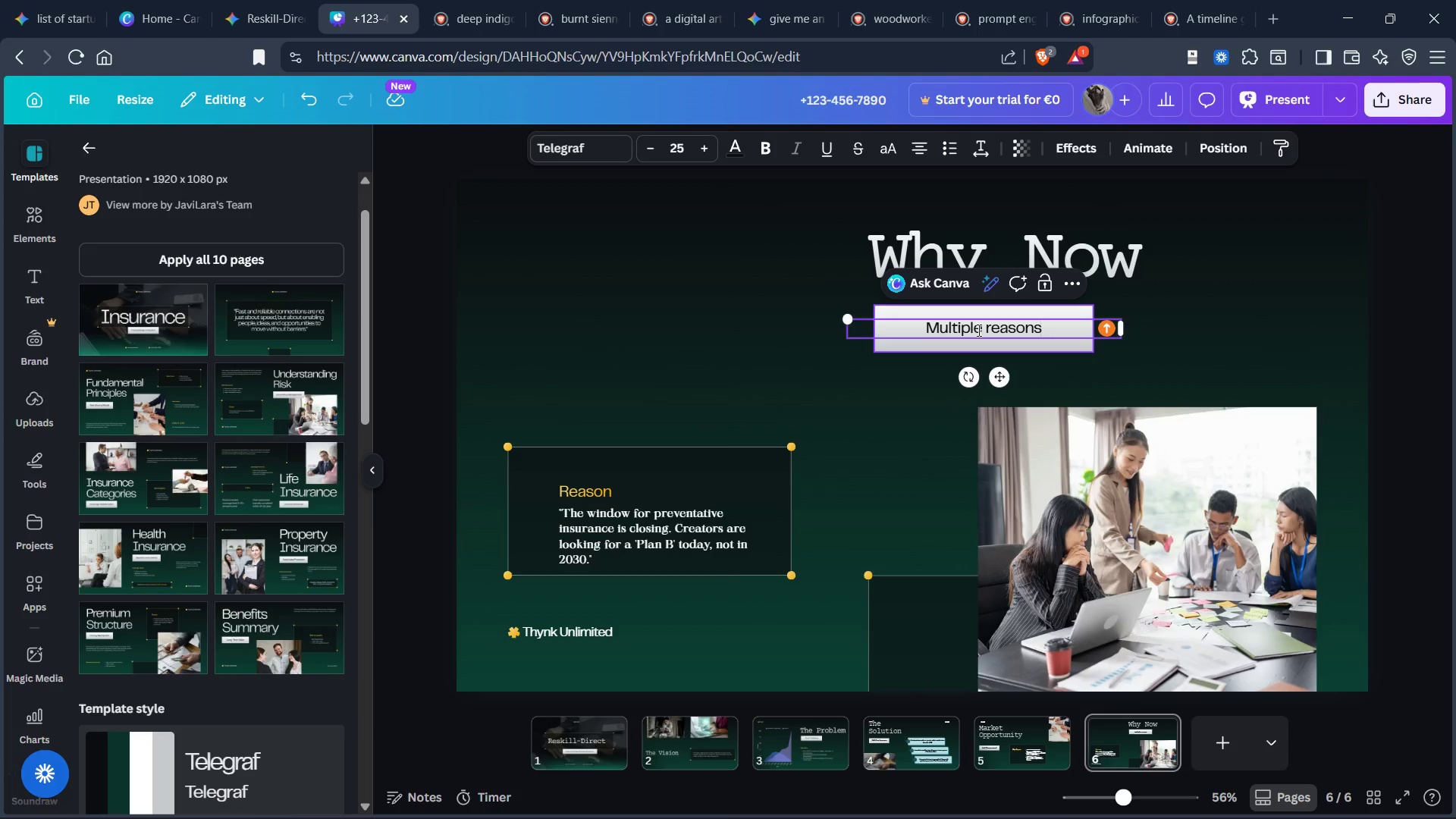 
double_click([567, 629])
 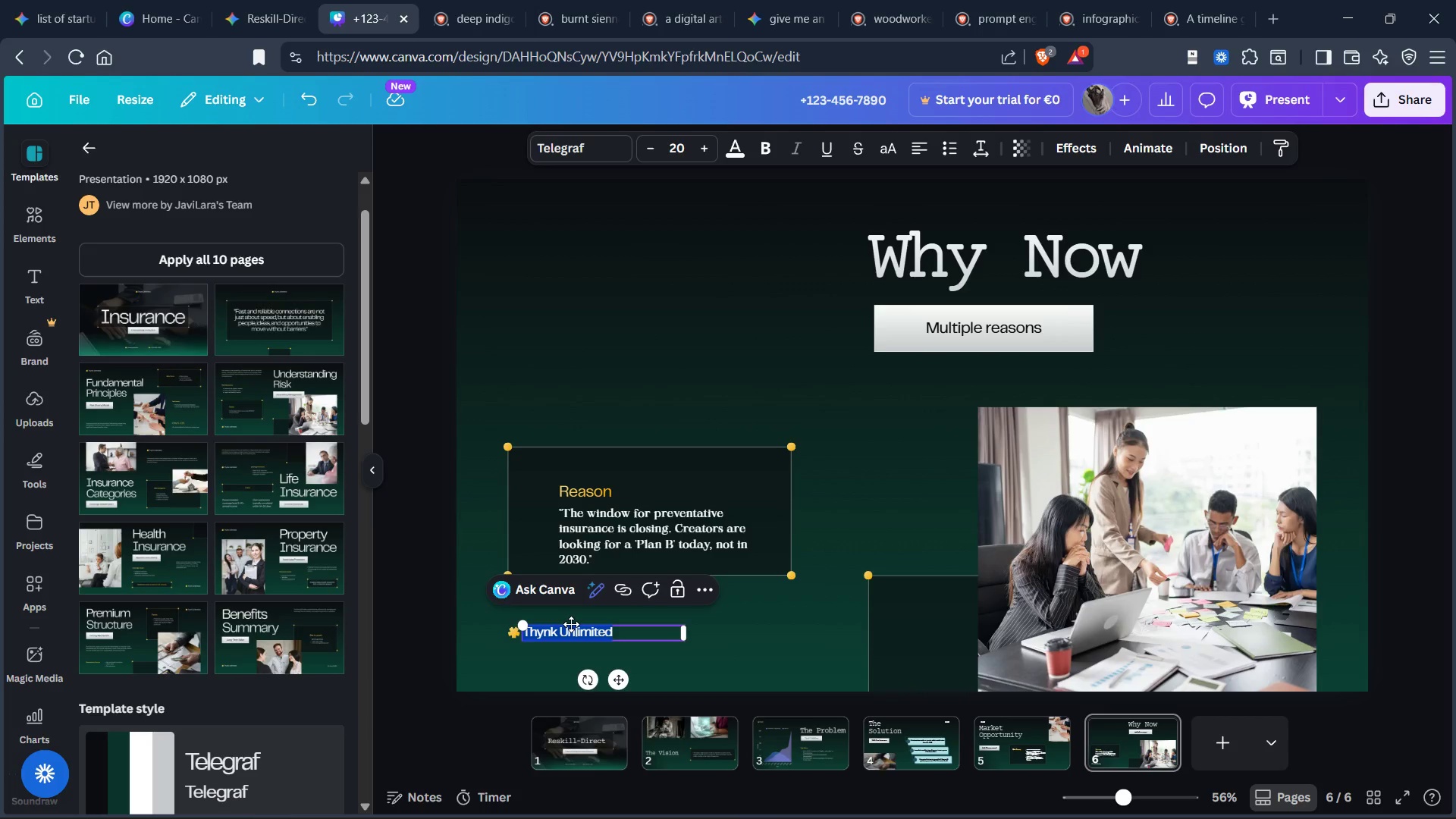 
type(Re)
key(Backspace)
type(Eskill)
 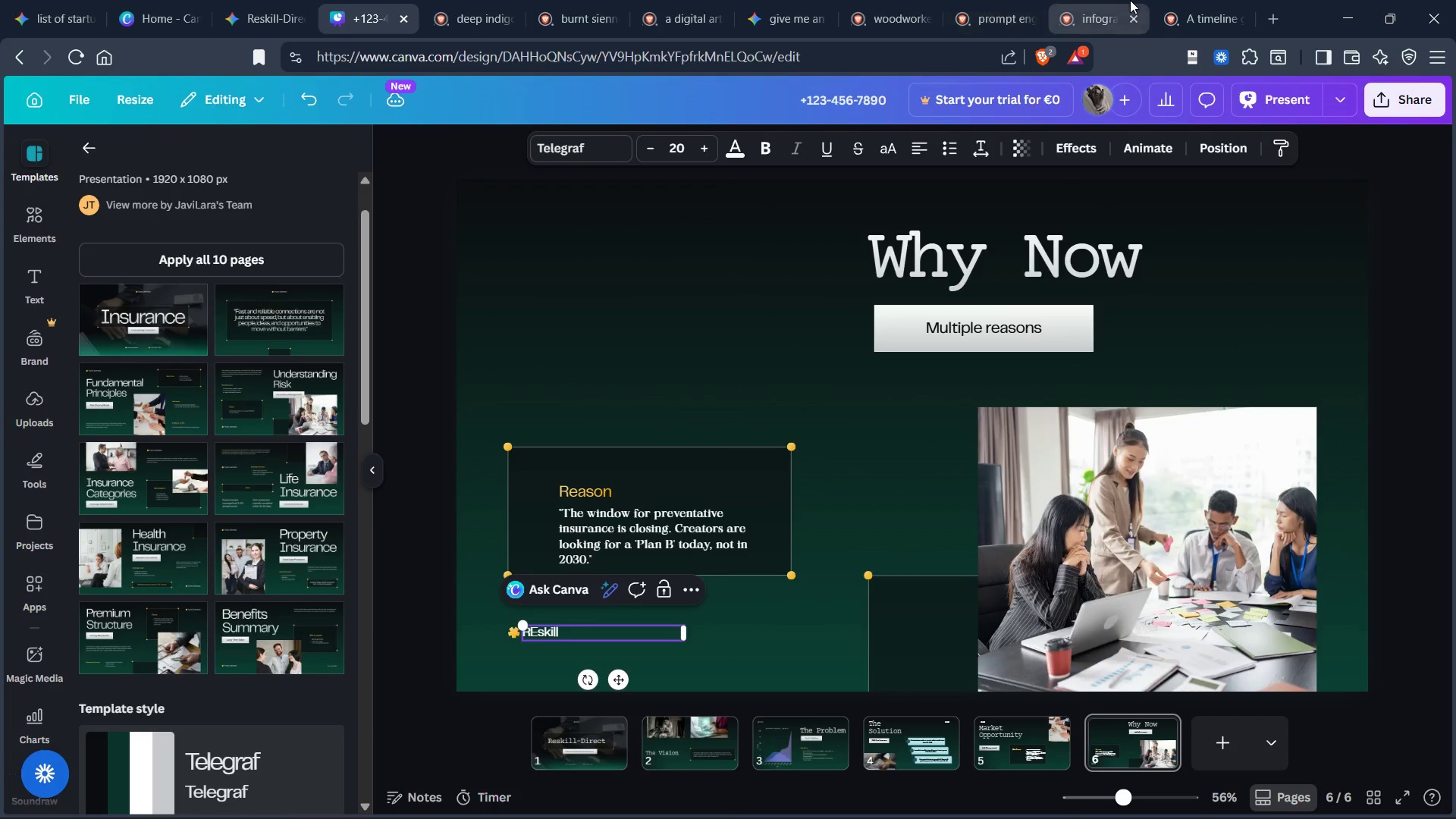 
left_click([1193, 15])
 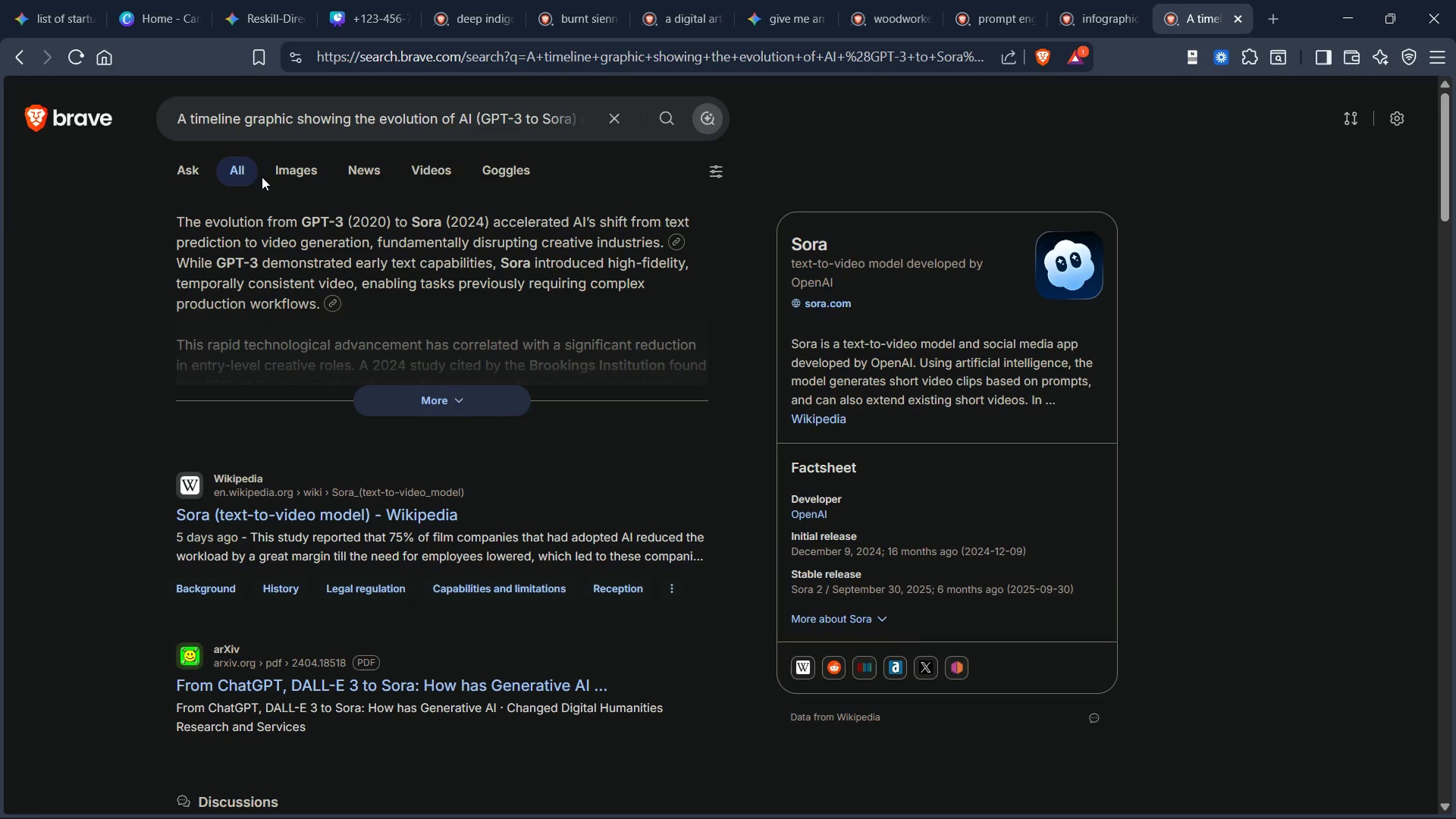 
left_click([294, 174])
 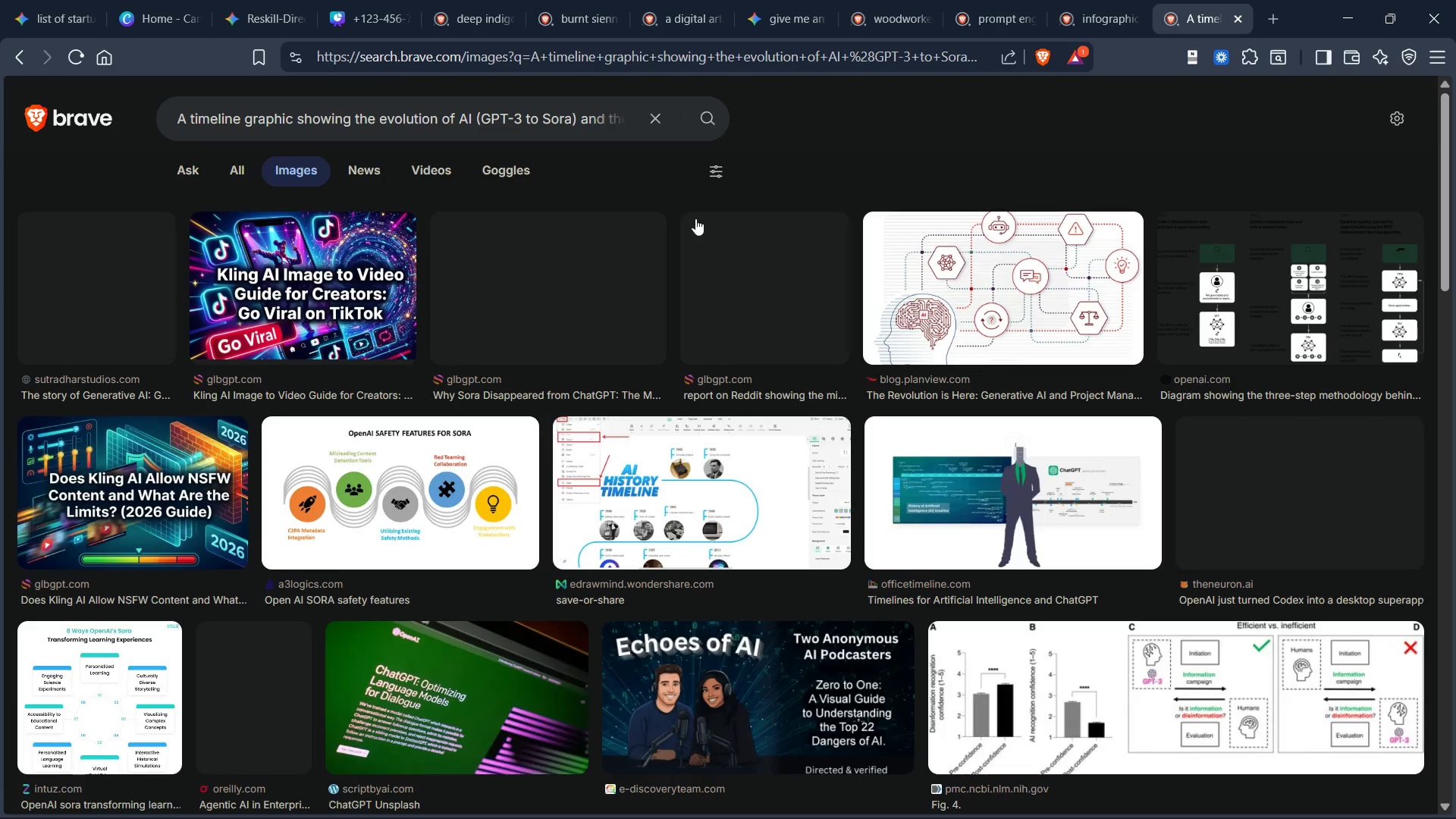 
scroll: coordinate [664, 331], scroll_direction: down, amount: 1.0
 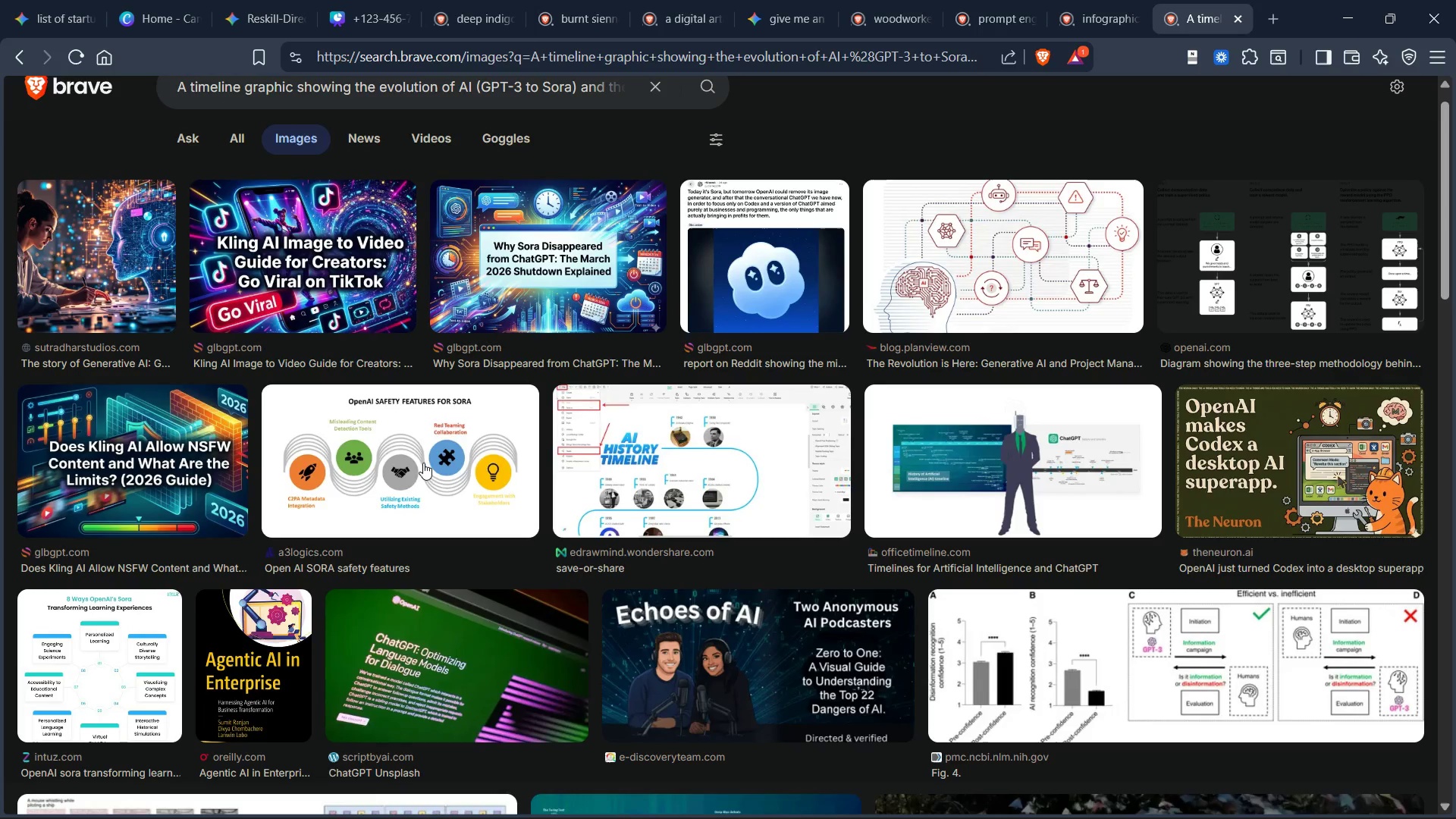 
left_click([421, 459])
 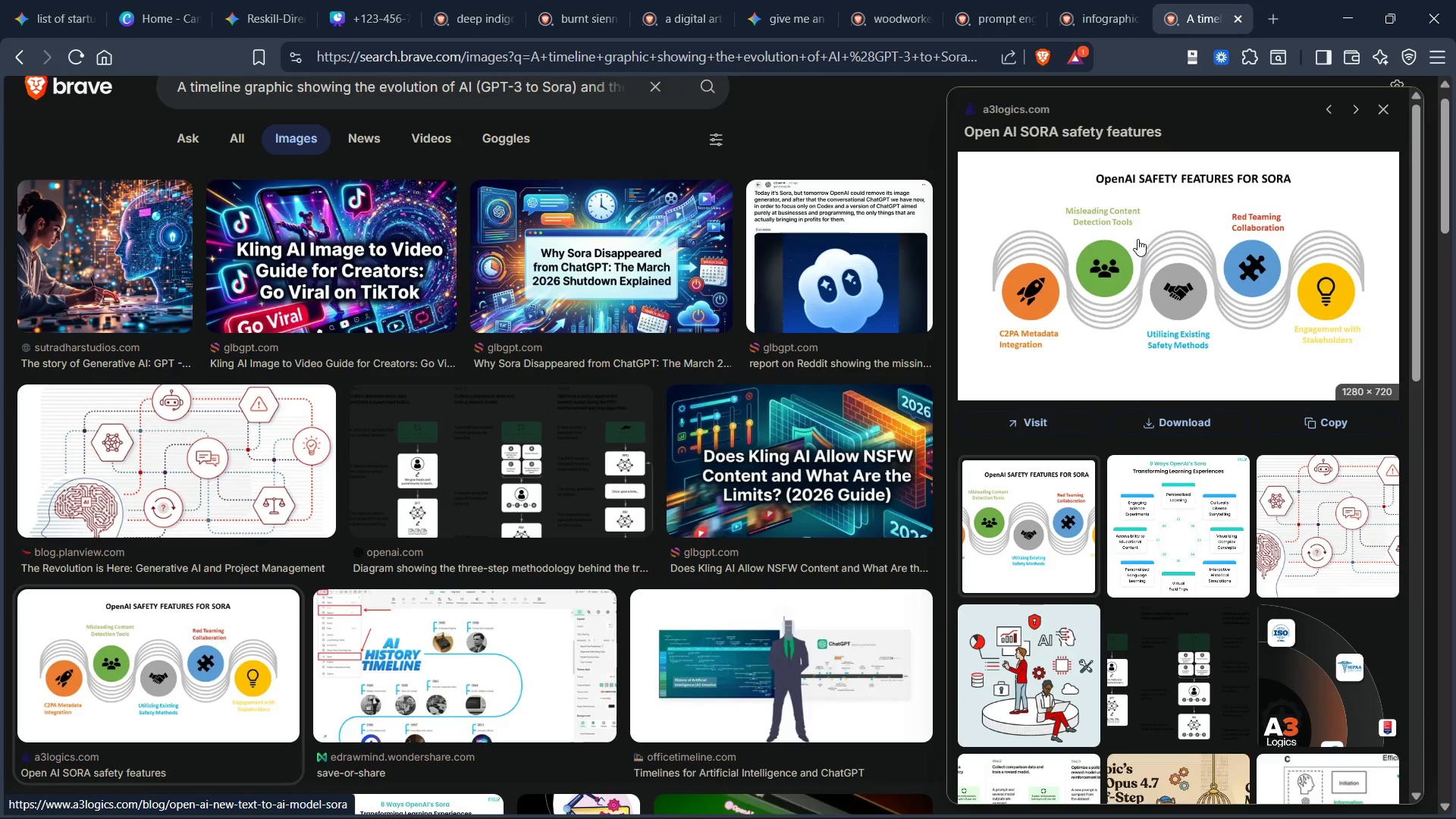 
scroll: coordinate [517, 367], scroll_direction: down, amount: 10.0
 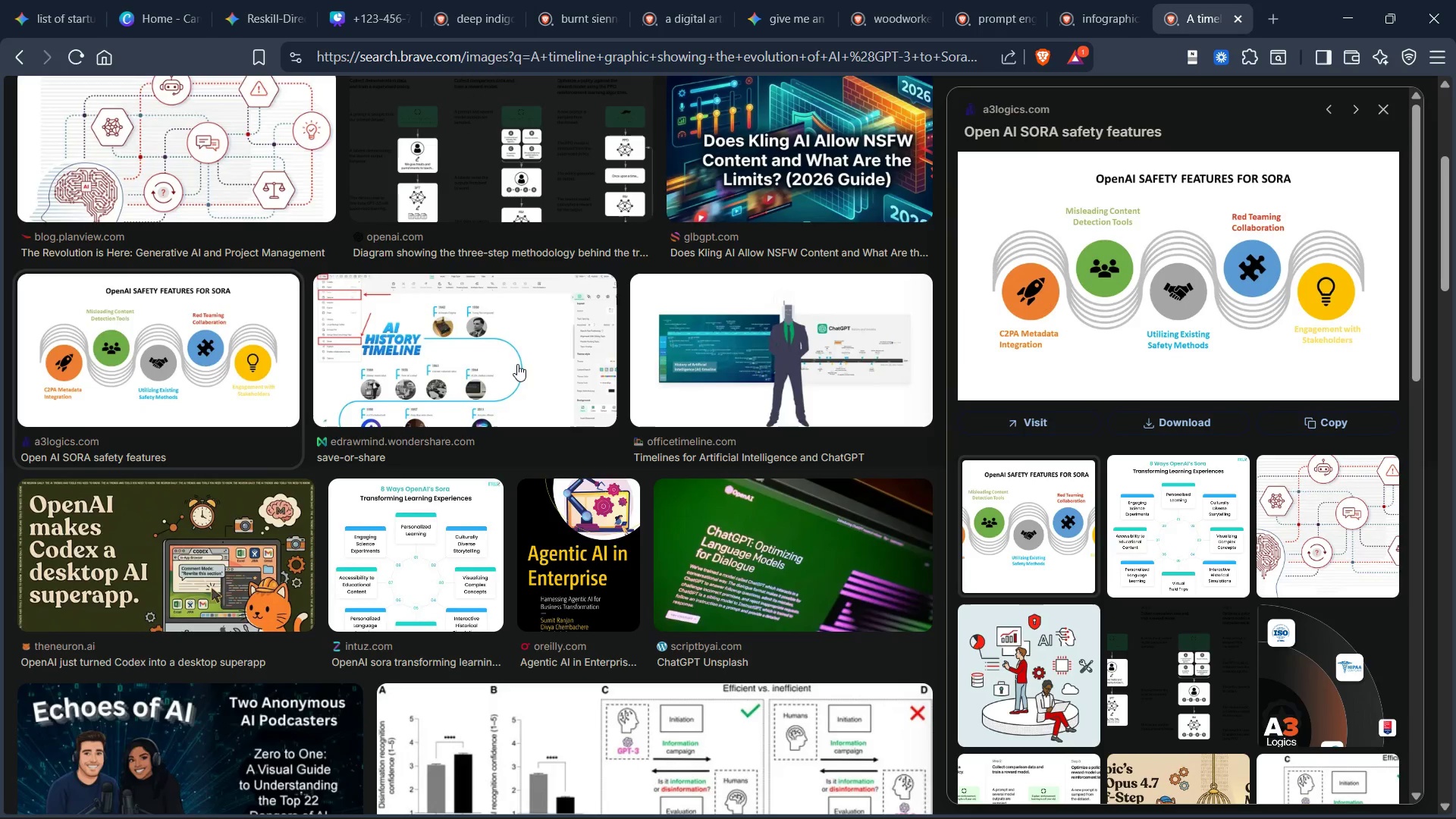 
scroll: coordinate [517, 362], scroll_direction: up, amount: 19.0
 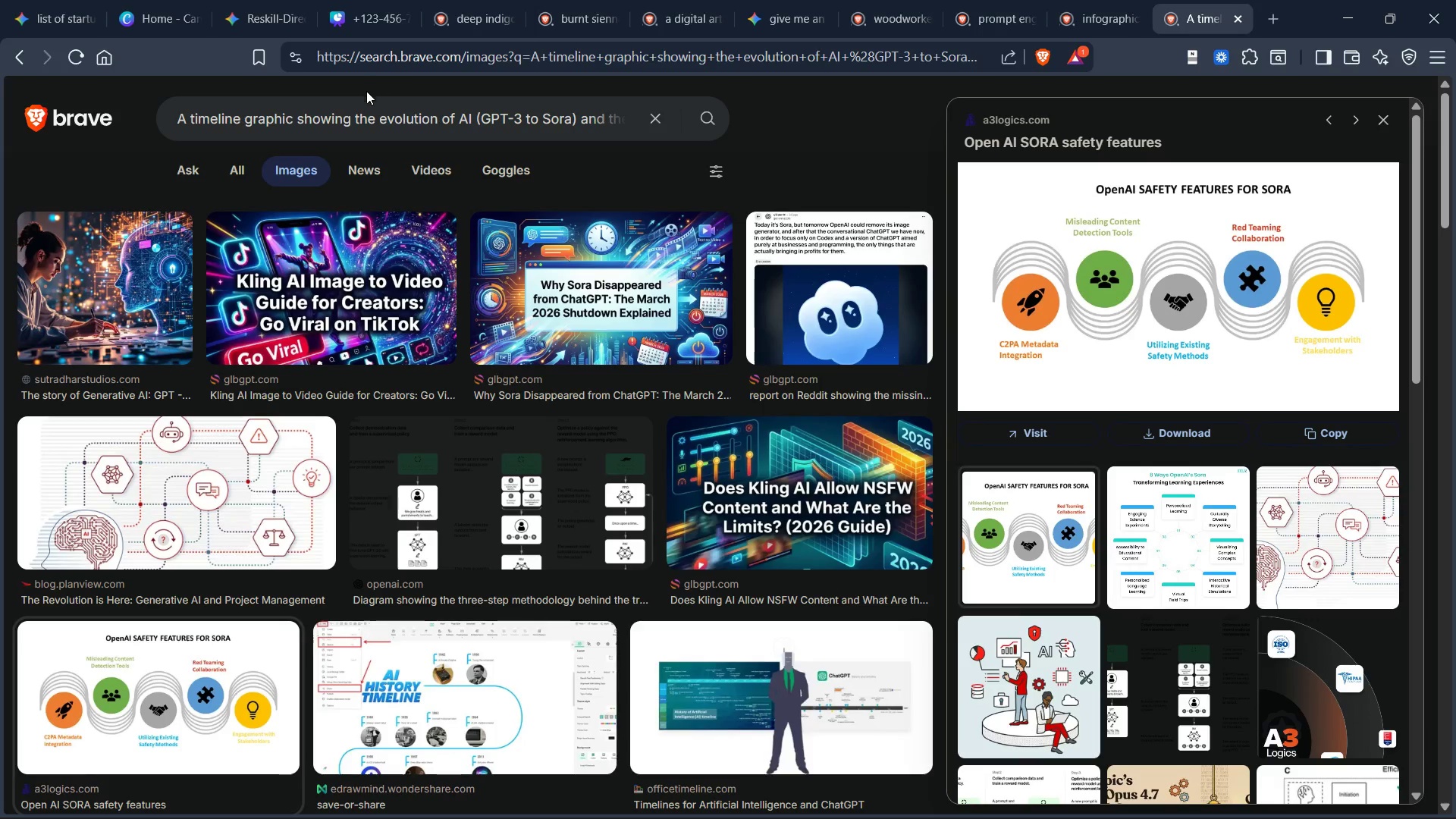 
mouse_move([358, 116])
 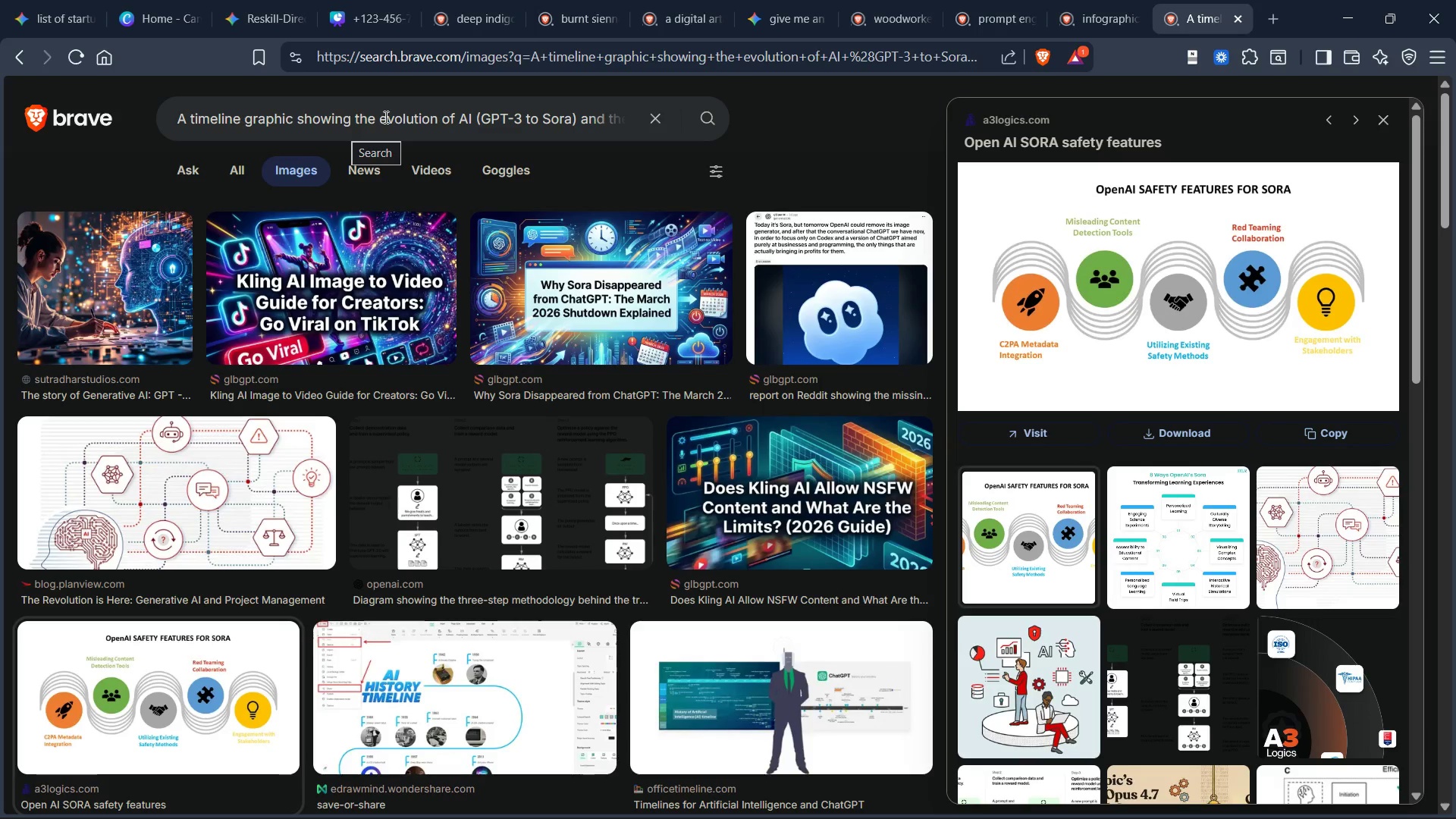 
left_click_drag(start_coordinate=[380, 117], to_coordinate=[130, 118])
 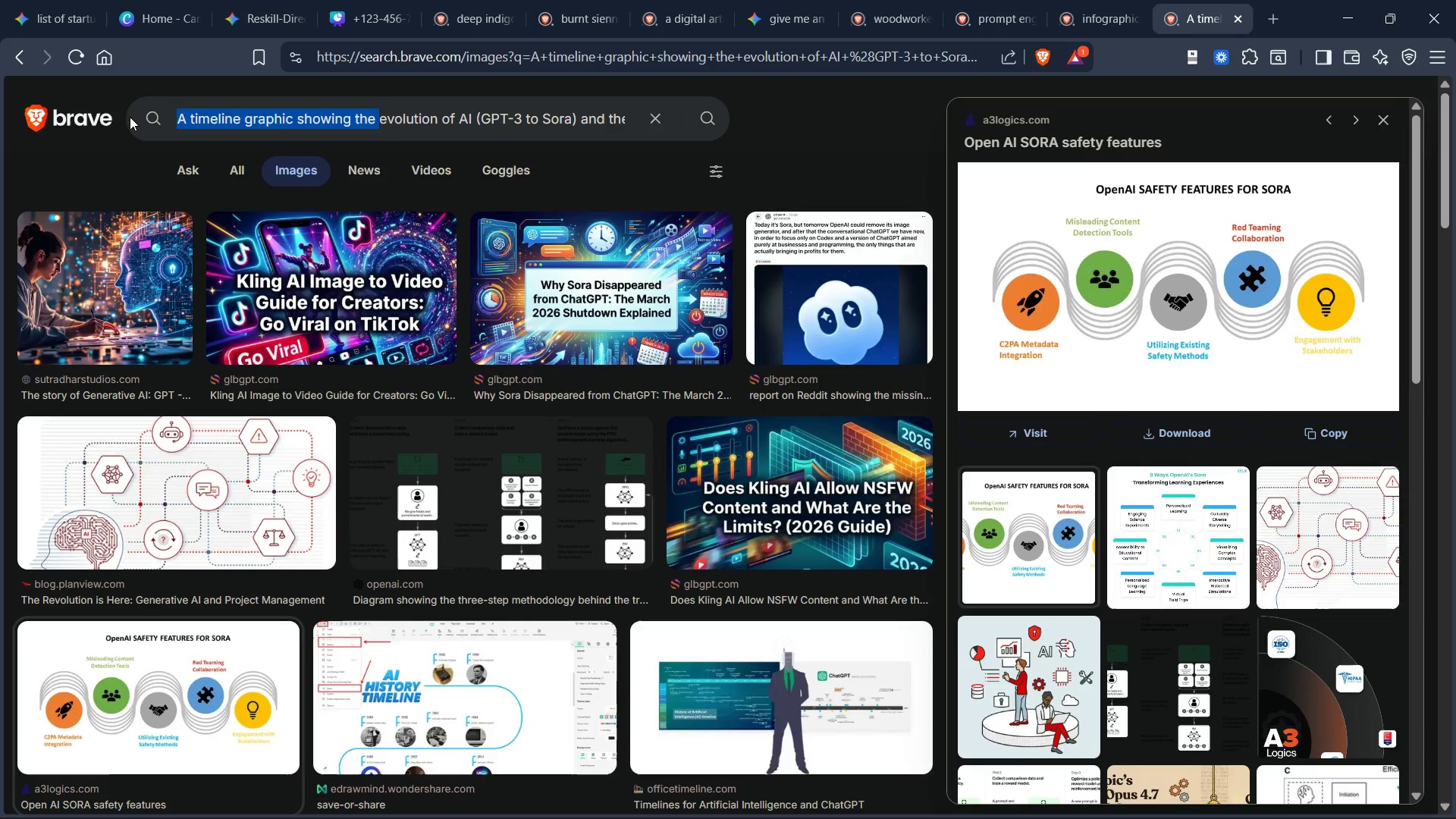 
key(Backspace)
type(timeline )
 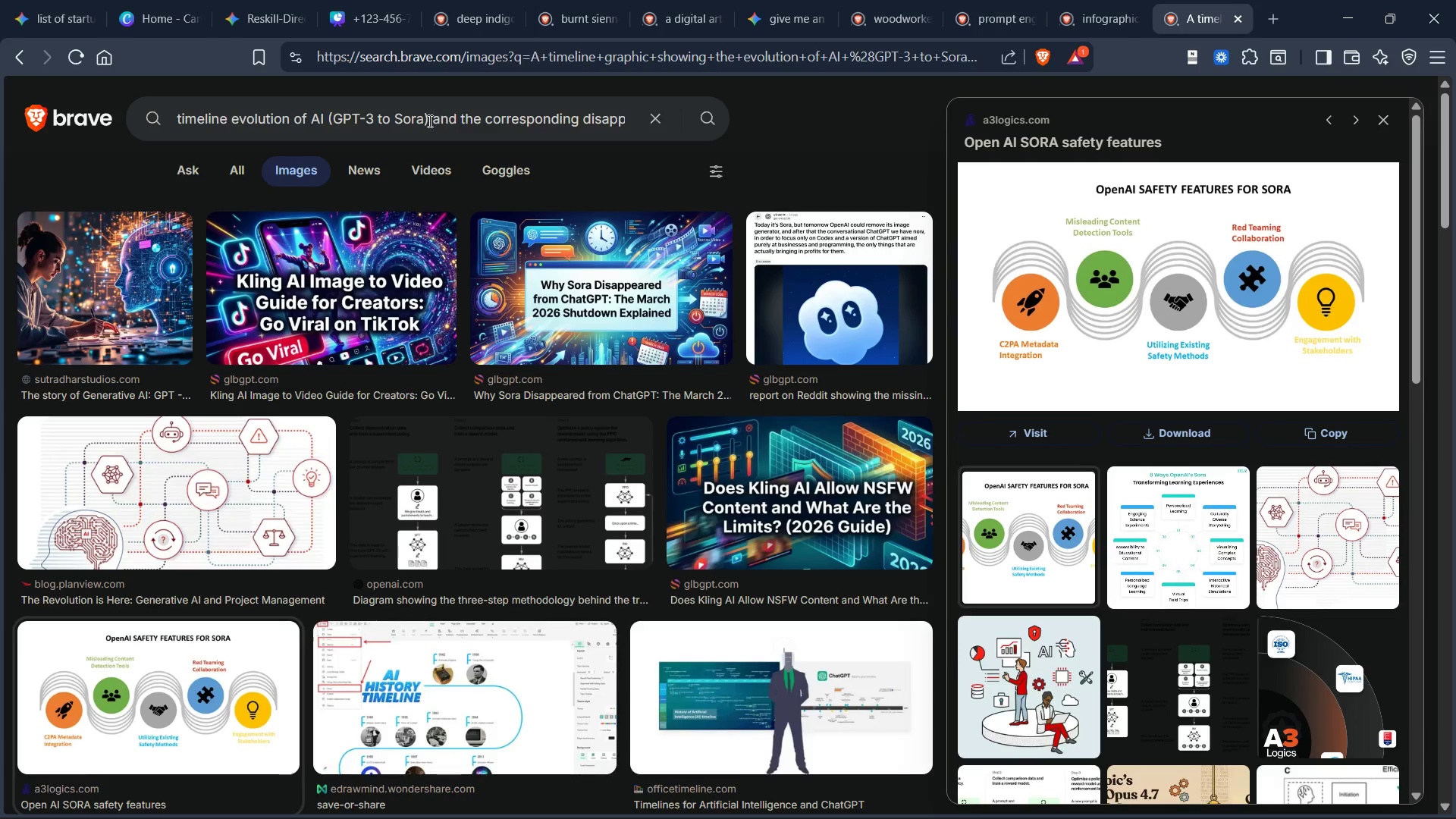 
left_click_drag(start_coordinate=[431, 121], to_coordinate=[696, 122])
 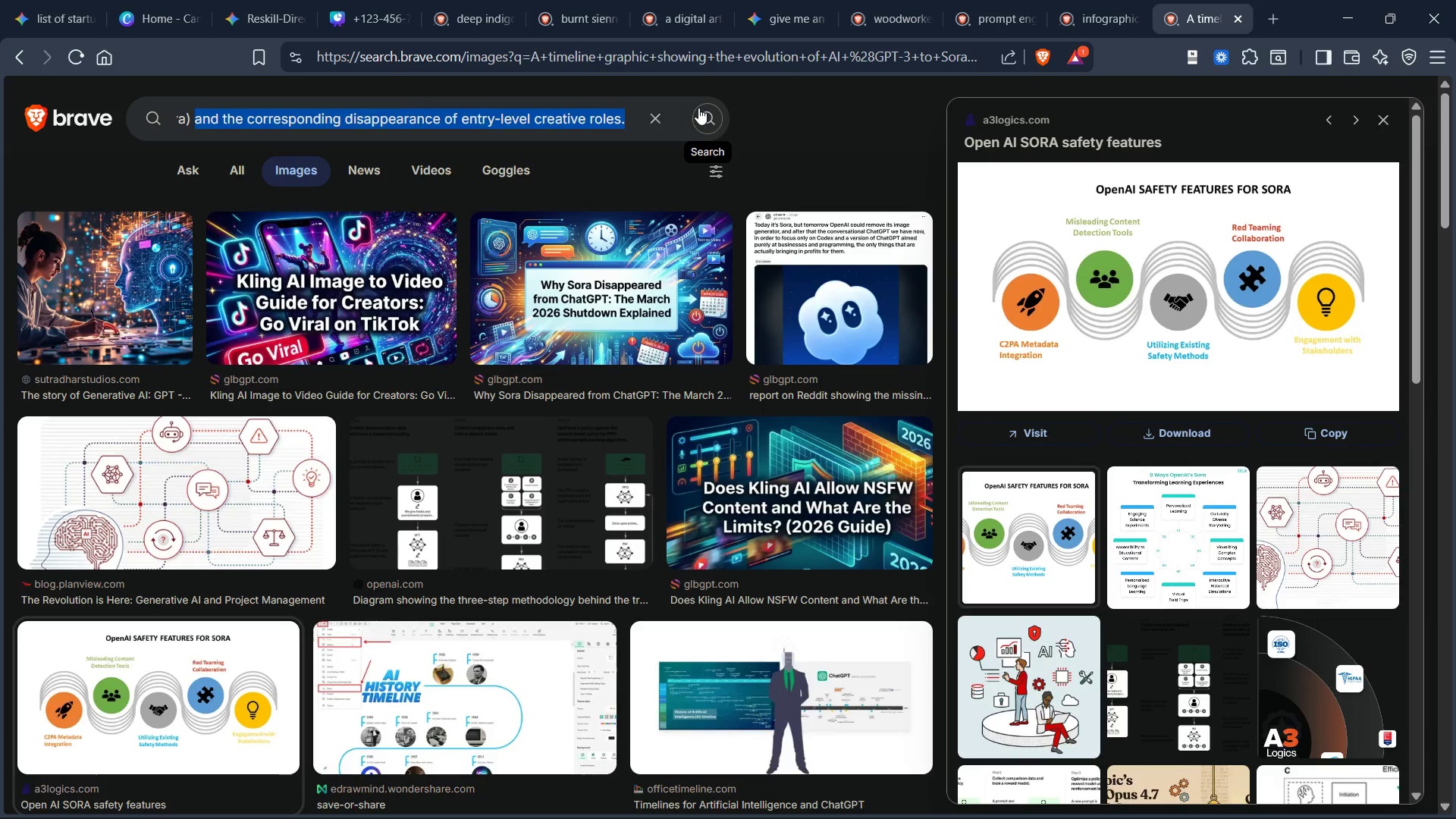 
key(Backspace)
 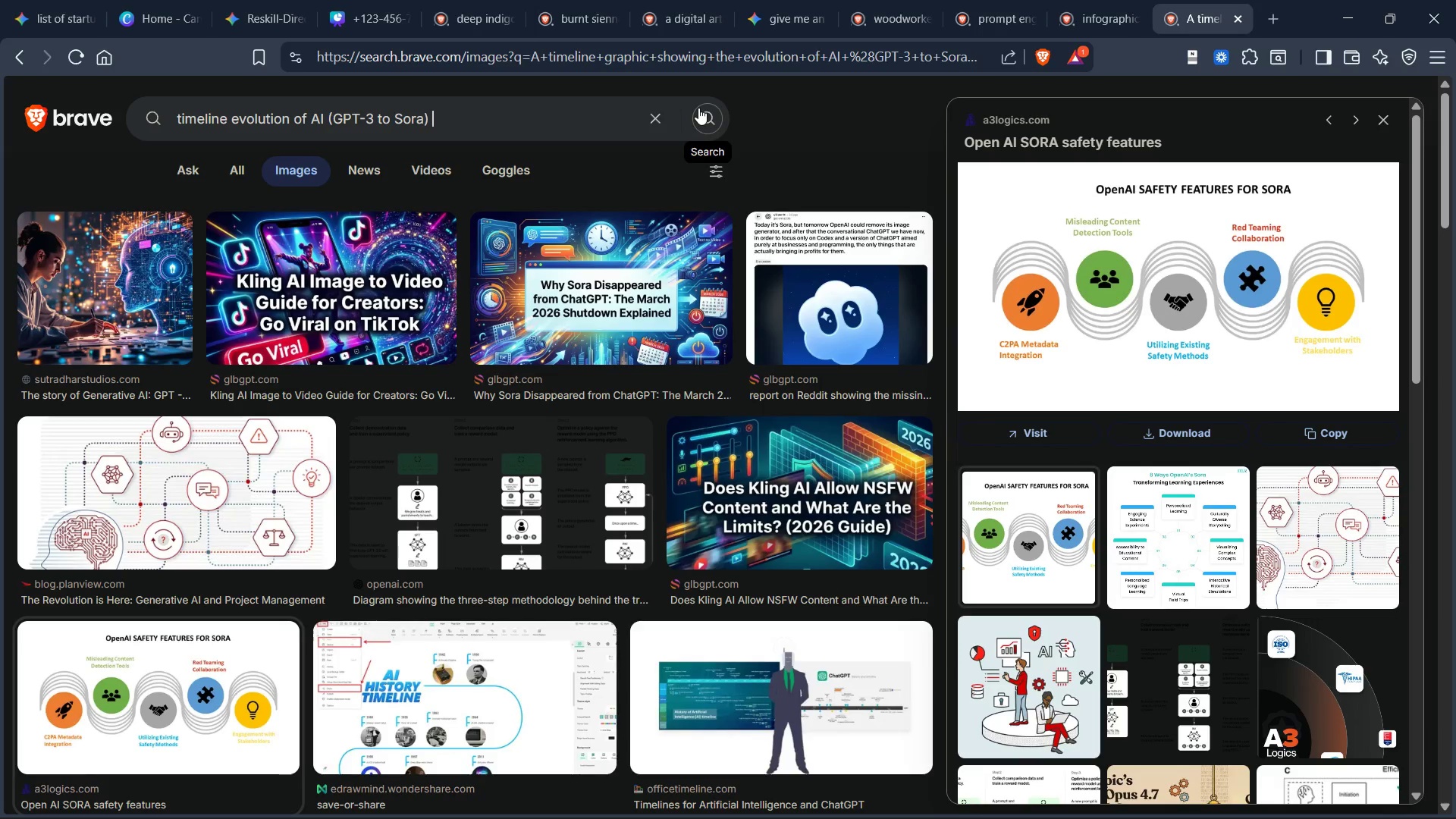 
key(Control+Z)
 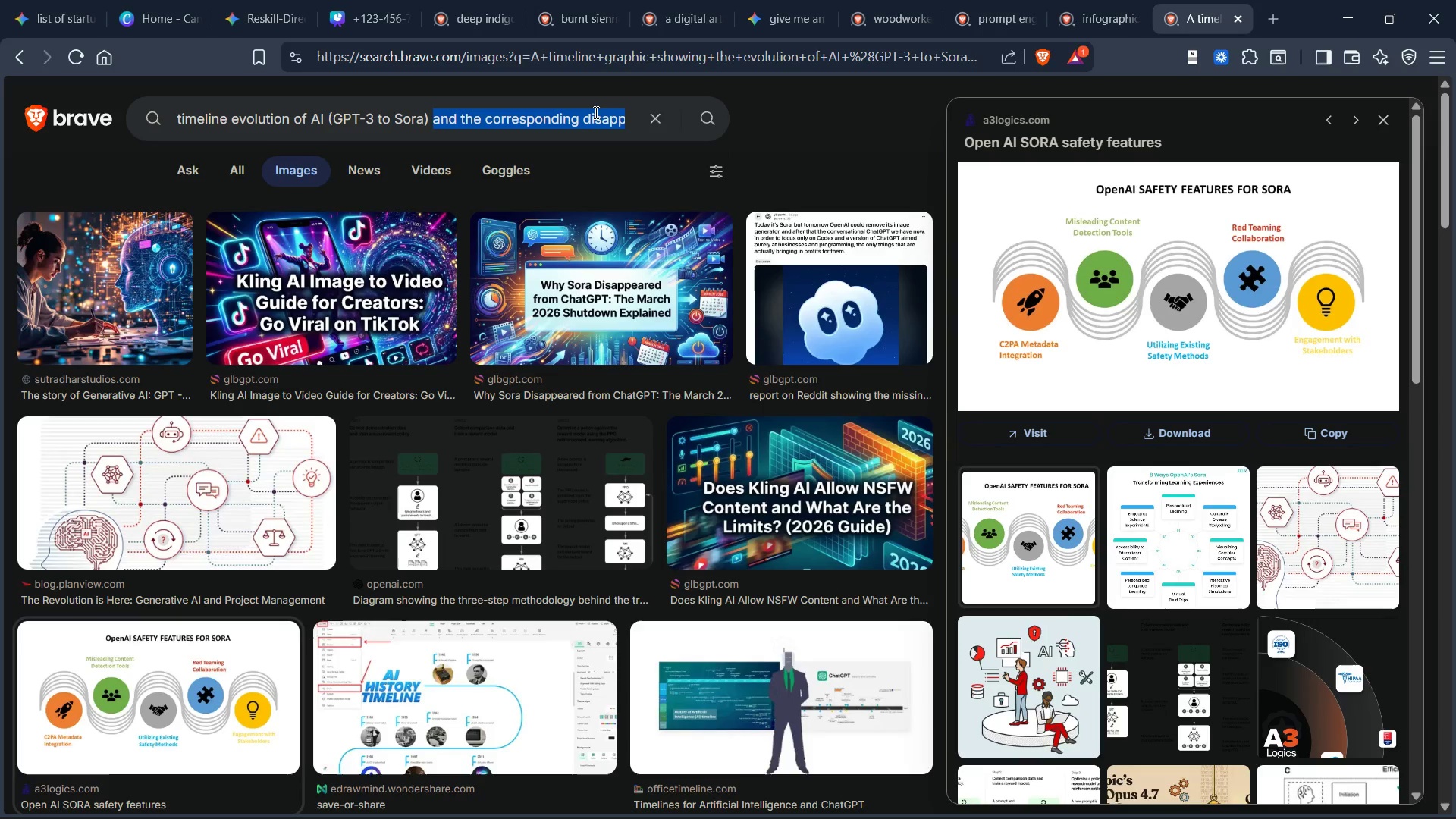 
left_click([610, 113])
 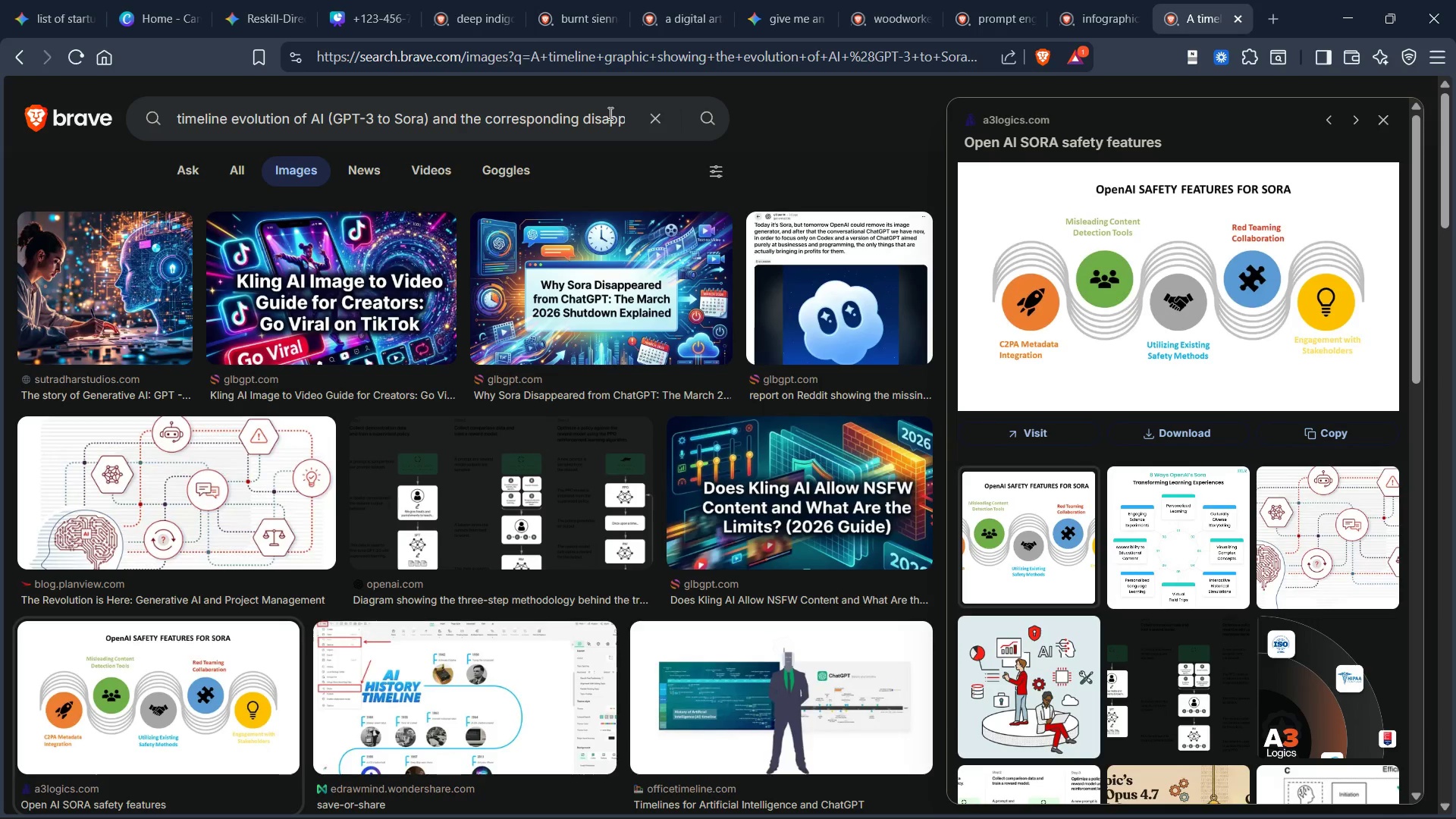 
key(Enter)
 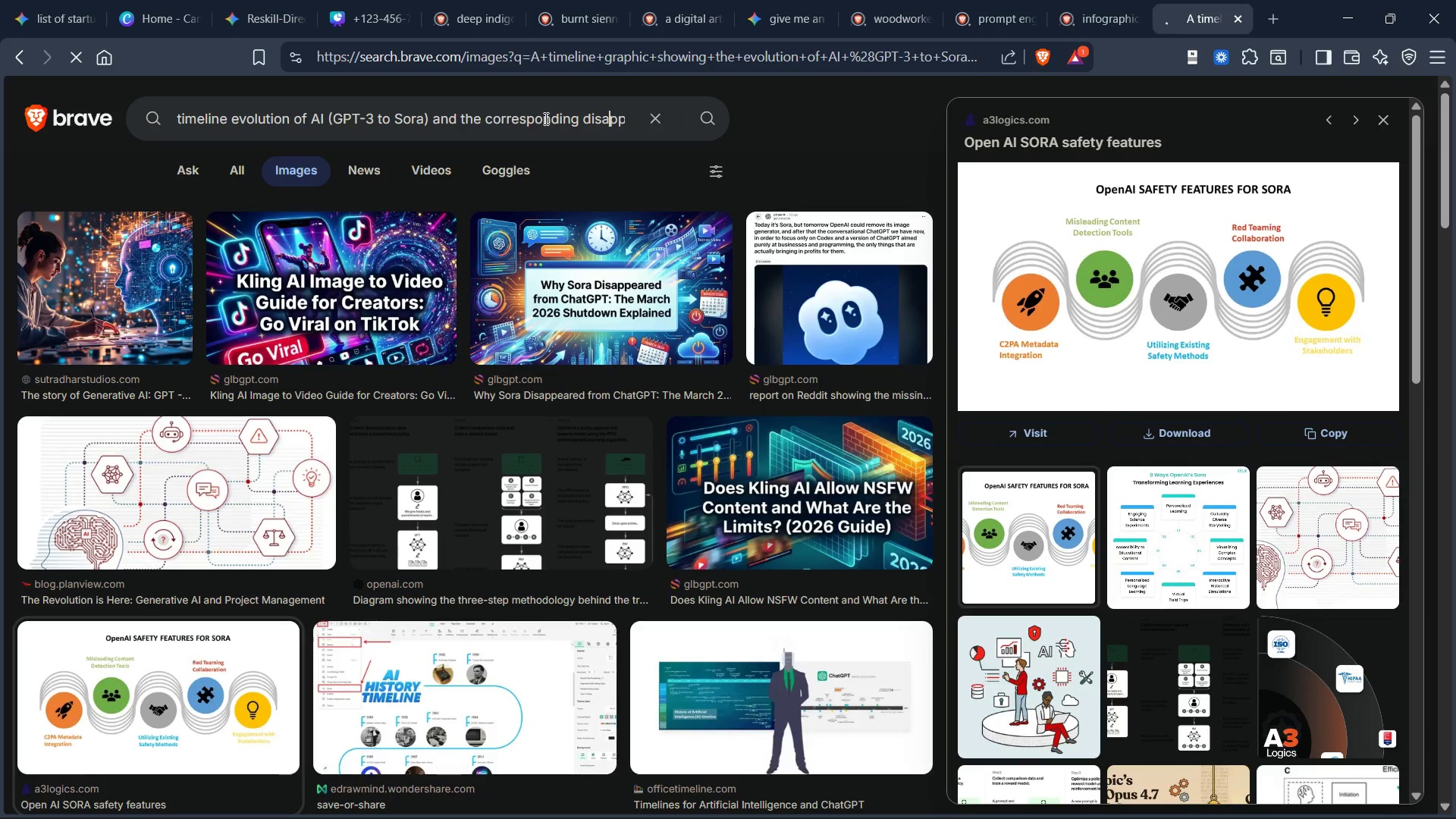 
scroll: coordinate [597, 397], scroll_direction: down, amount: 47.0
 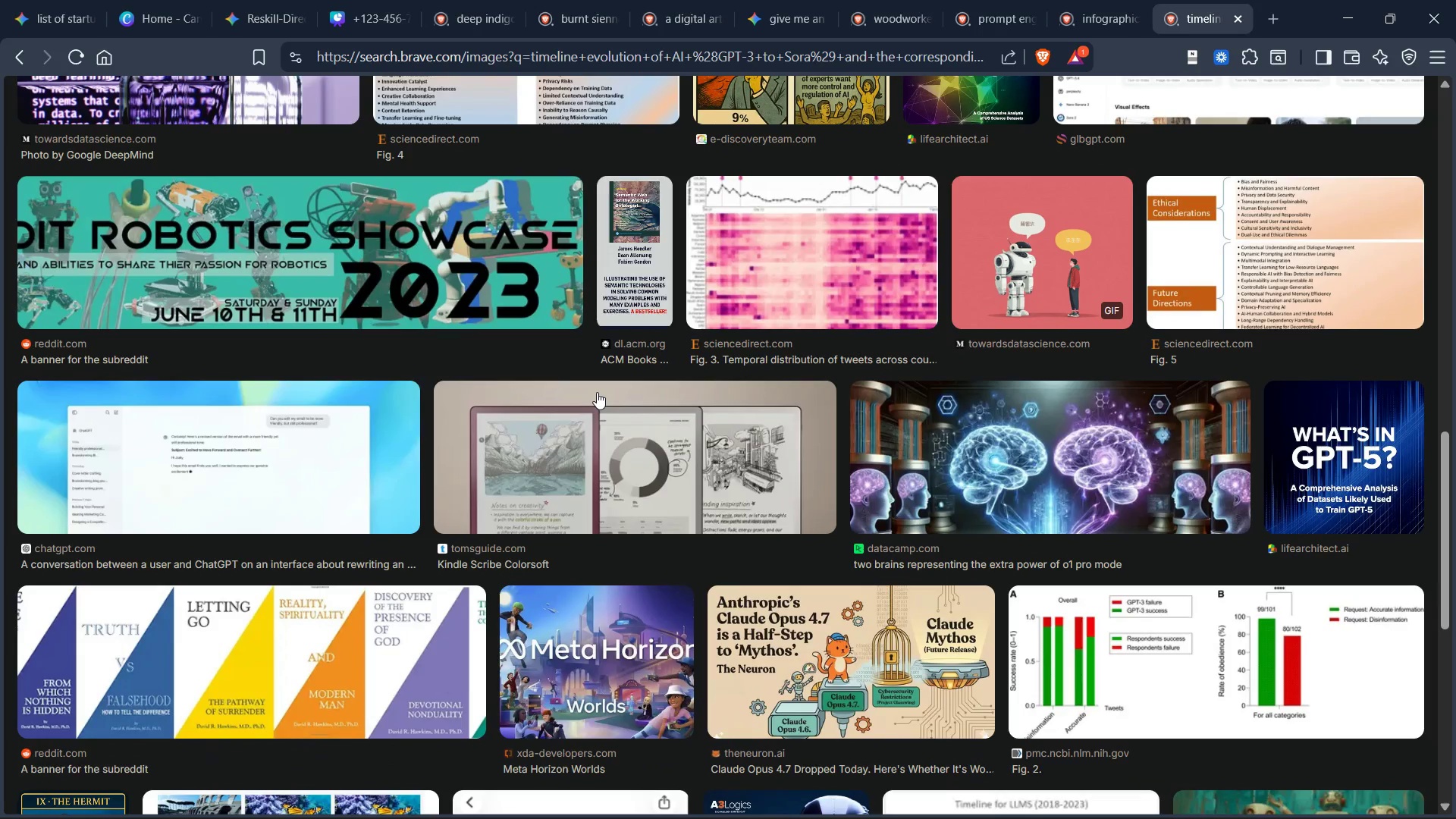 
scroll: coordinate [609, 158], scroll_direction: up, amount: 47.0
 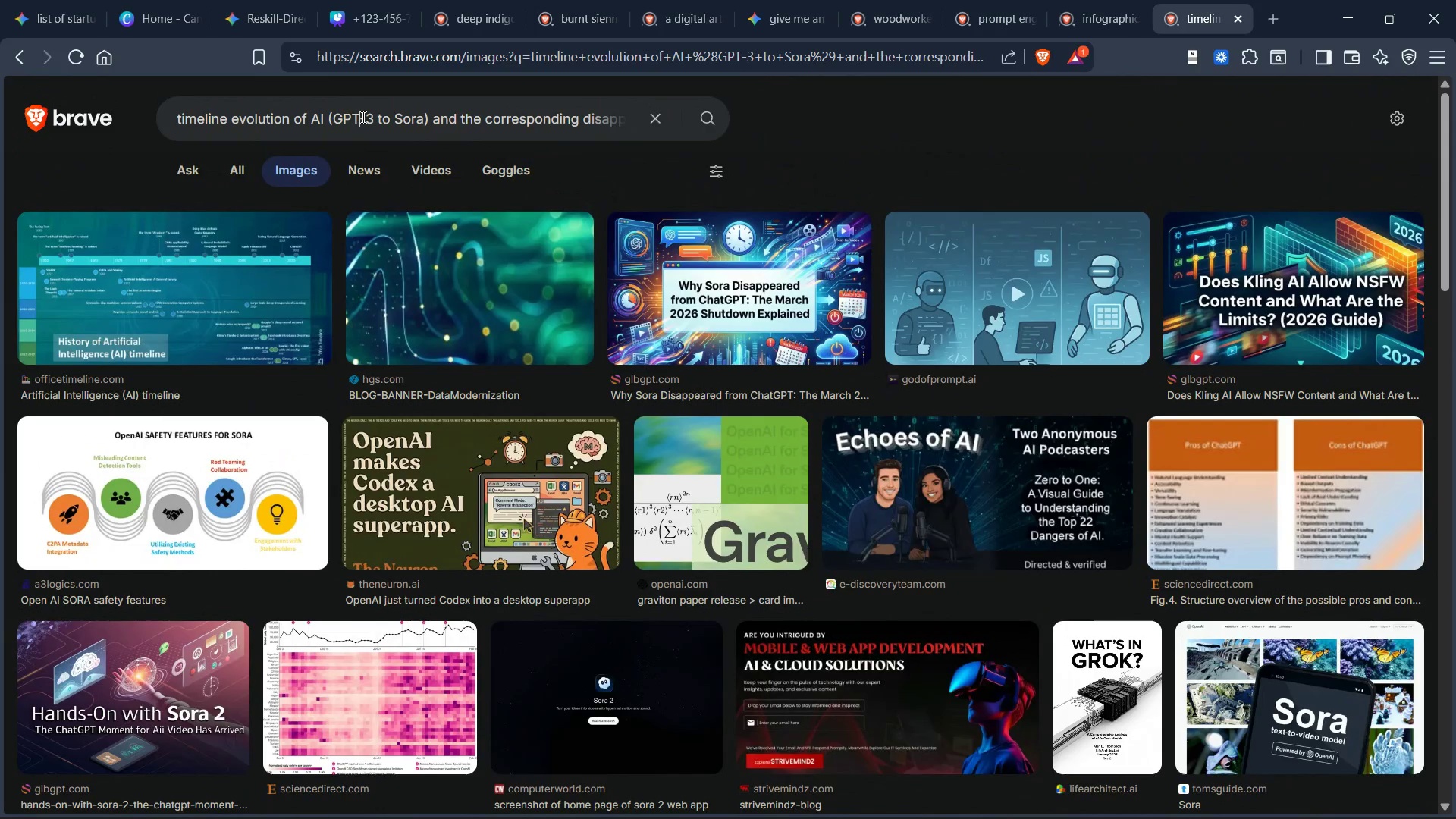 
key(Control+A)
 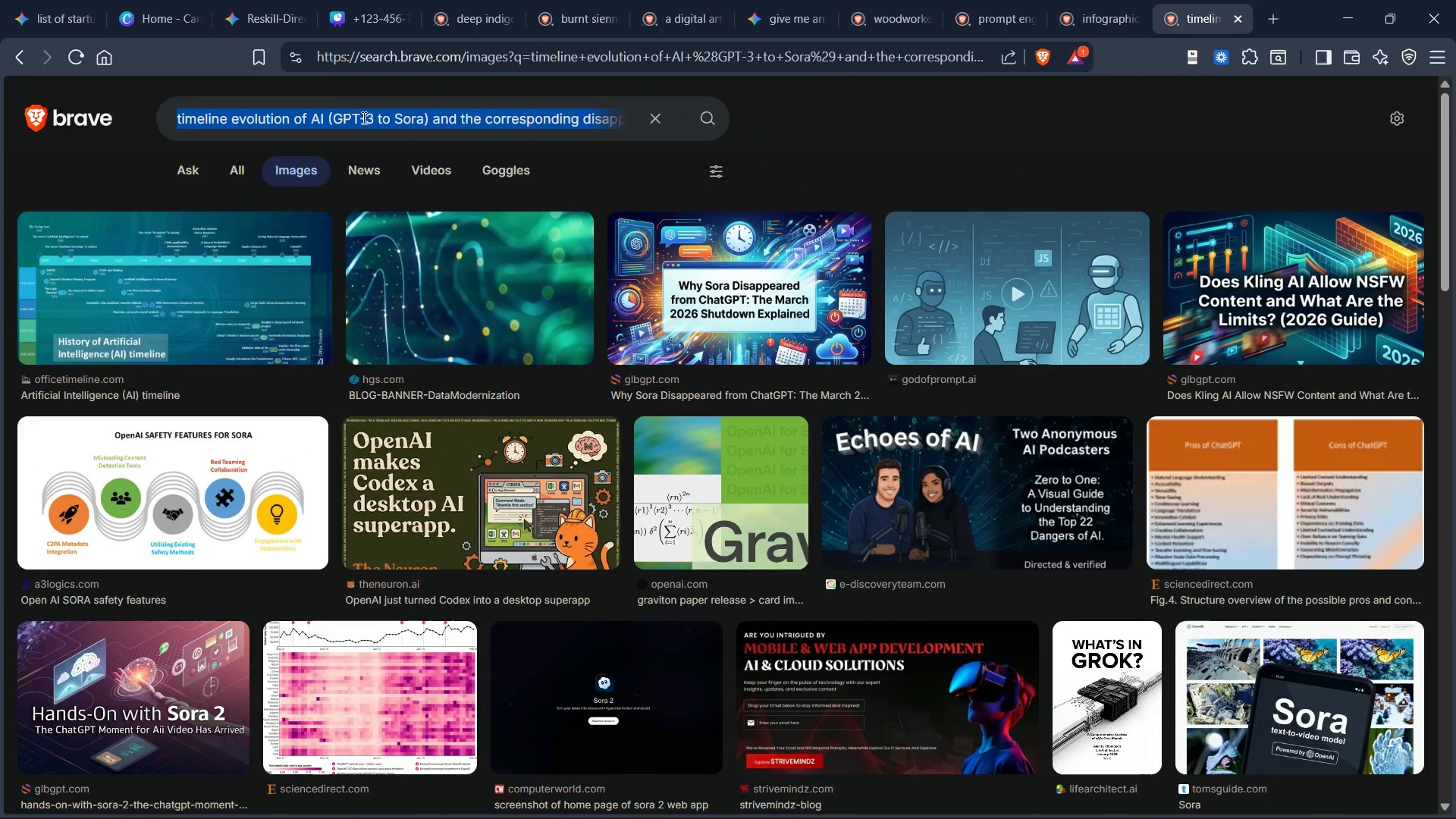 
key(Control+C)
 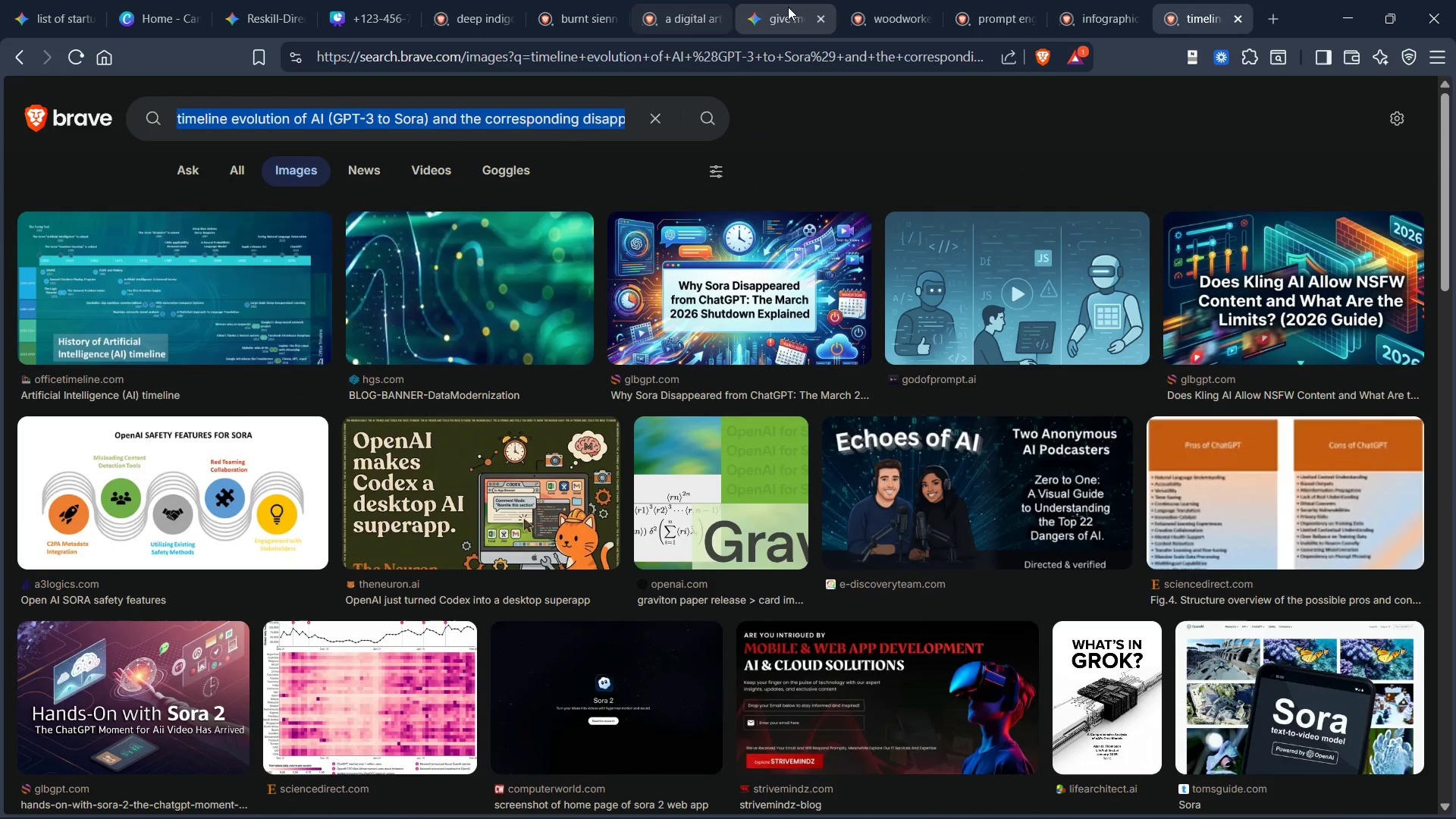 
left_click([788, 11])
 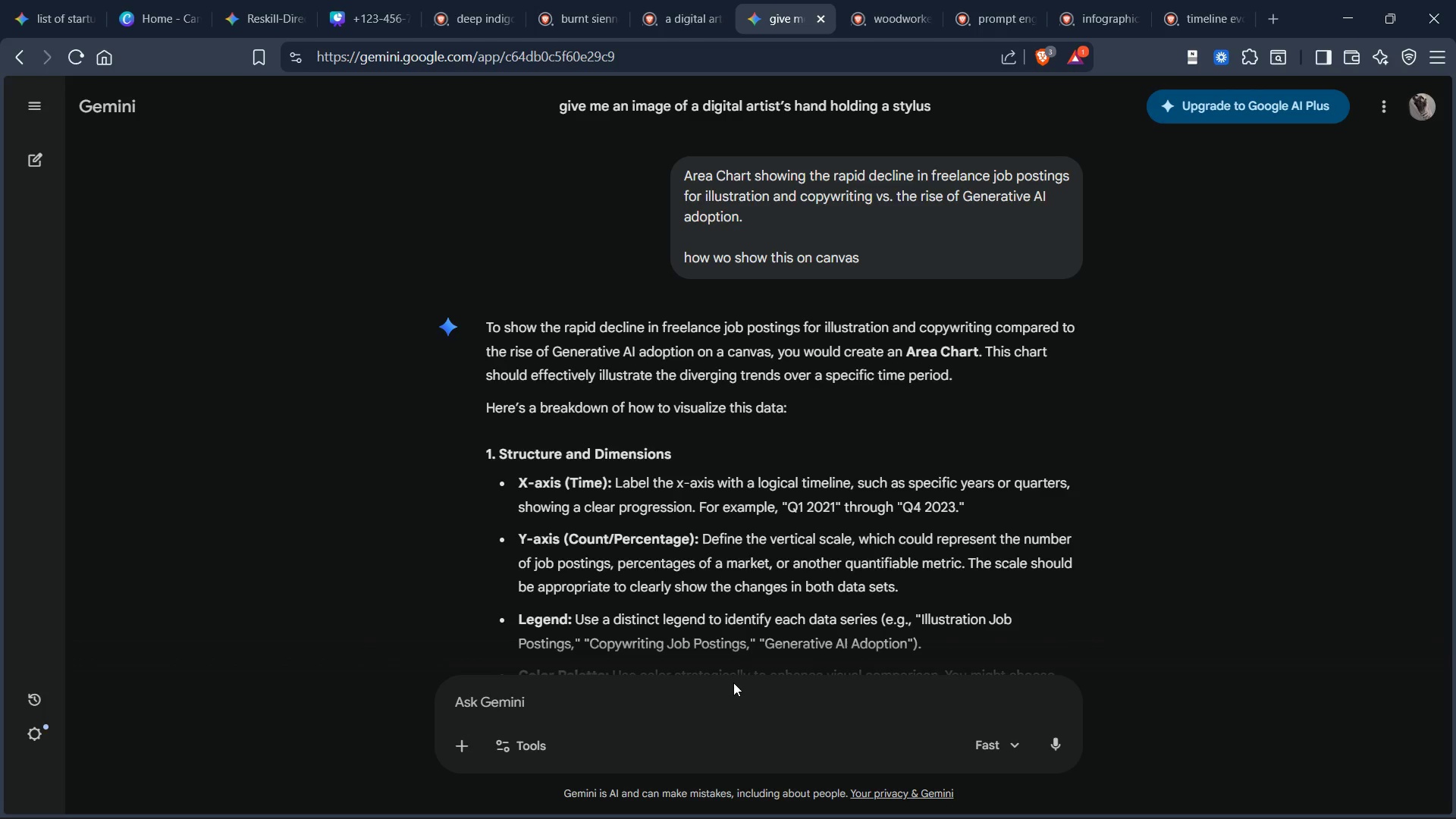 
scroll: coordinate [726, 581], scroll_direction: down, amount: 8.0
 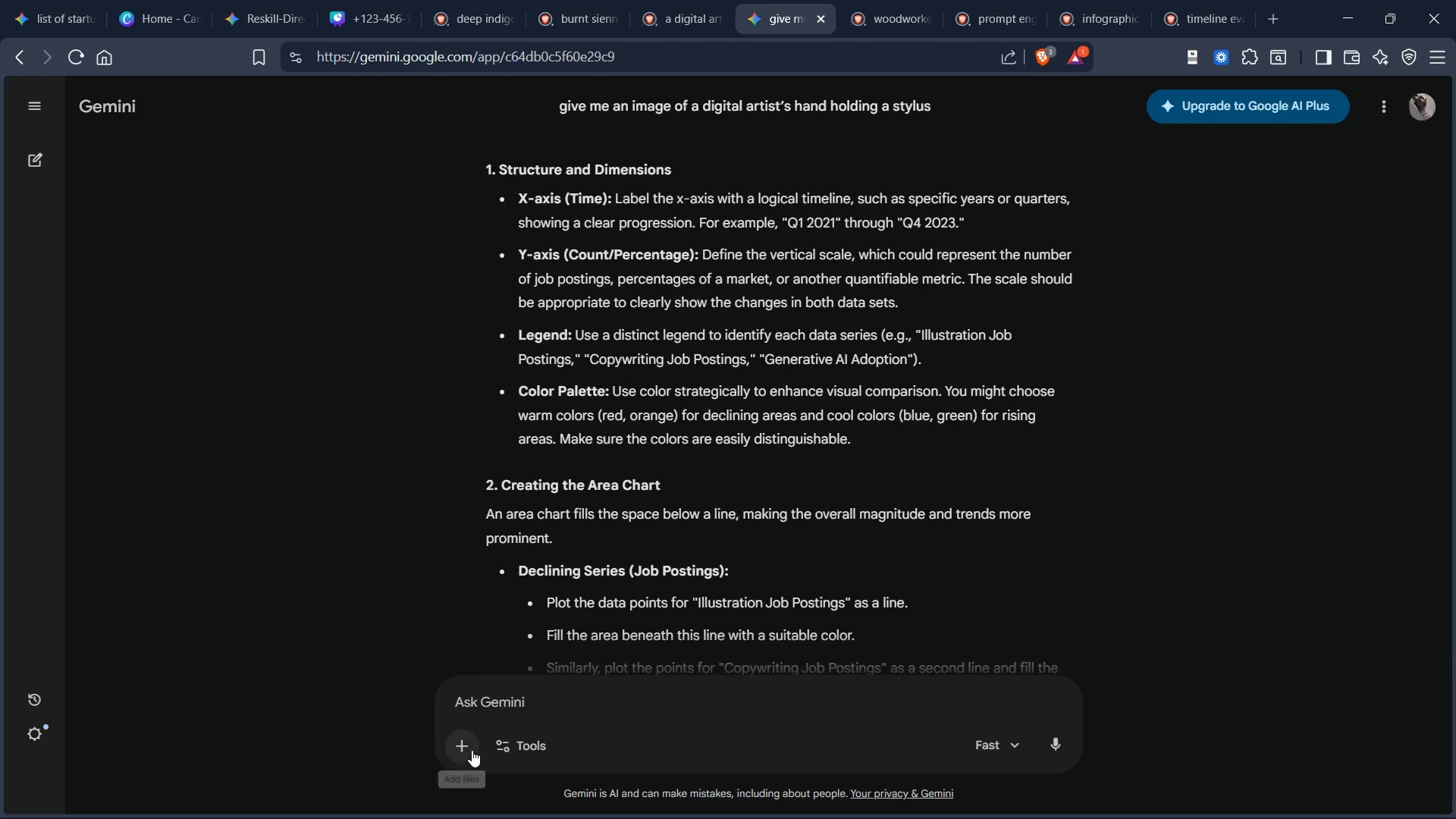 
left_click([509, 750])
 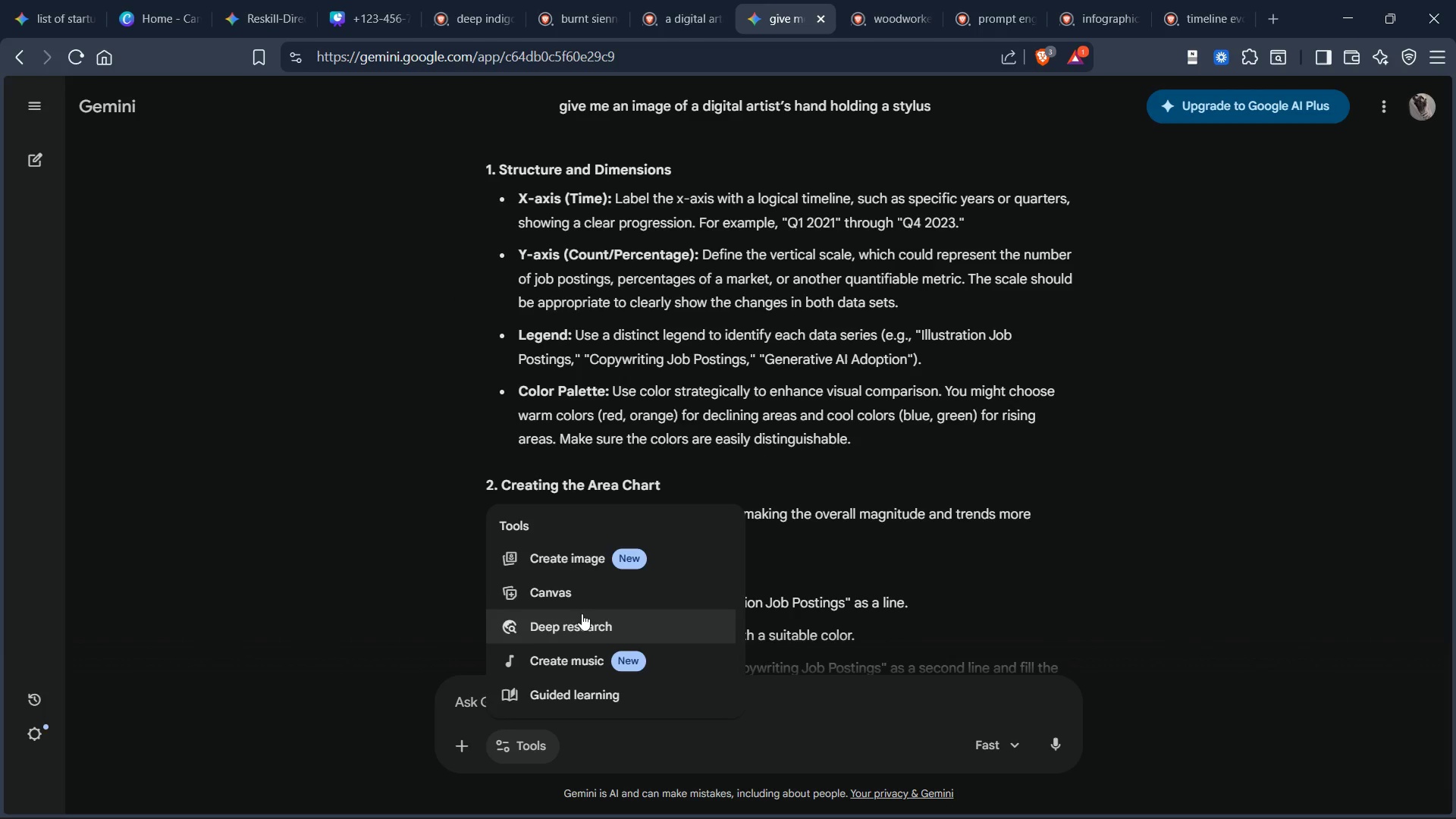 
left_click([586, 562])
 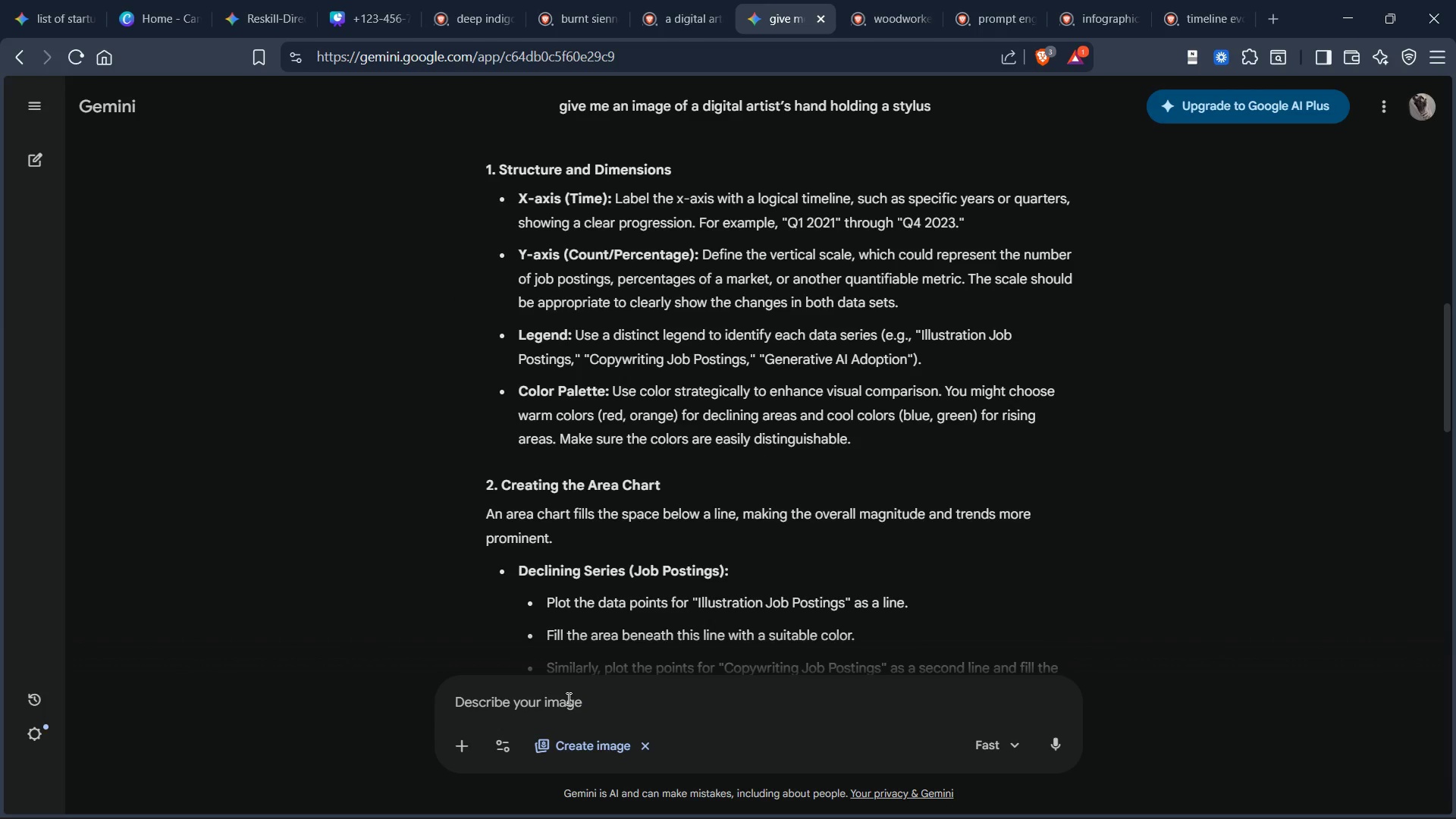 
left_click([567, 698])
 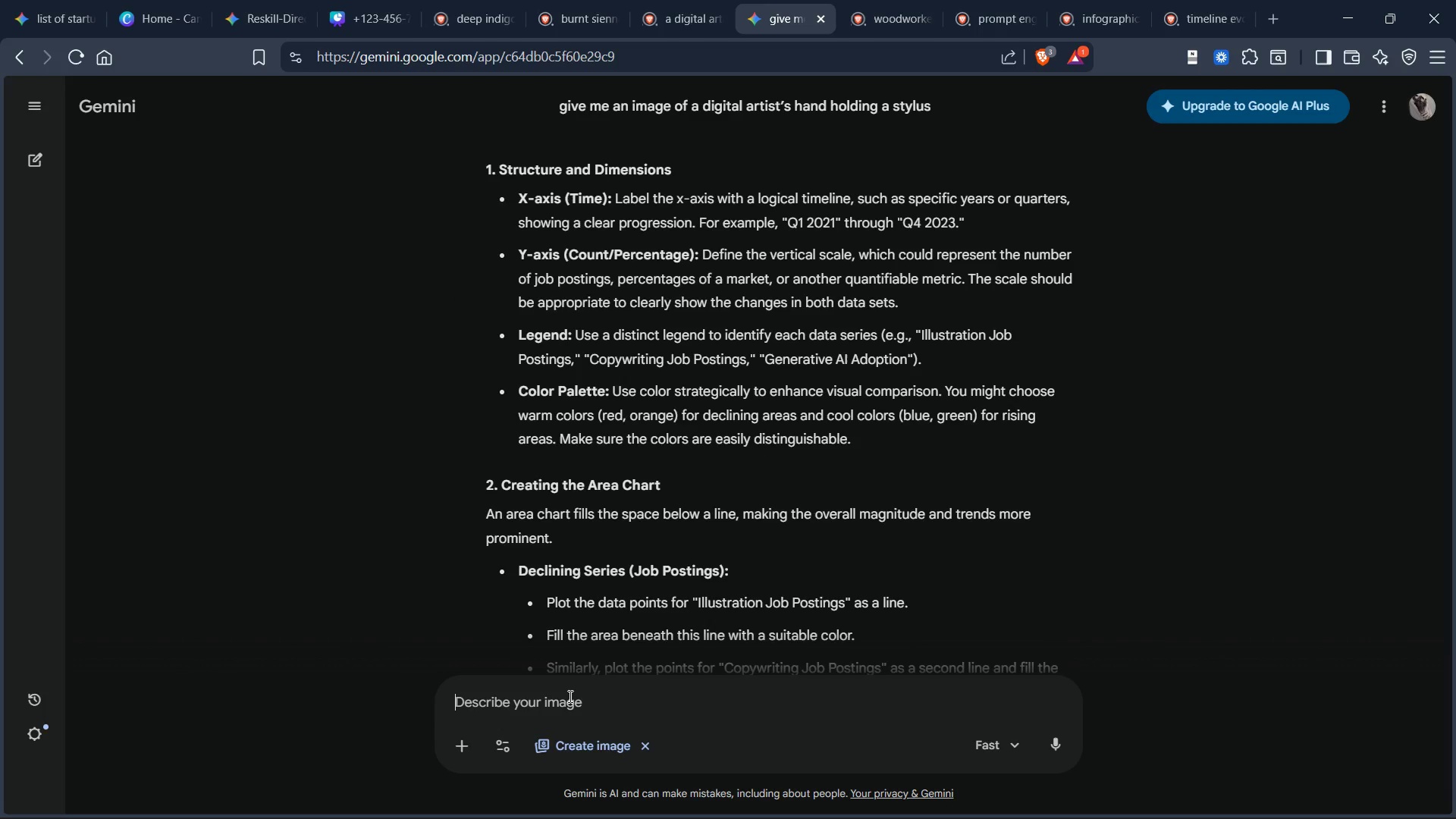 
key(Control+V)
 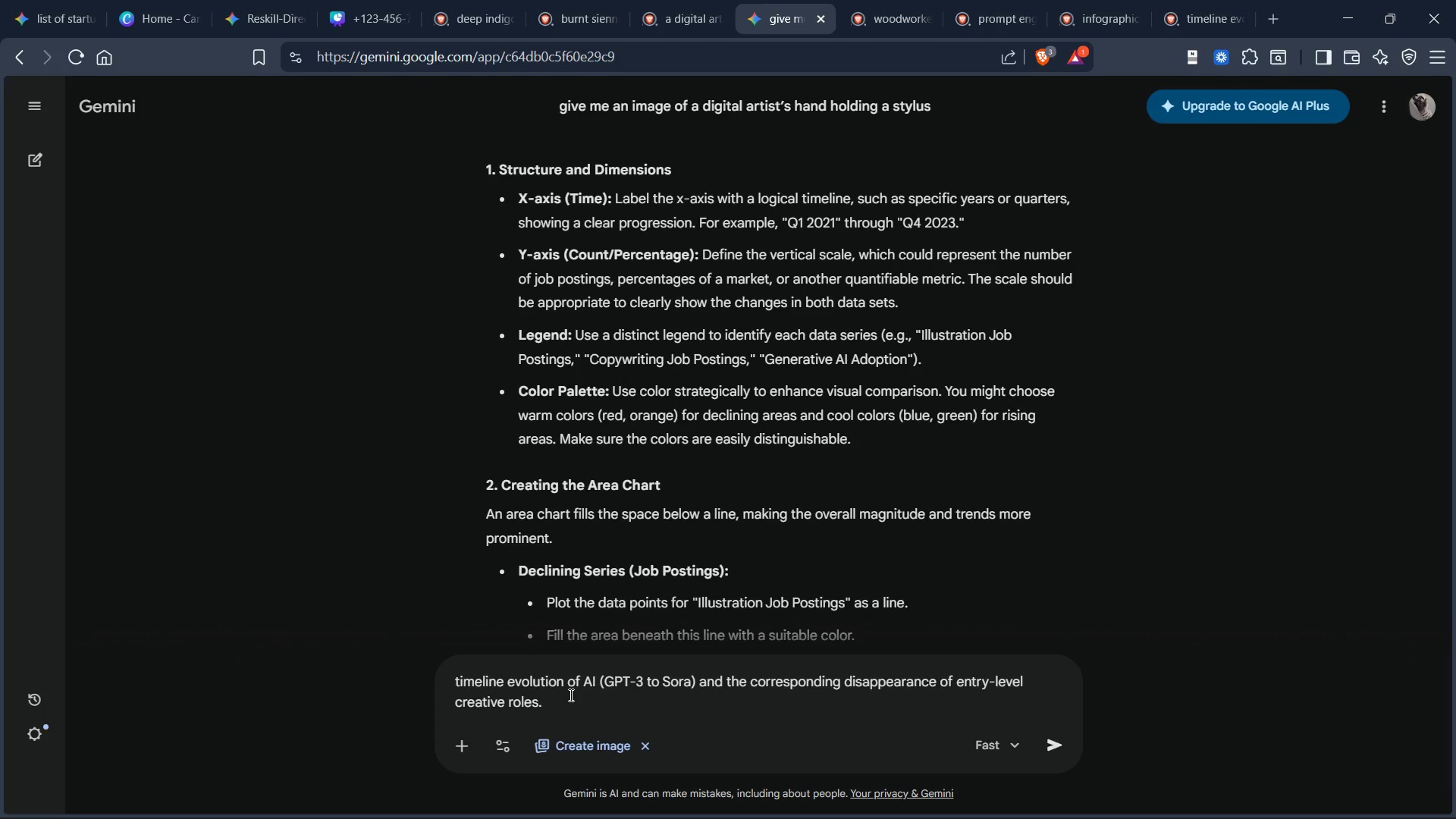 
key(Enter)
 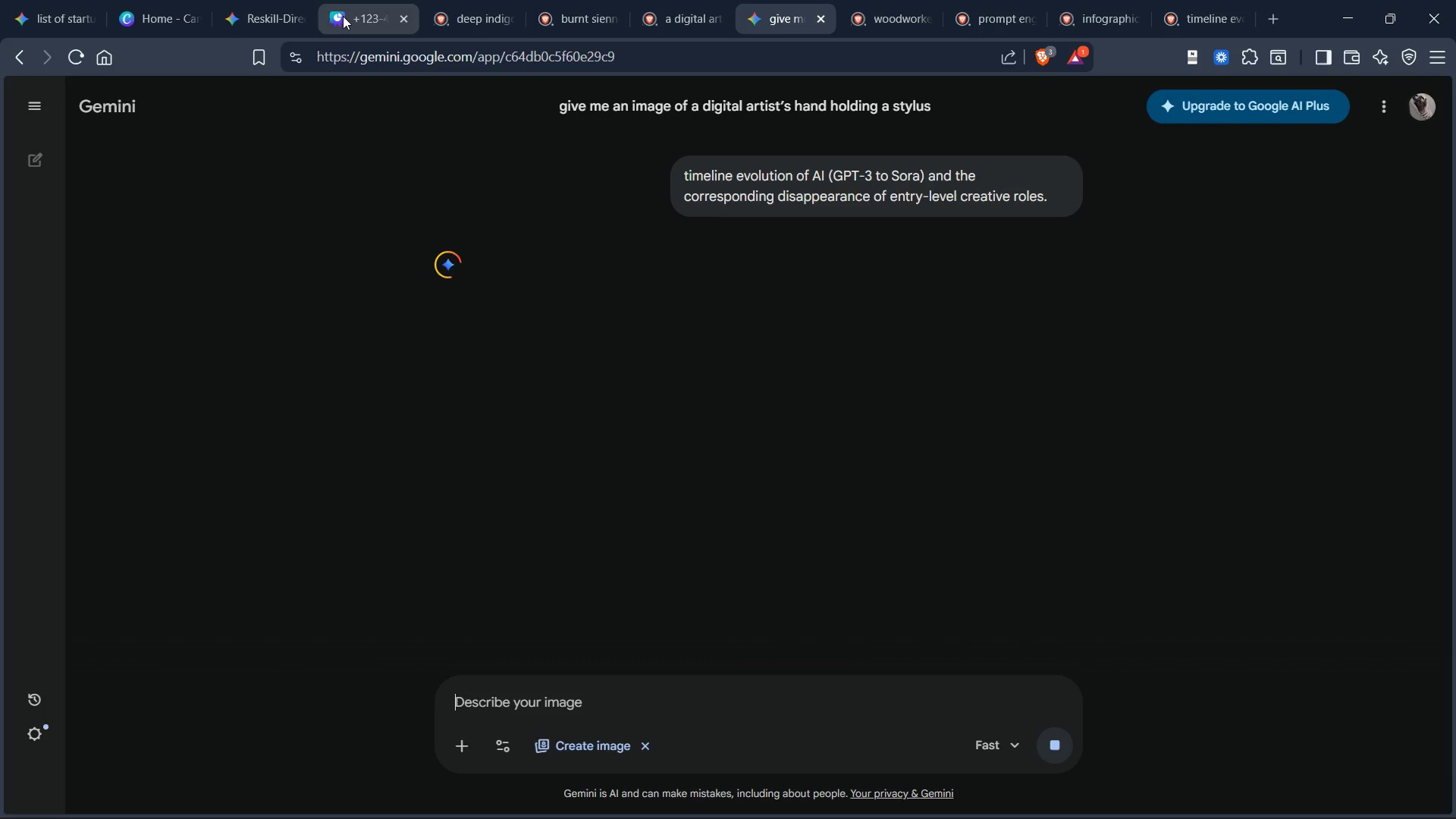 
left_click([283, 17])
 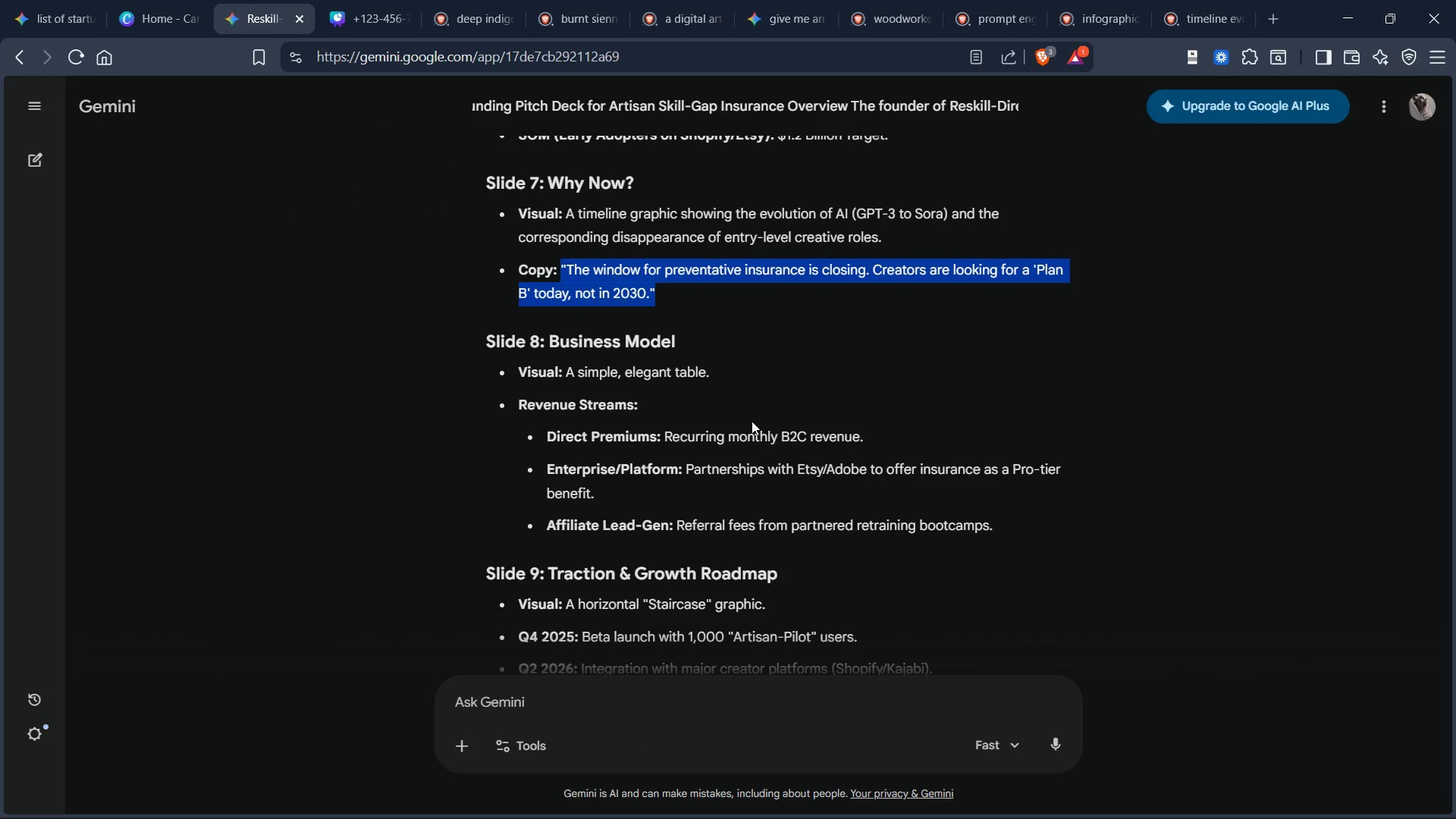 
scroll: coordinate [707, 328], scroll_direction: down, amount: 4.0
 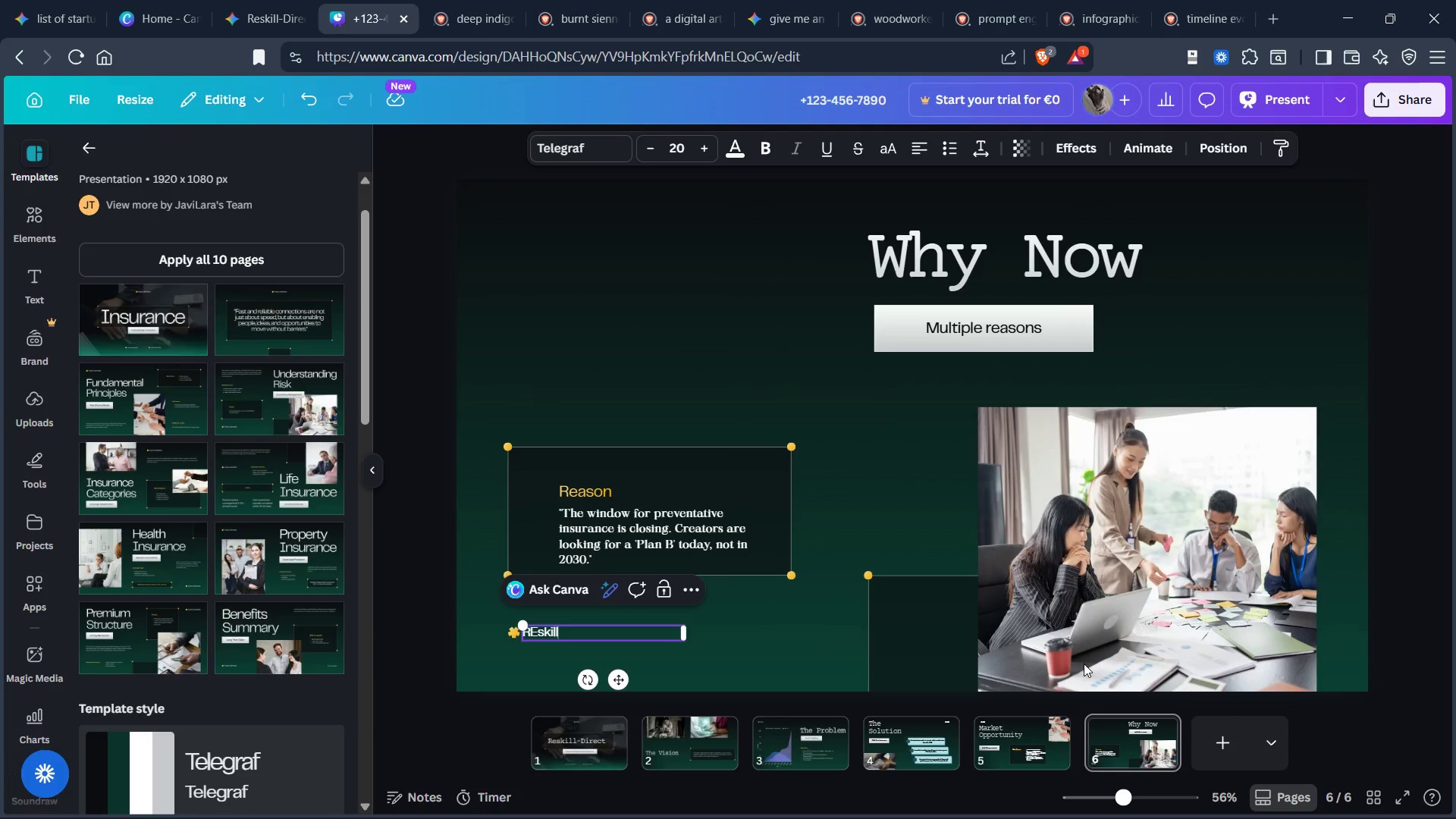 
left_click([914, 532])
 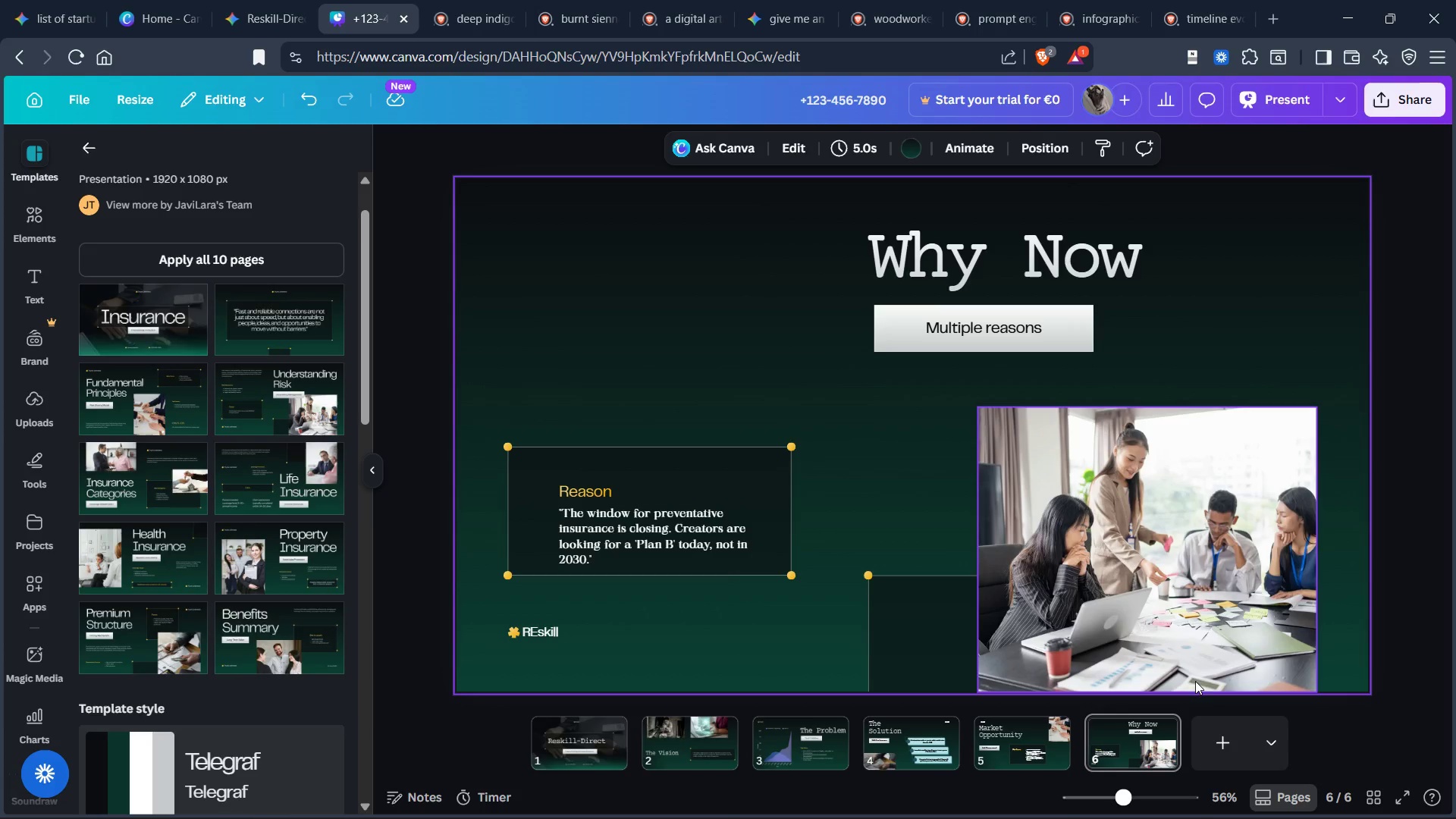 
left_click([1210, 752])
 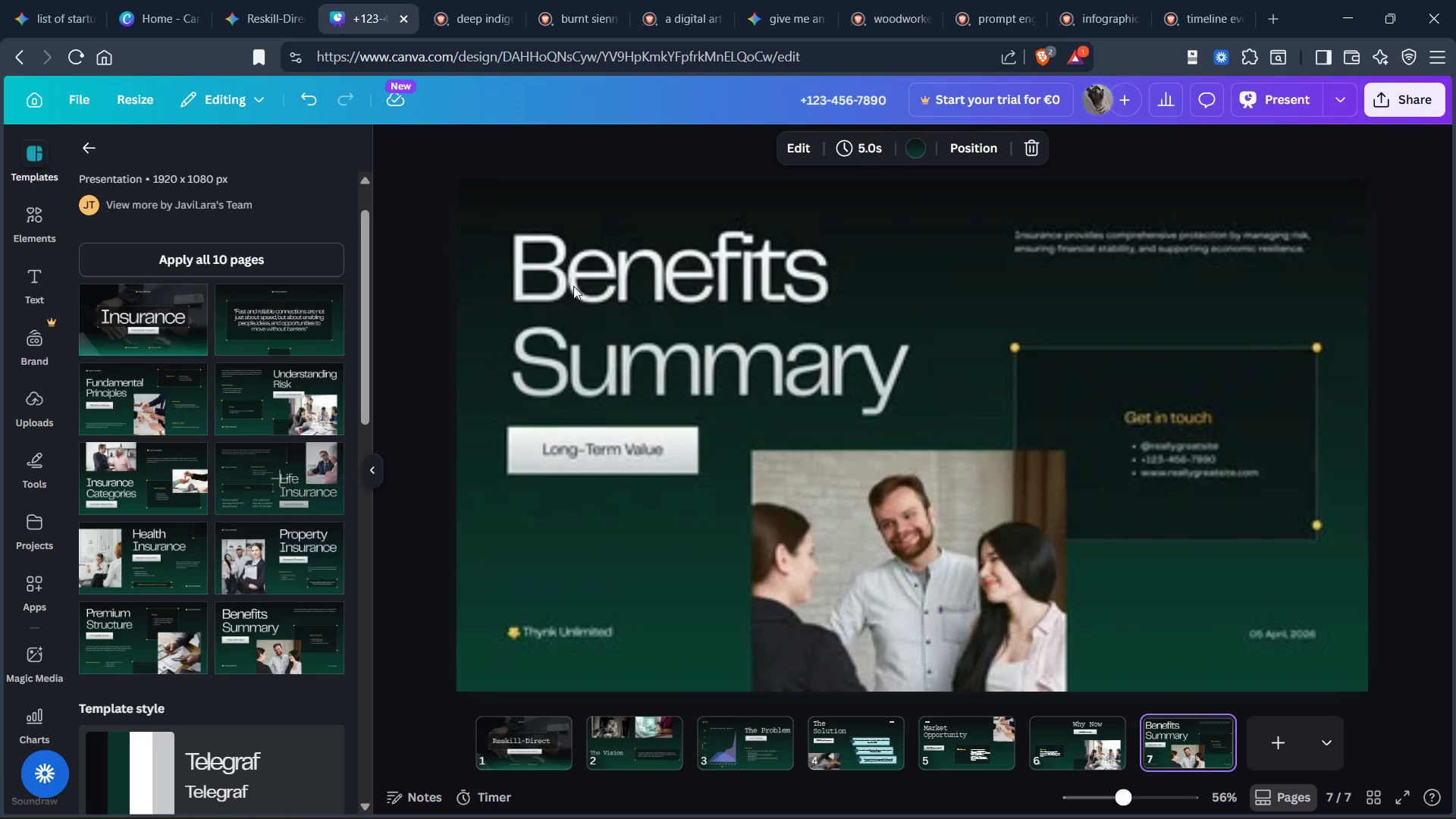 
double_click([689, 323])
 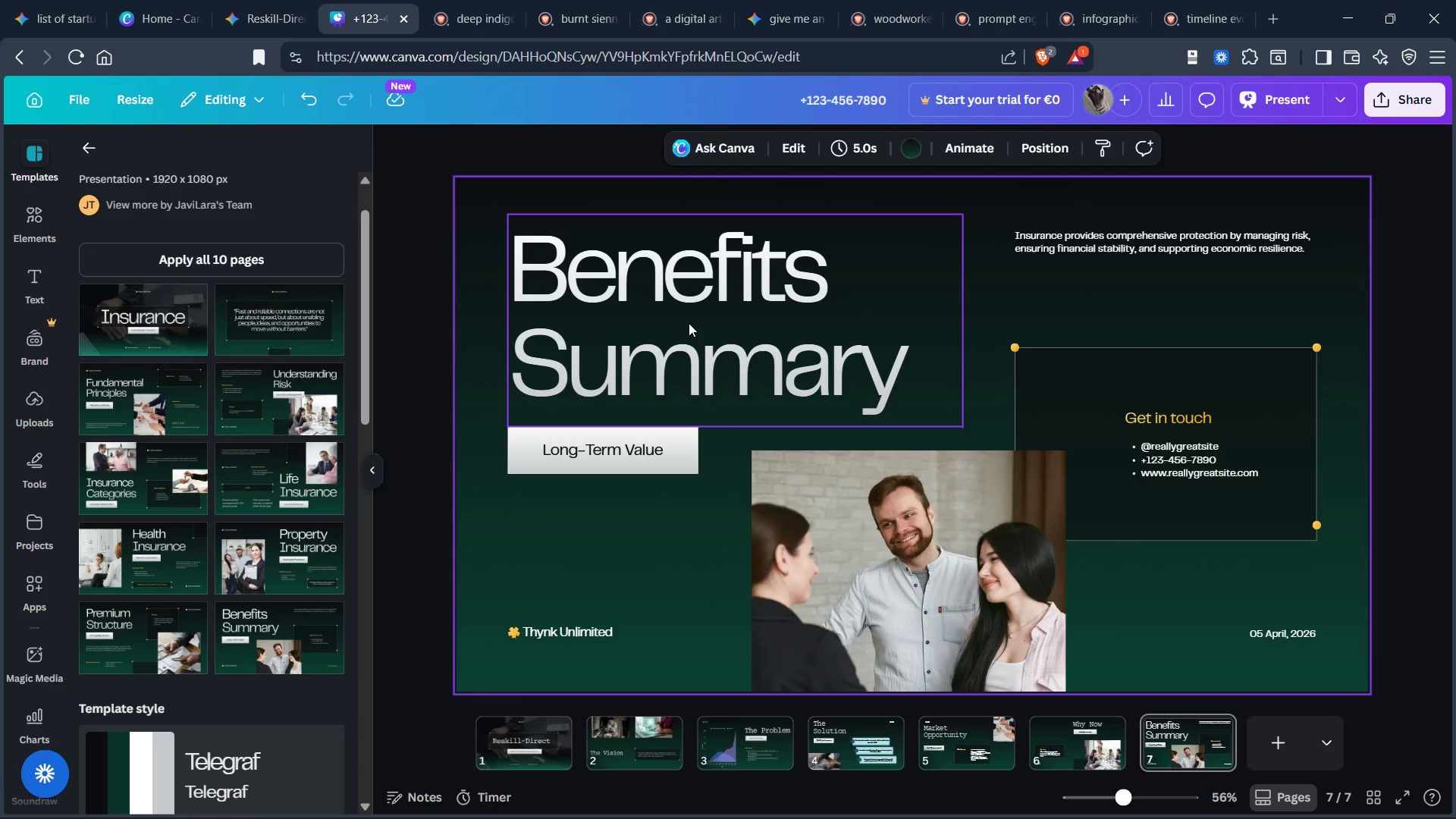 
key(Control+A)
 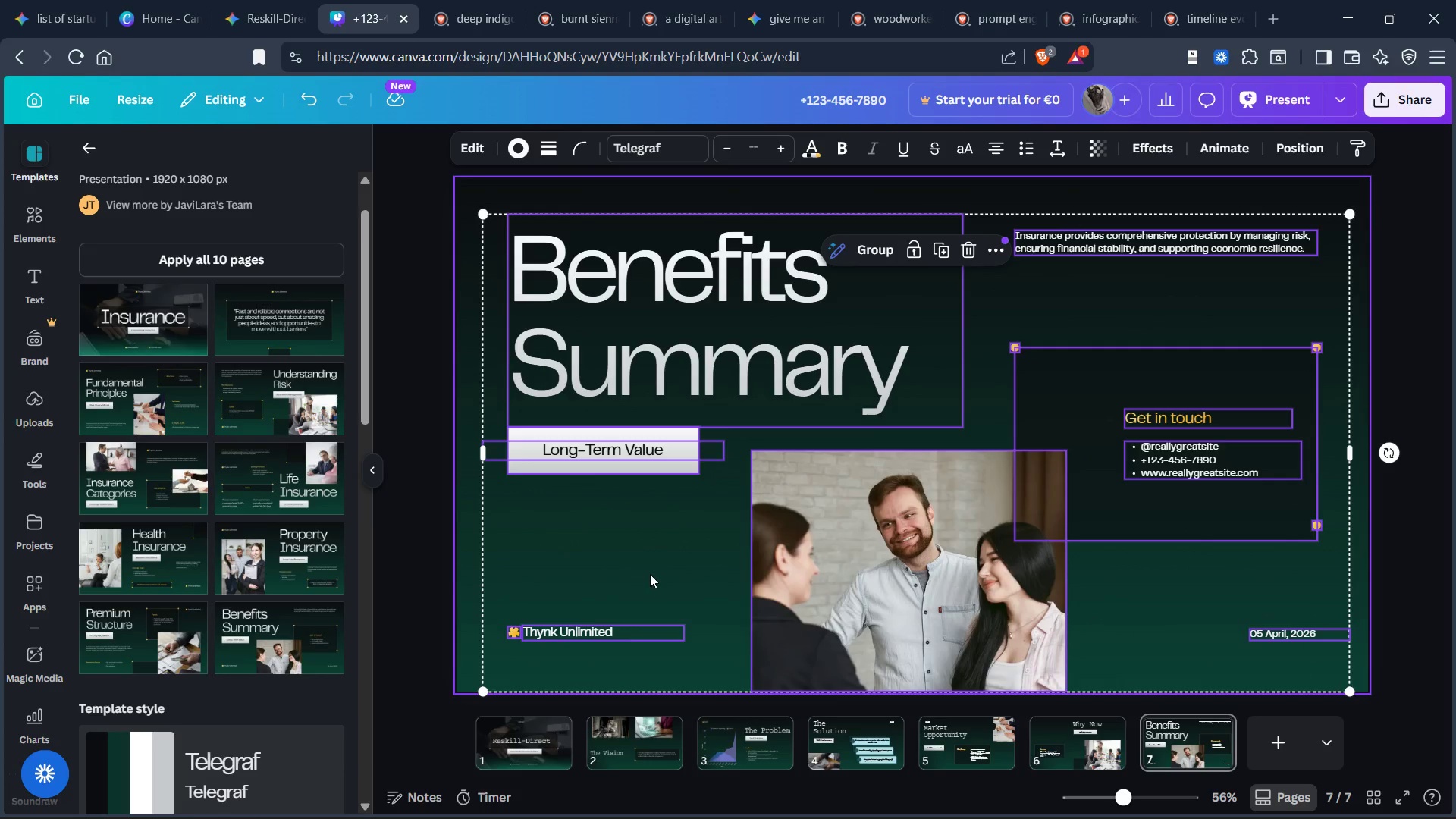 
left_click([667, 334])
 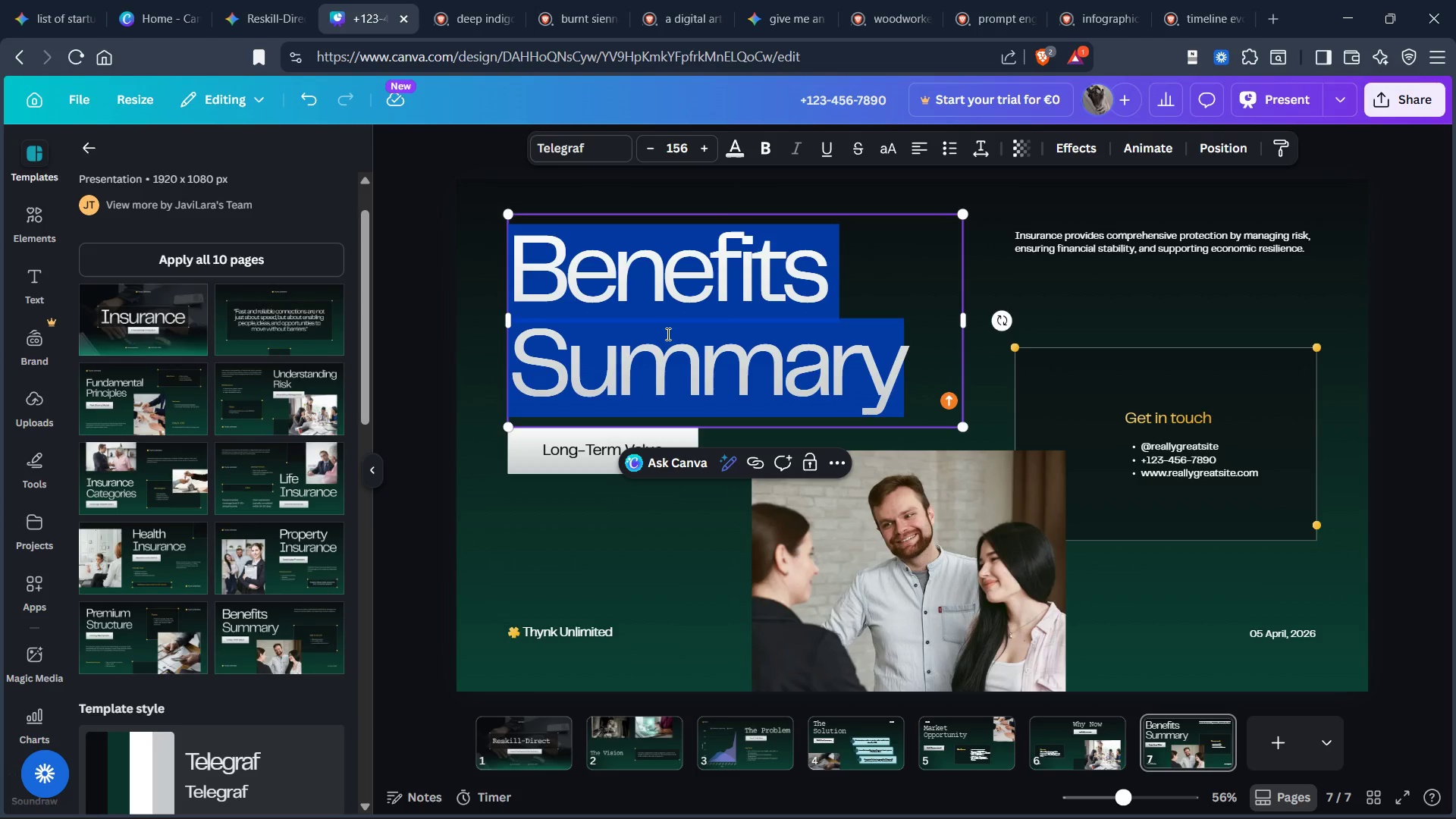 
type(Businee)
key(Backspace)
type(ss )
 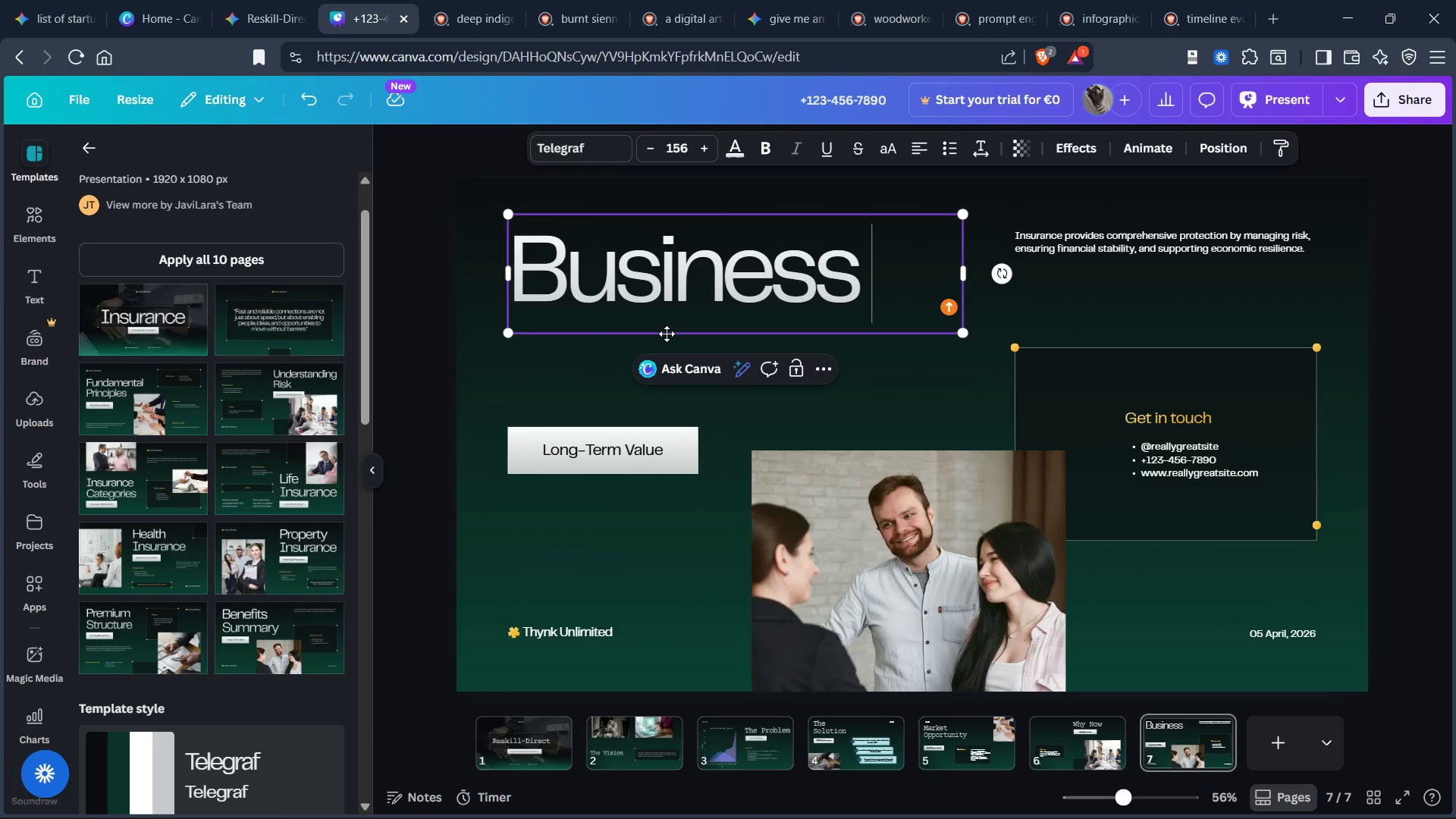 
key(Control+ControlLeft)
 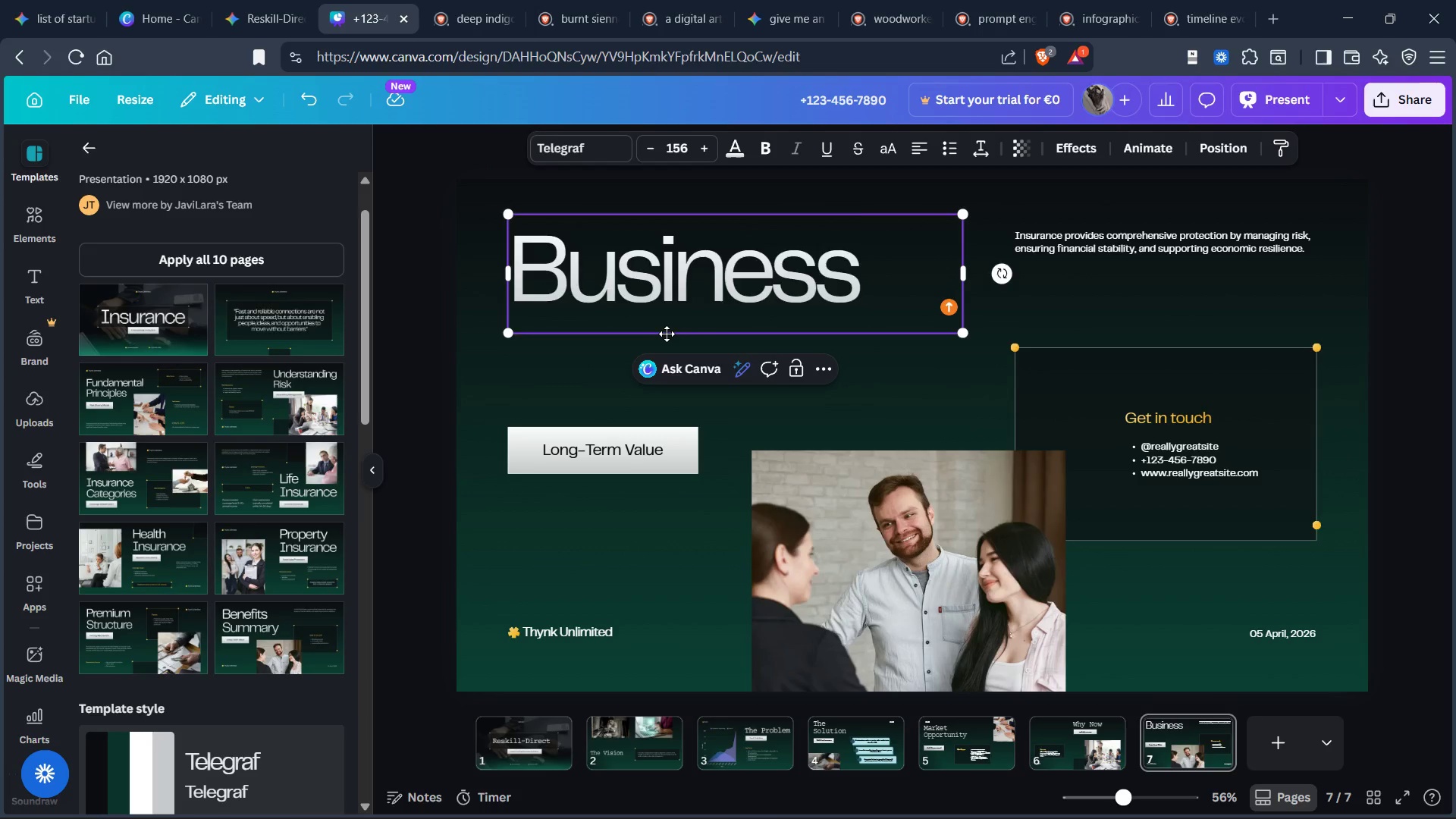 
key(Control+Backspace)
 